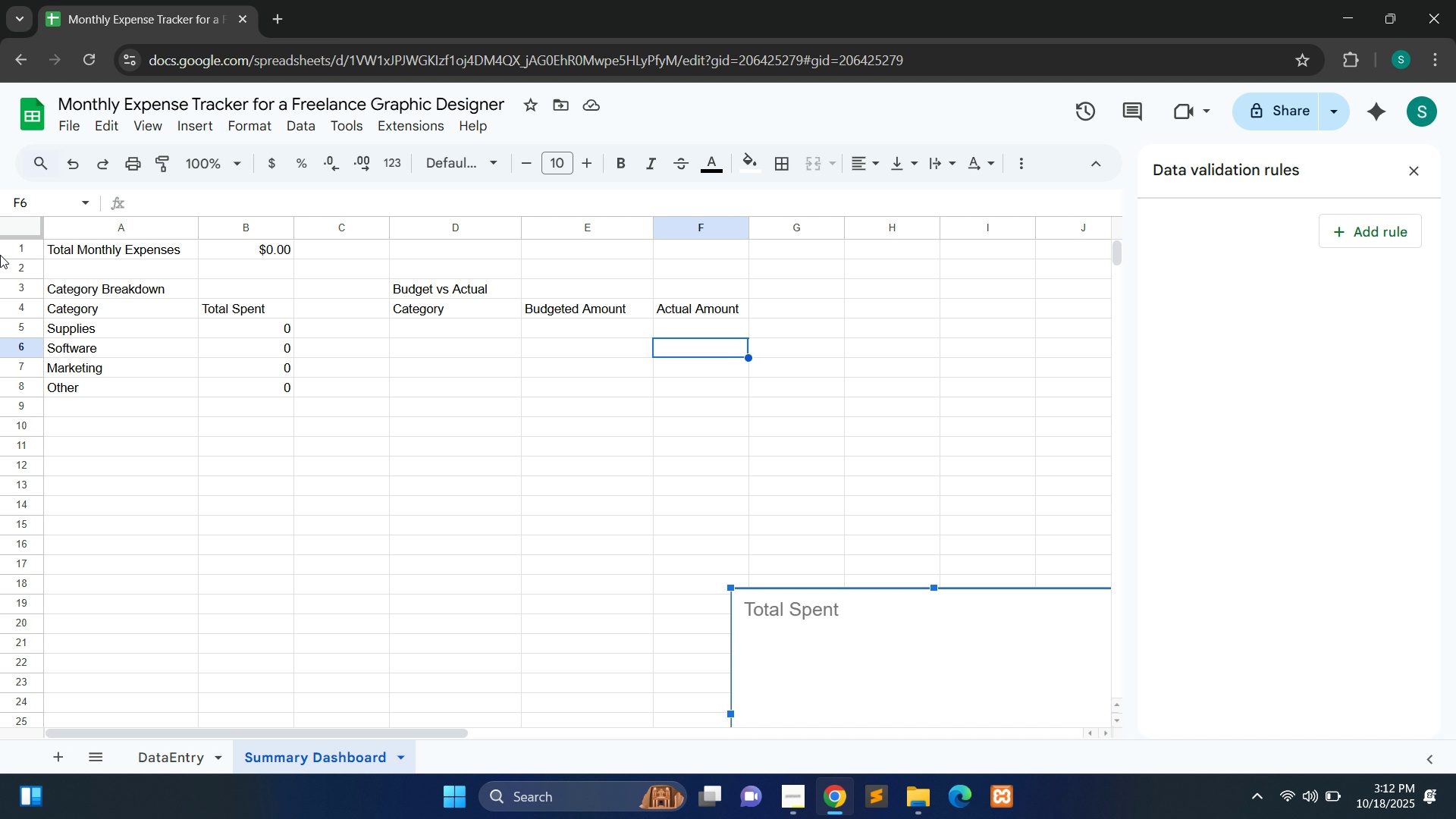 
left_click([179, 754])
 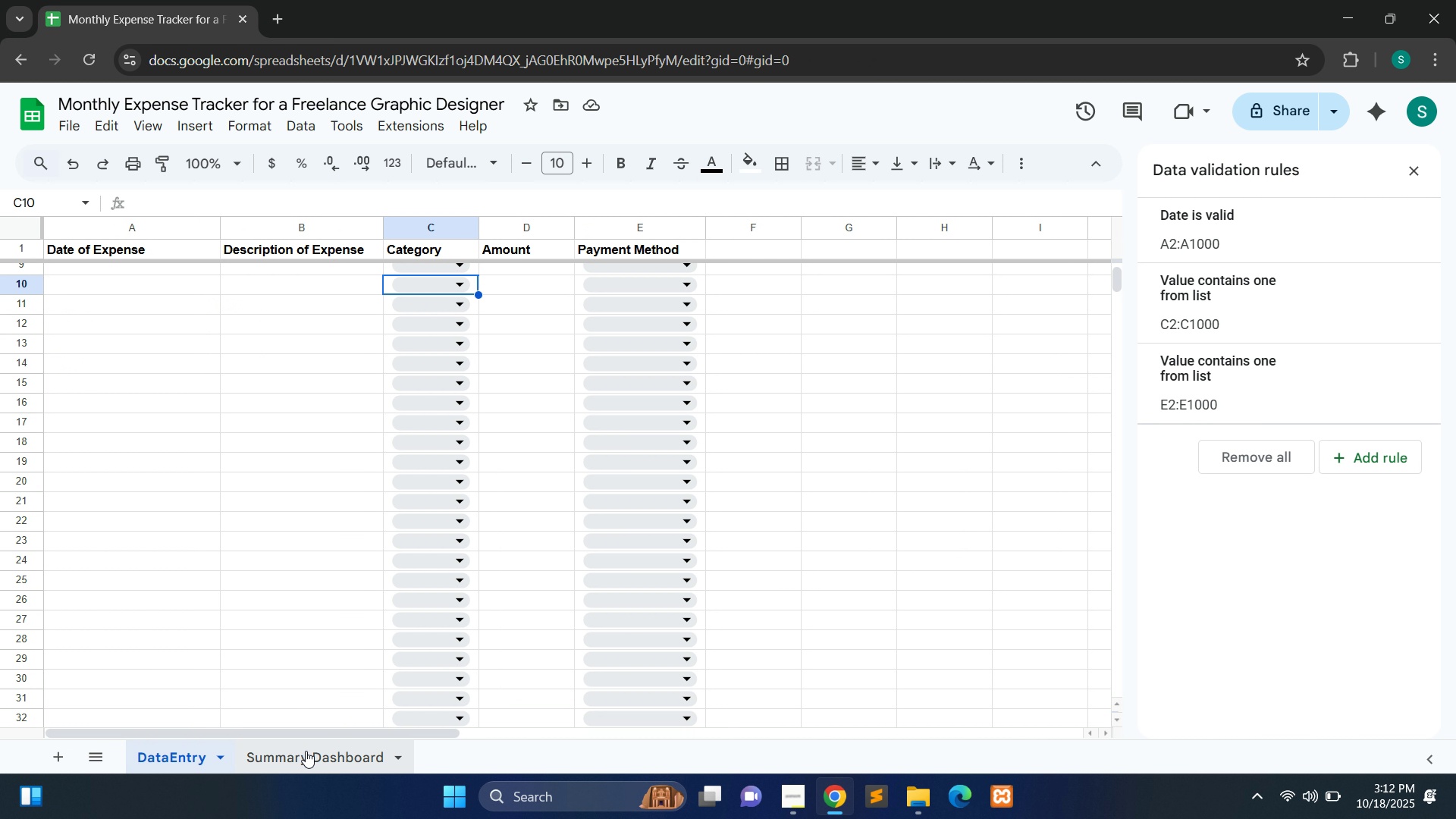 
left_click([306, 752])
 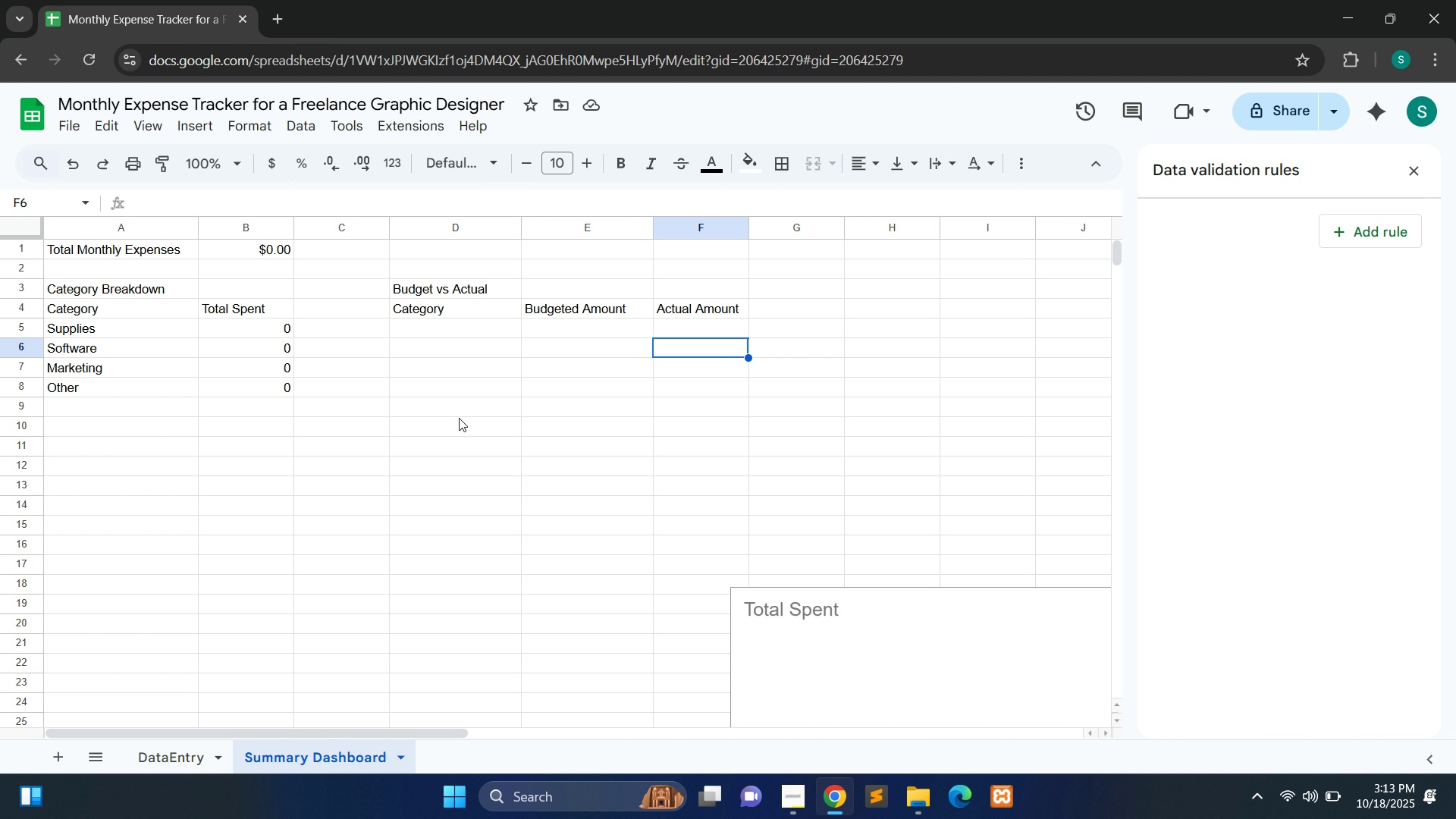 
wait(16.39)
 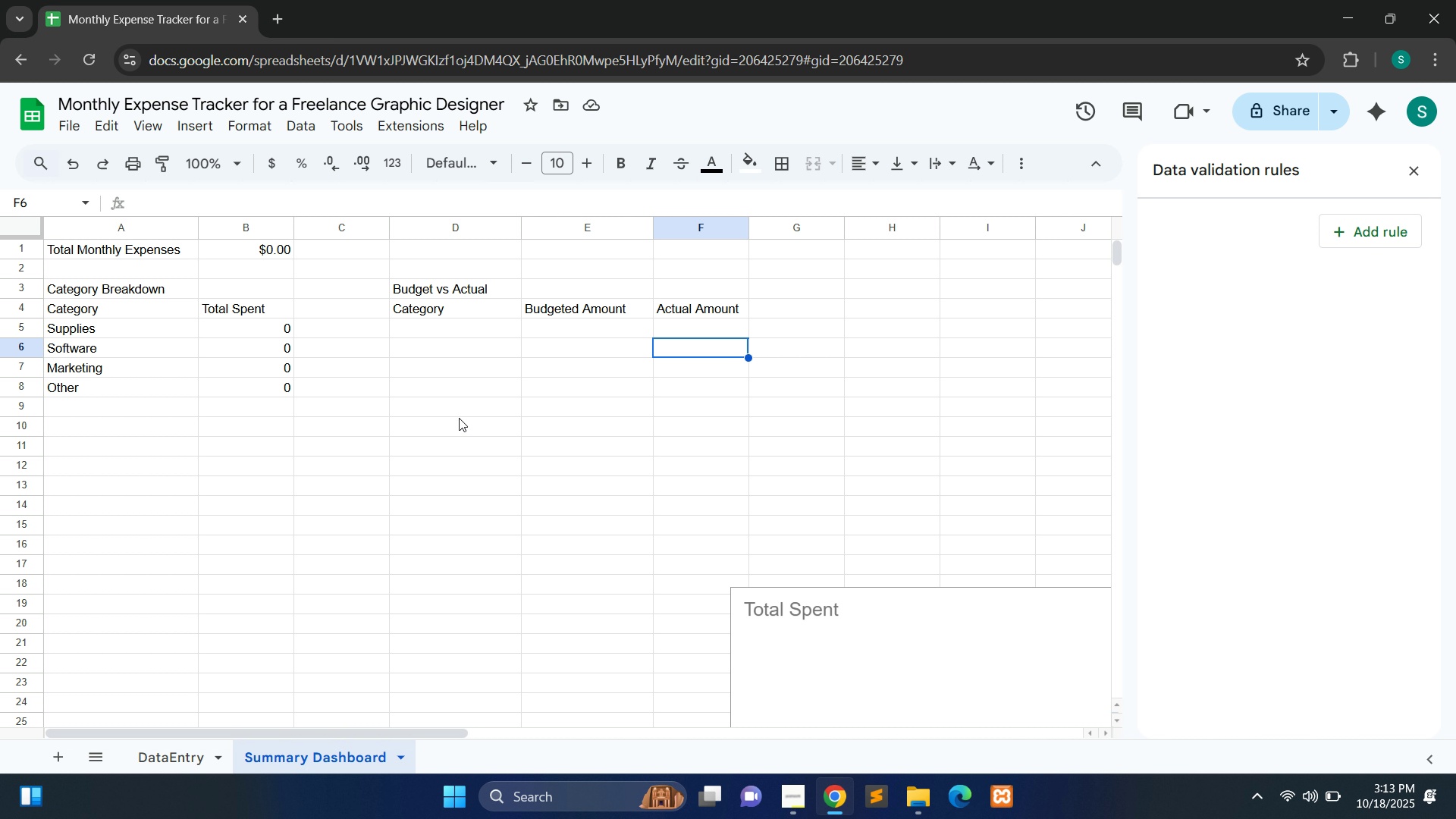 
double_click([434, 331])
 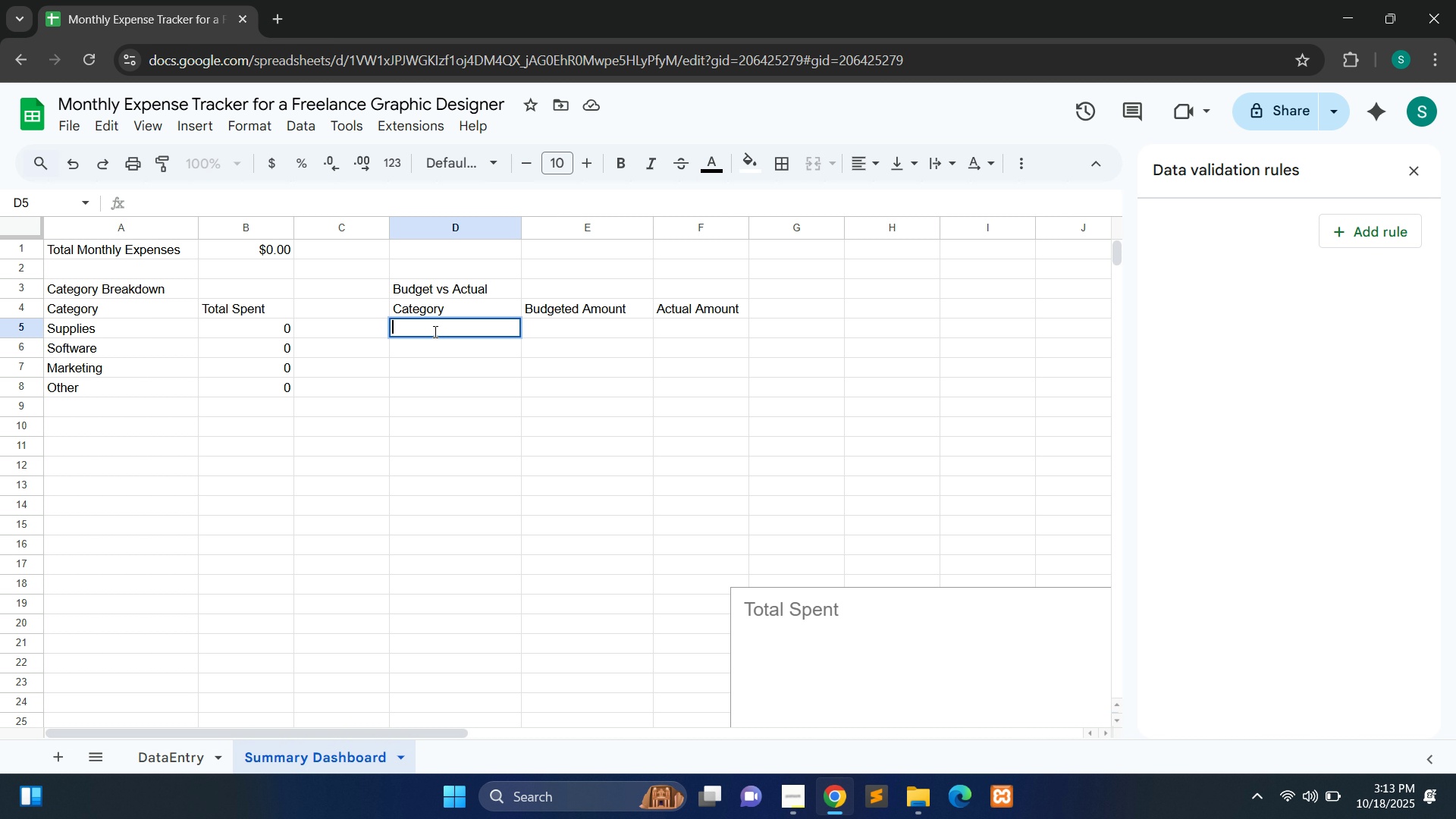 
wait(5.36)
 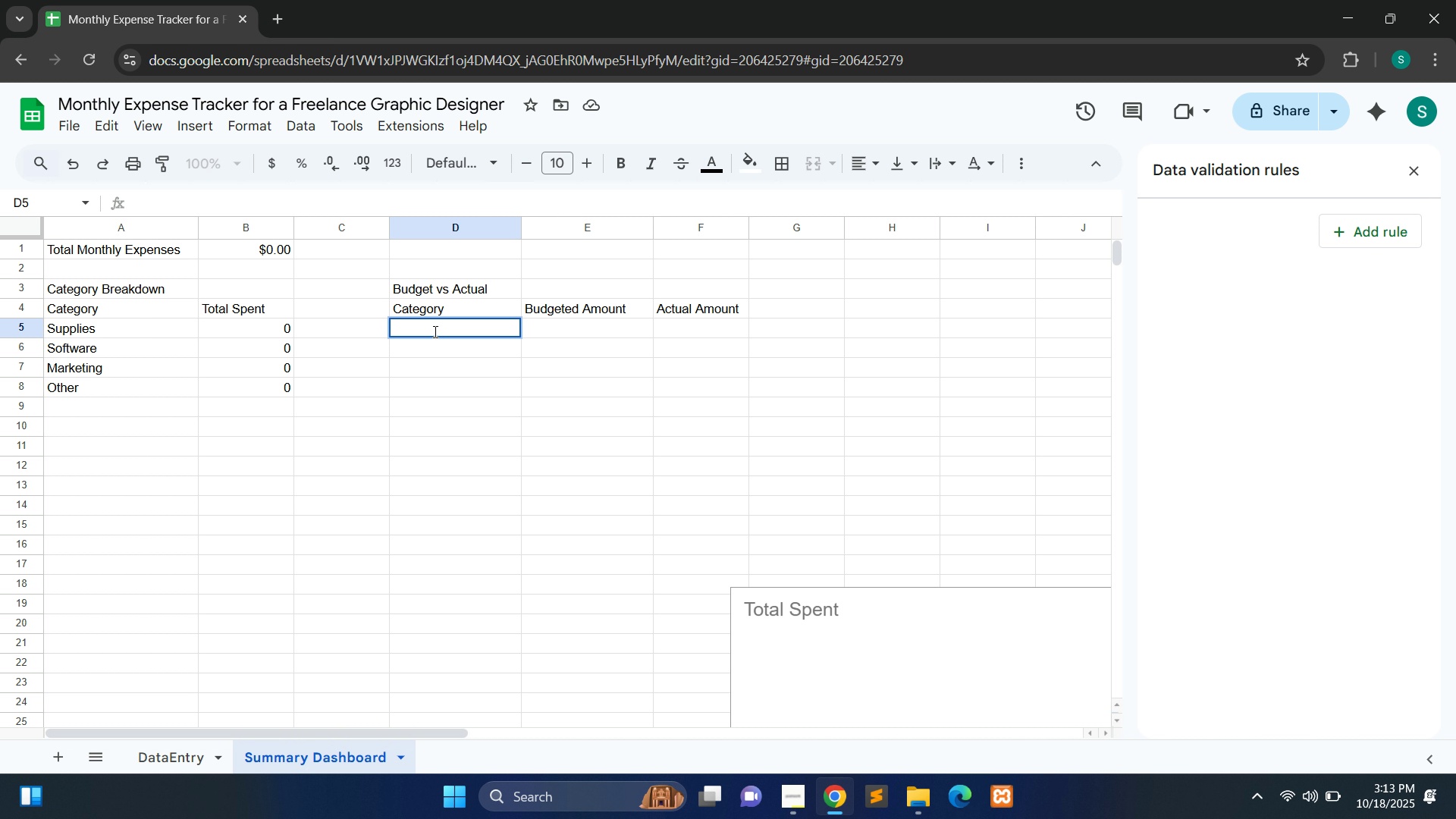 
type(Supplies)
 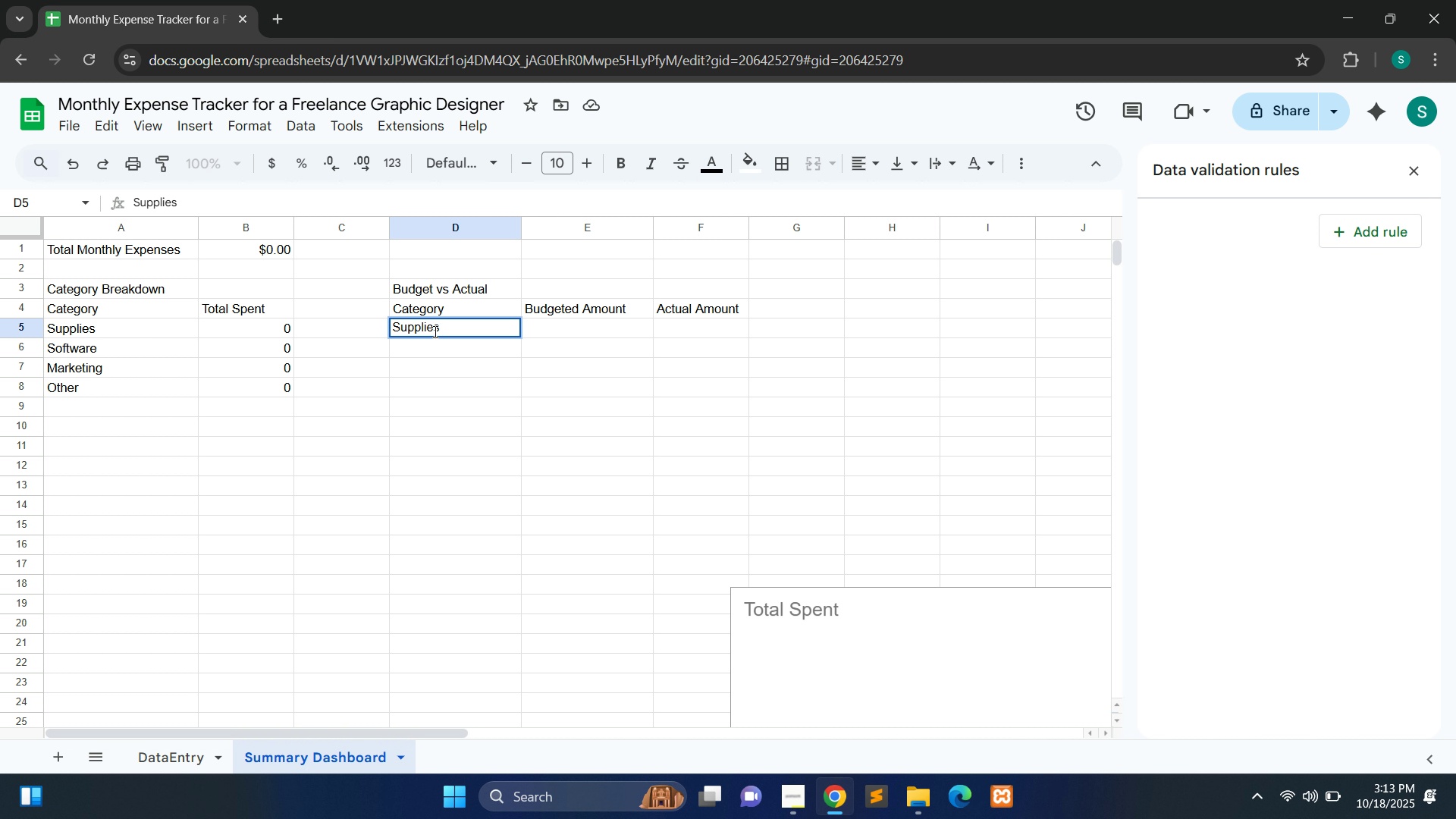 
double_click([431, 348])
 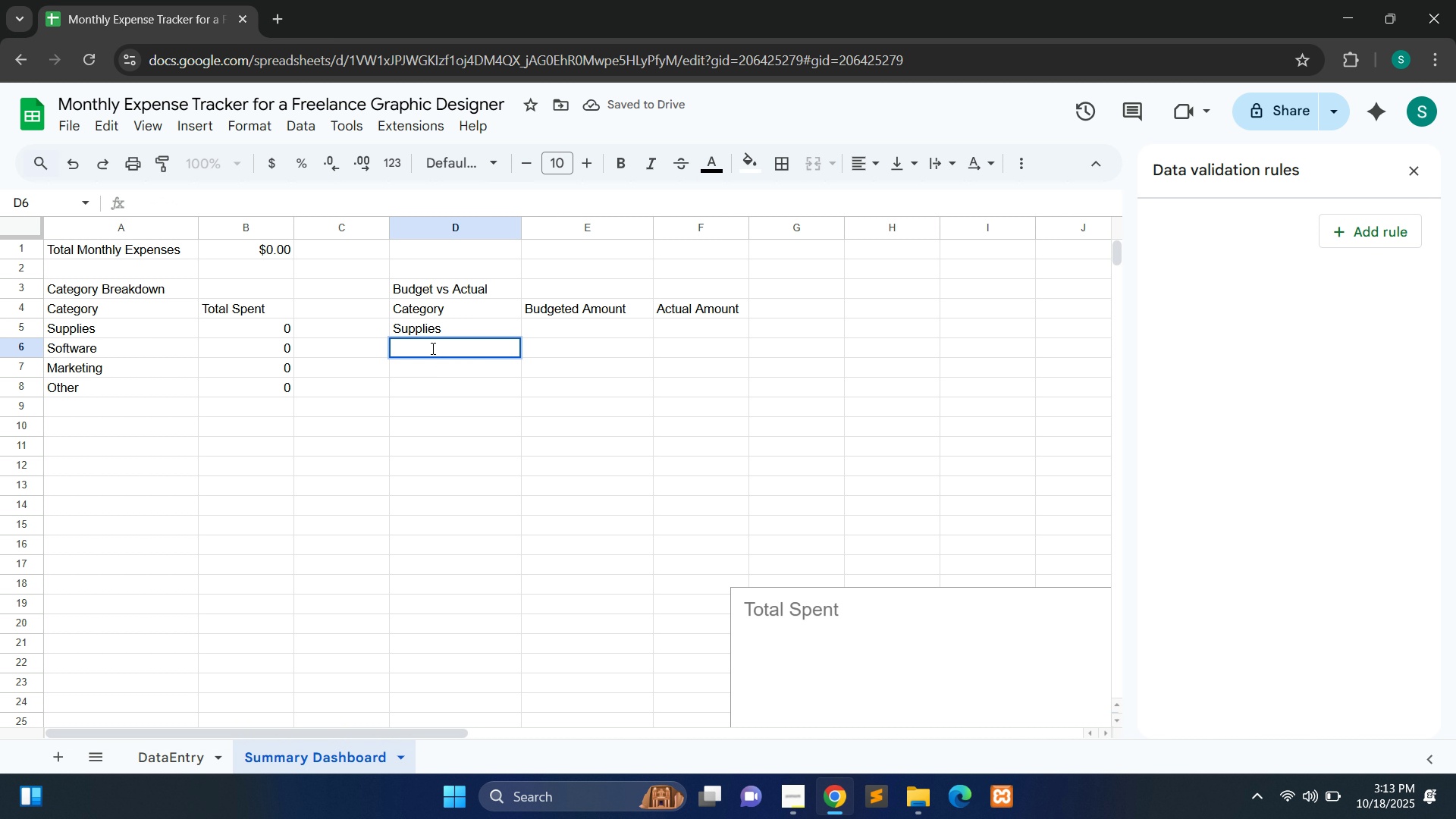 
wait(6.25)
 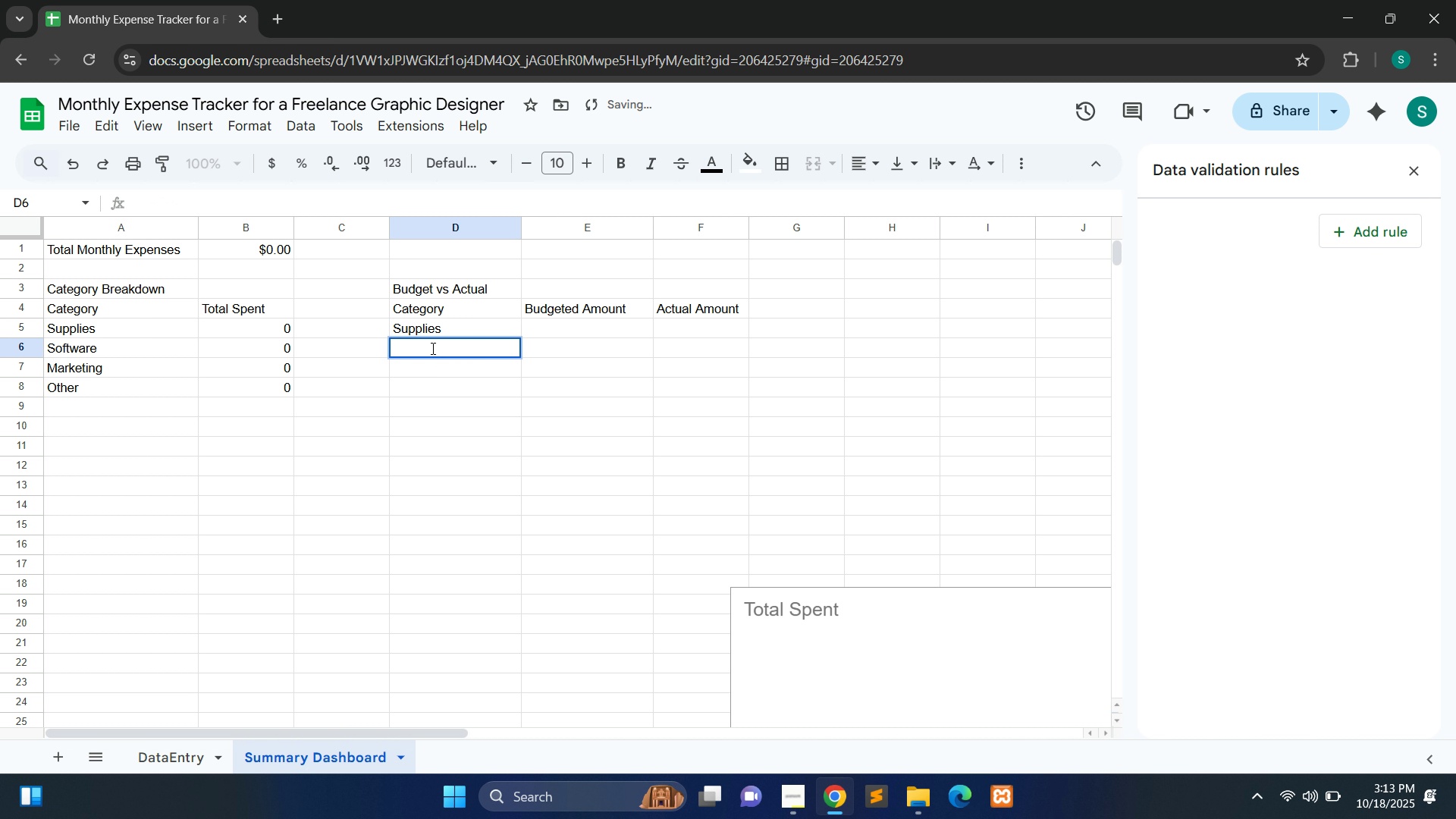 
hold_key(key=ShiftLeft, duration=1.5)
 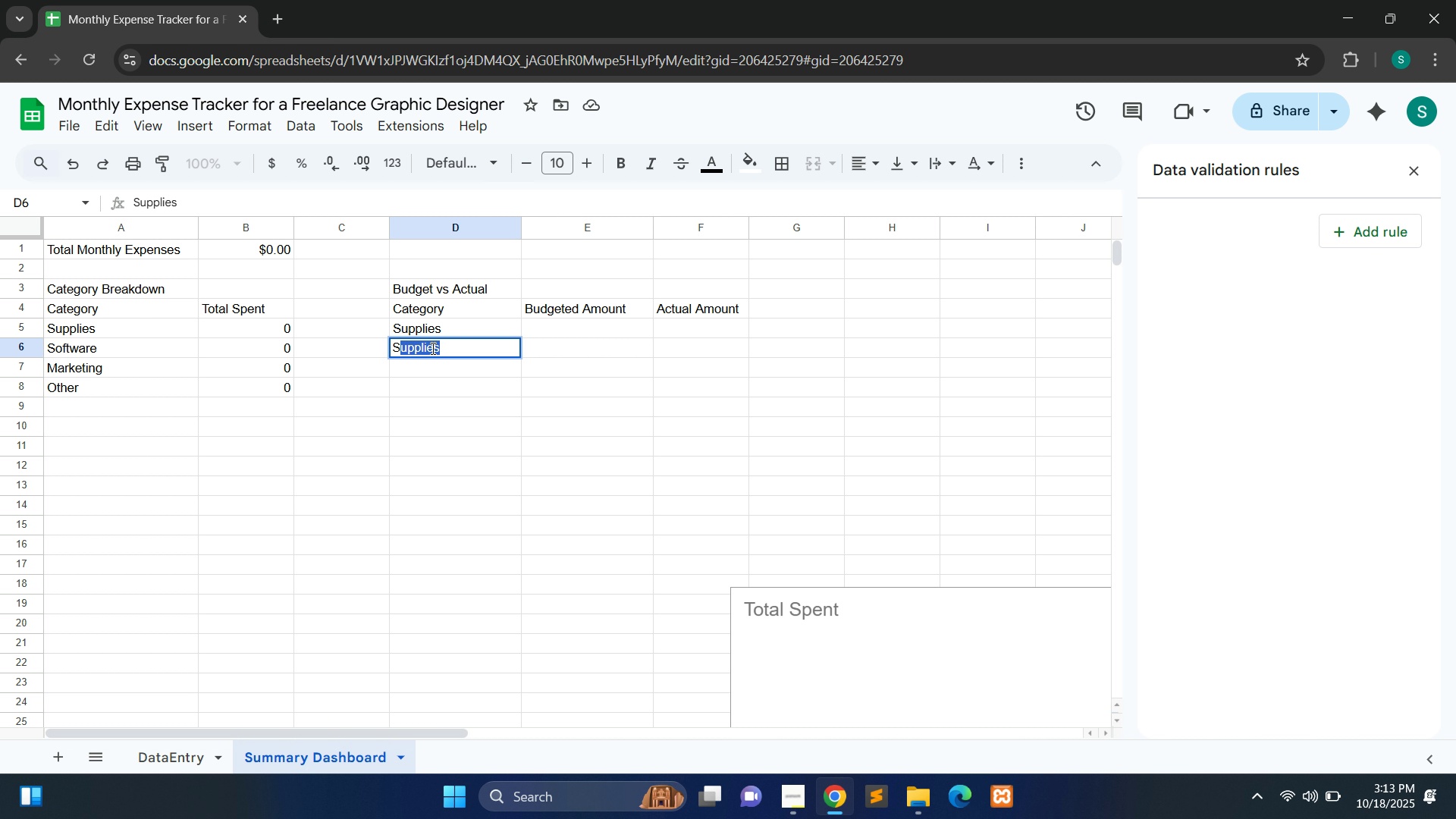 
type(Software)
 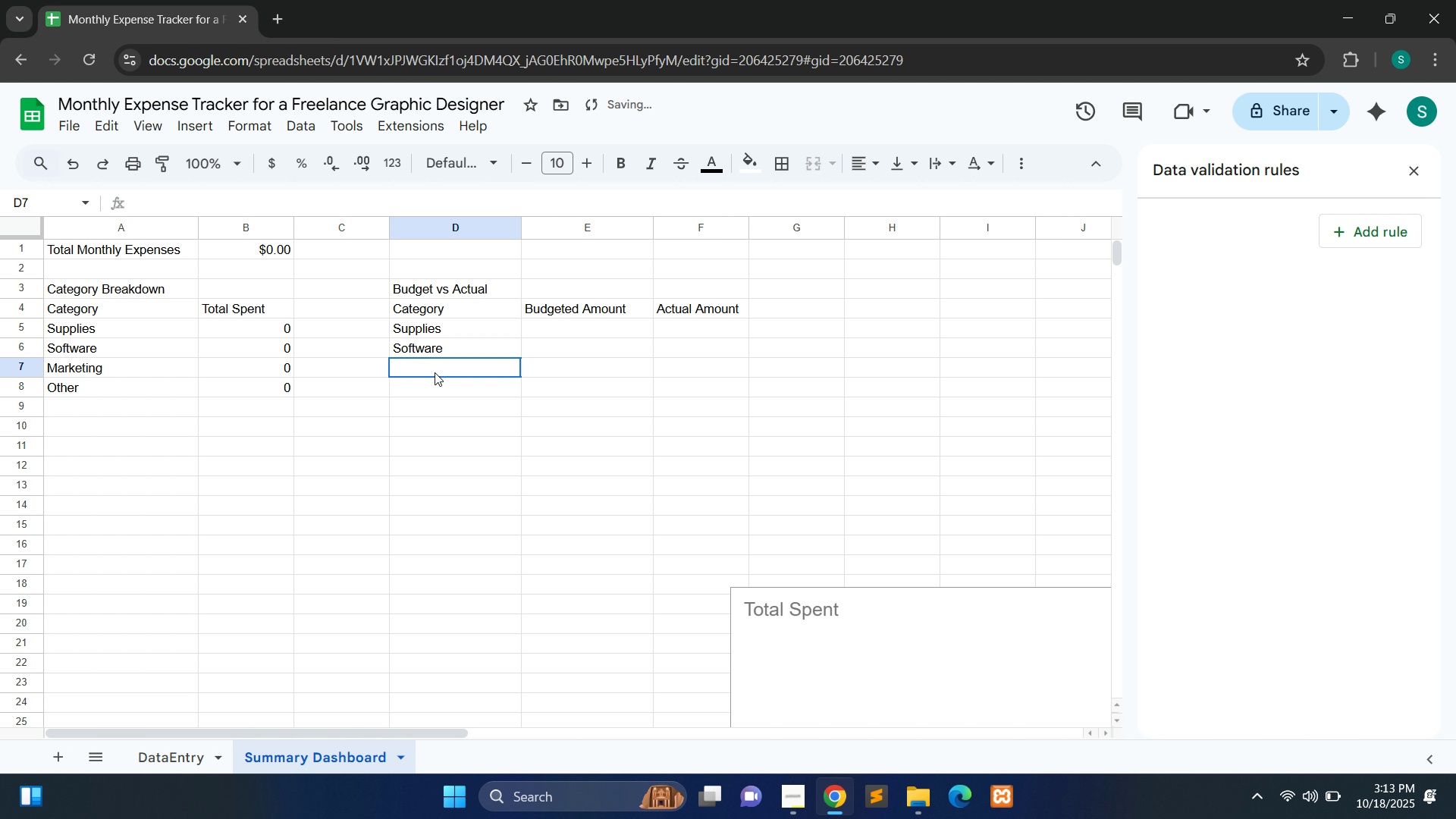 
double_click([435, 372])
 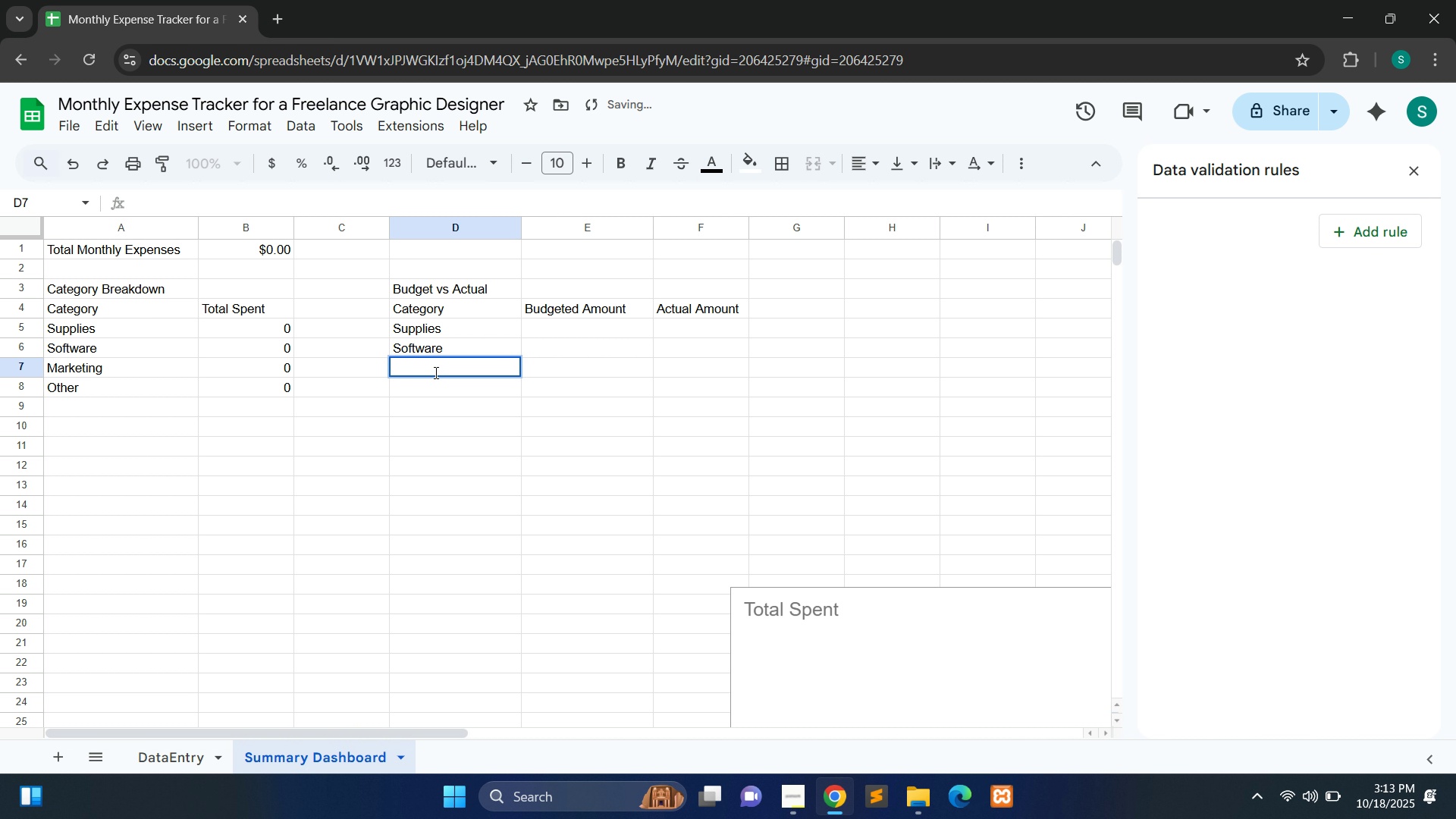 
type(Marketing)
 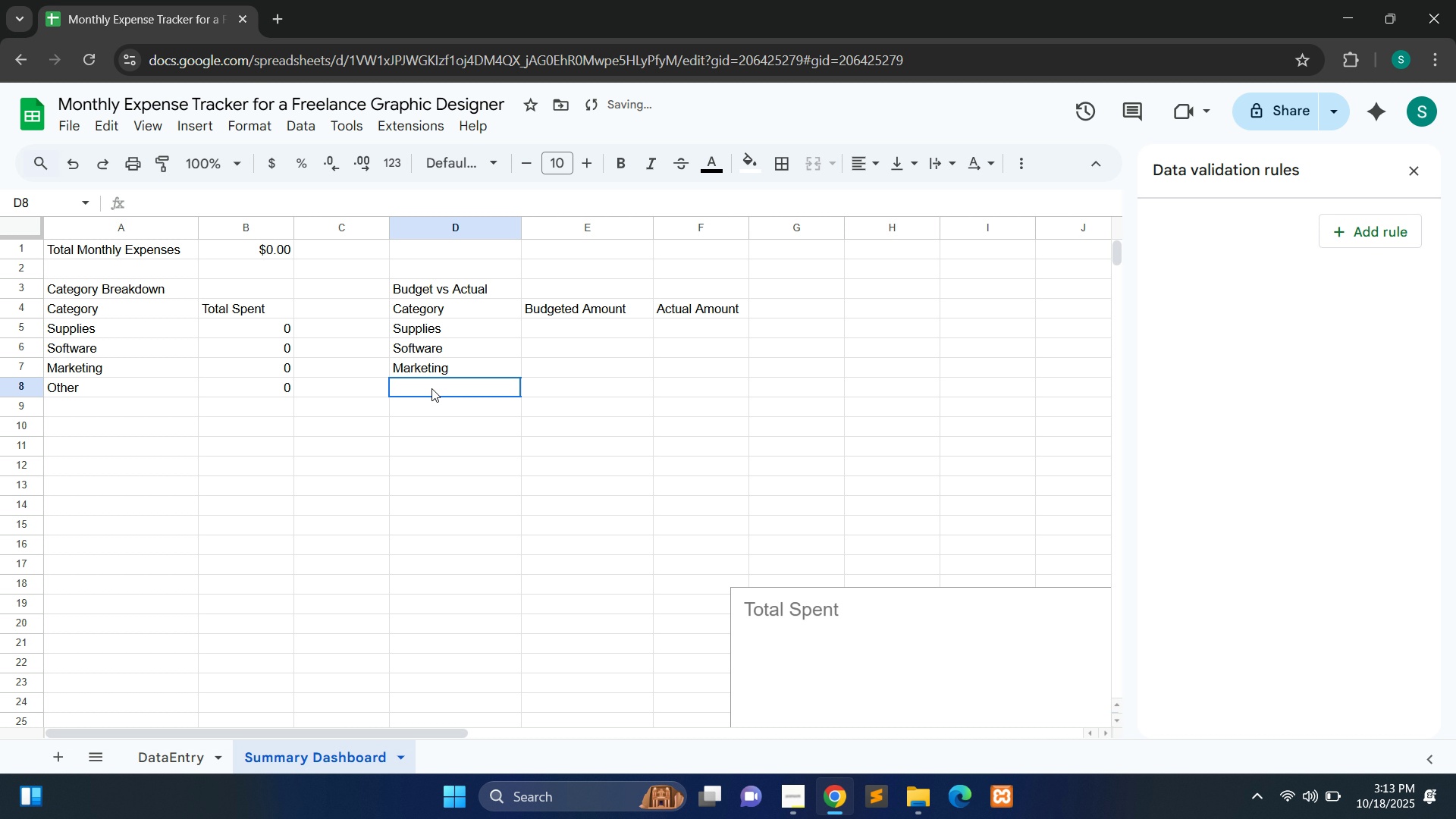 
double_click([431, 388])
 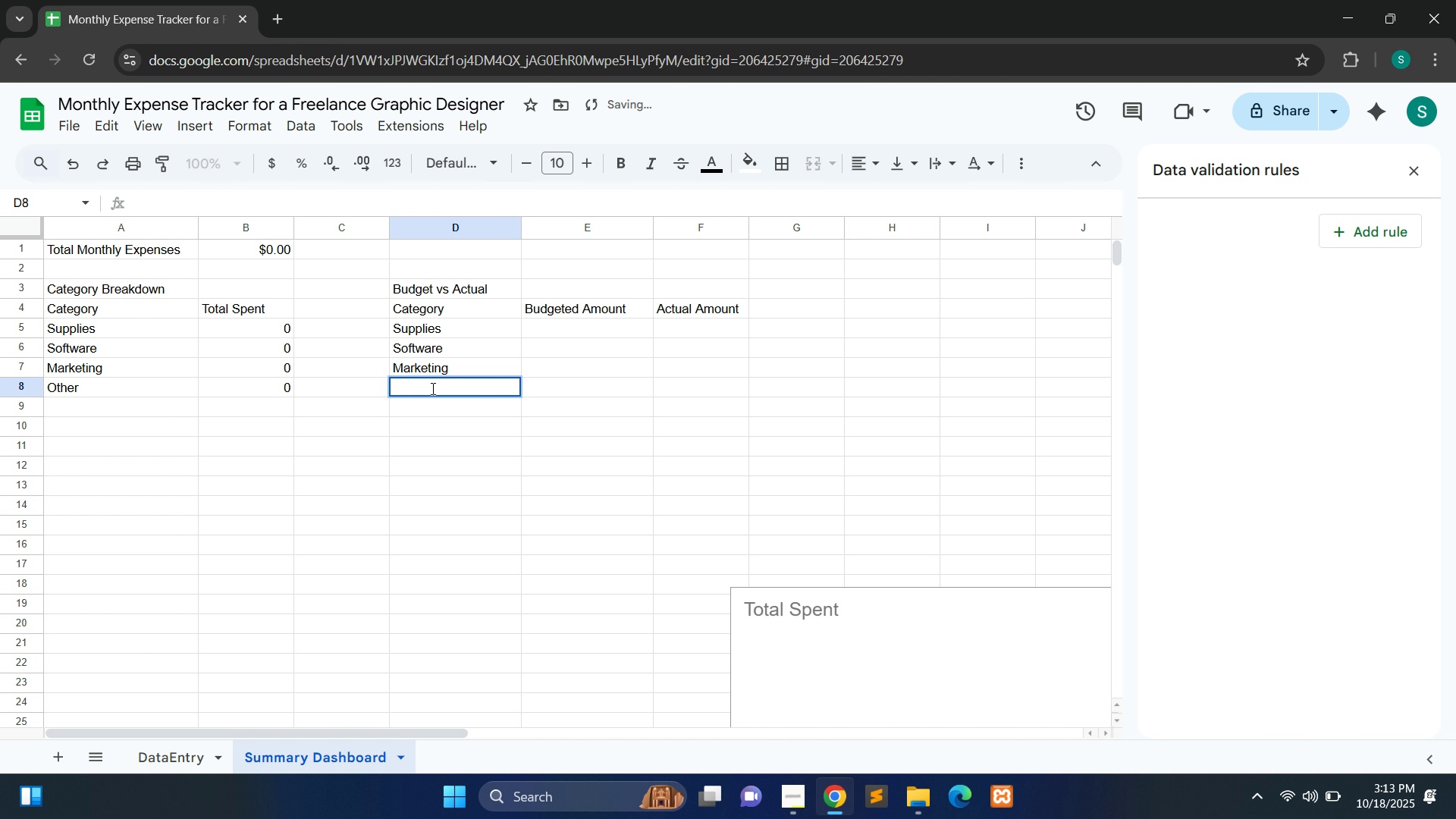 
type(Other)
 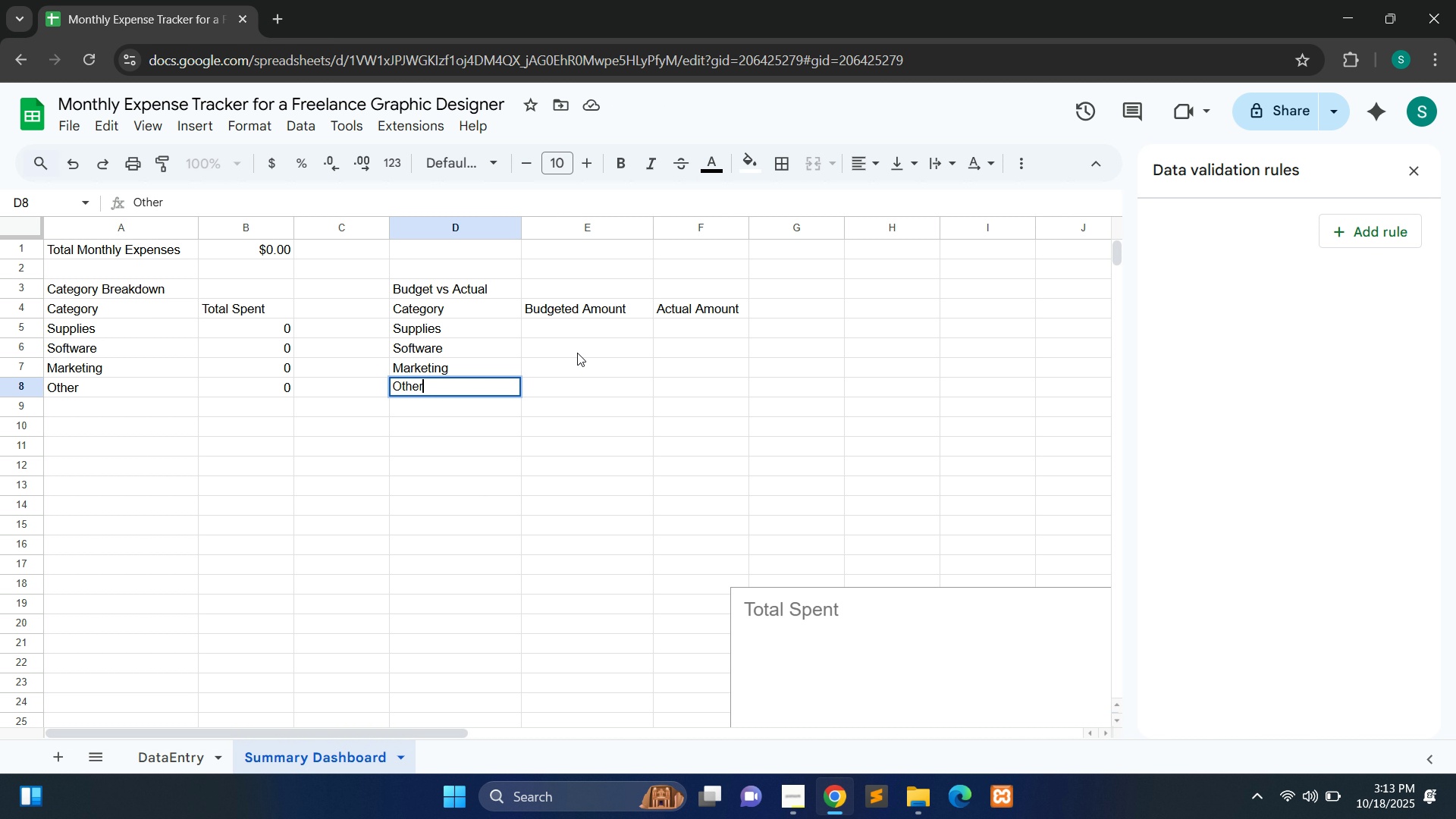 
double_click([559, 326])
 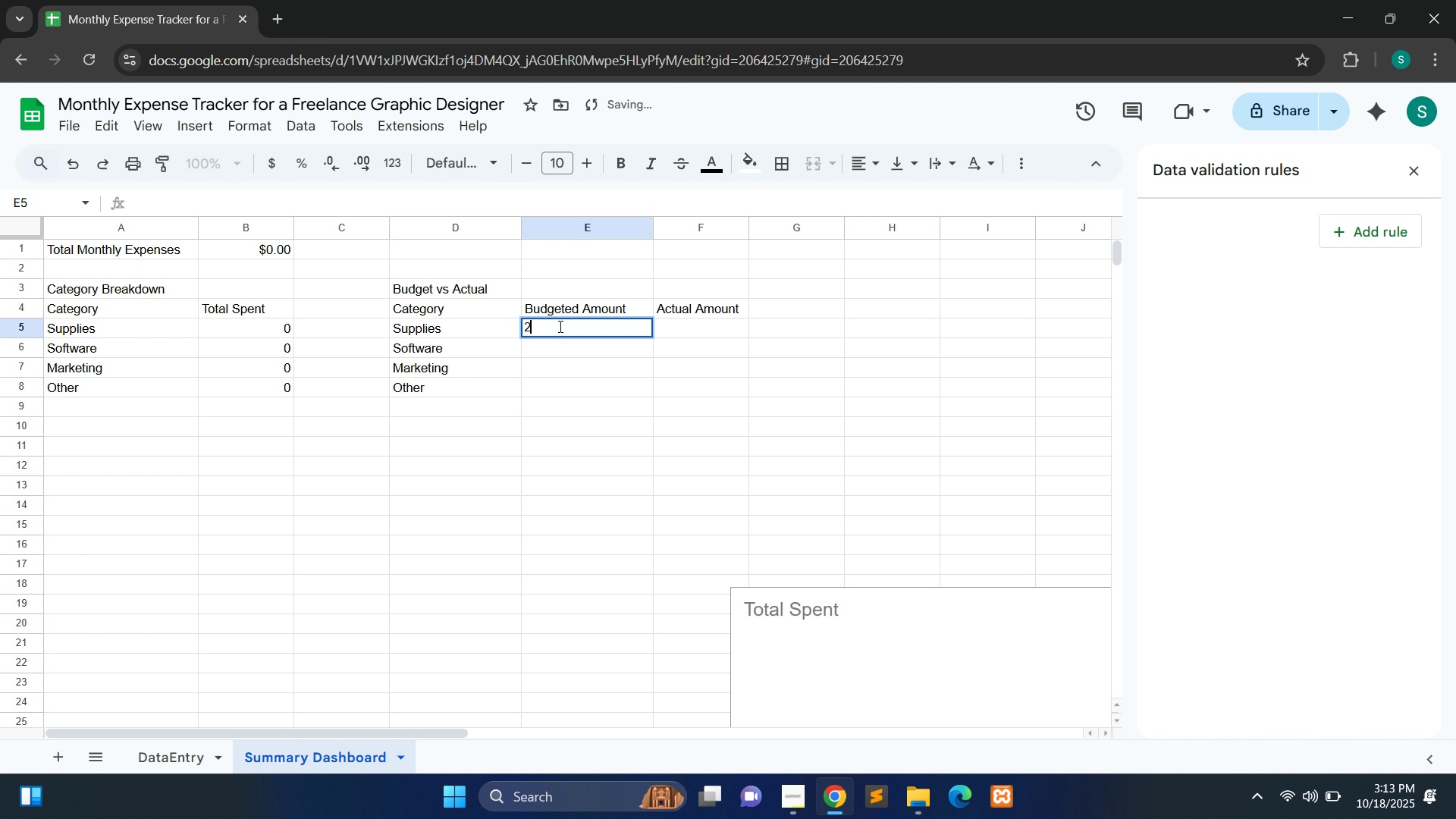 
type(200)
 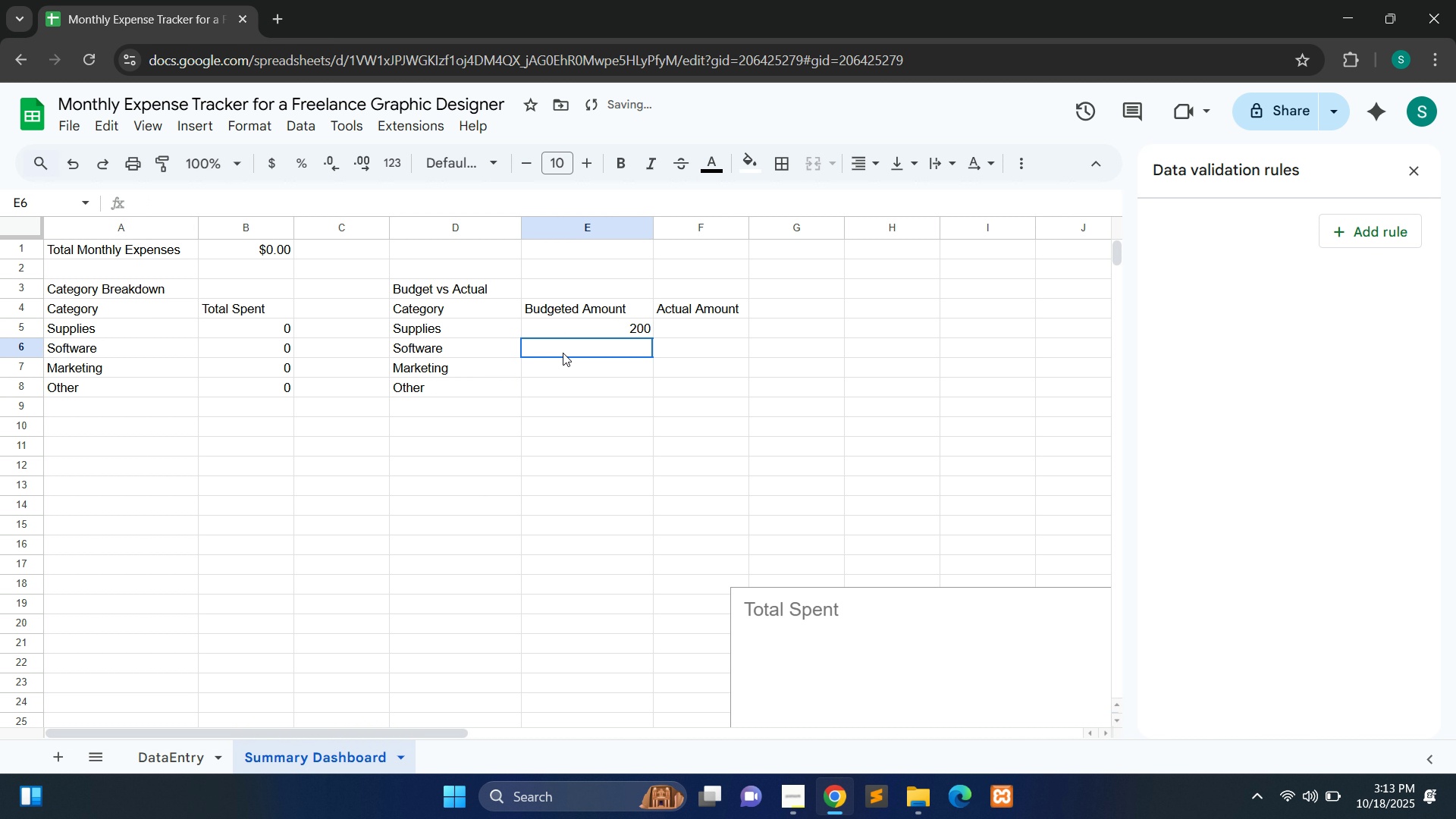 
double_click([563, 353])
 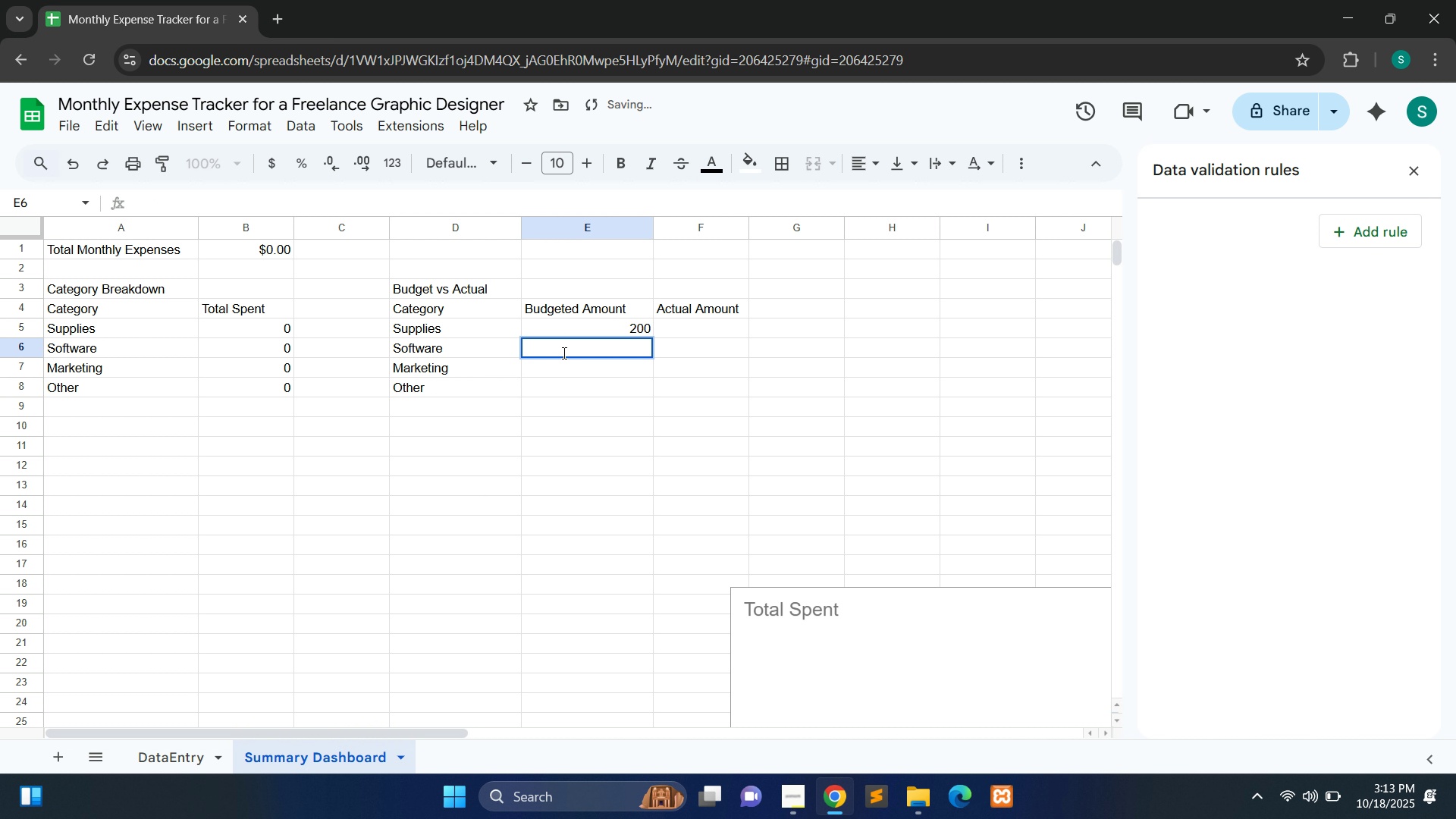 
type(150)
 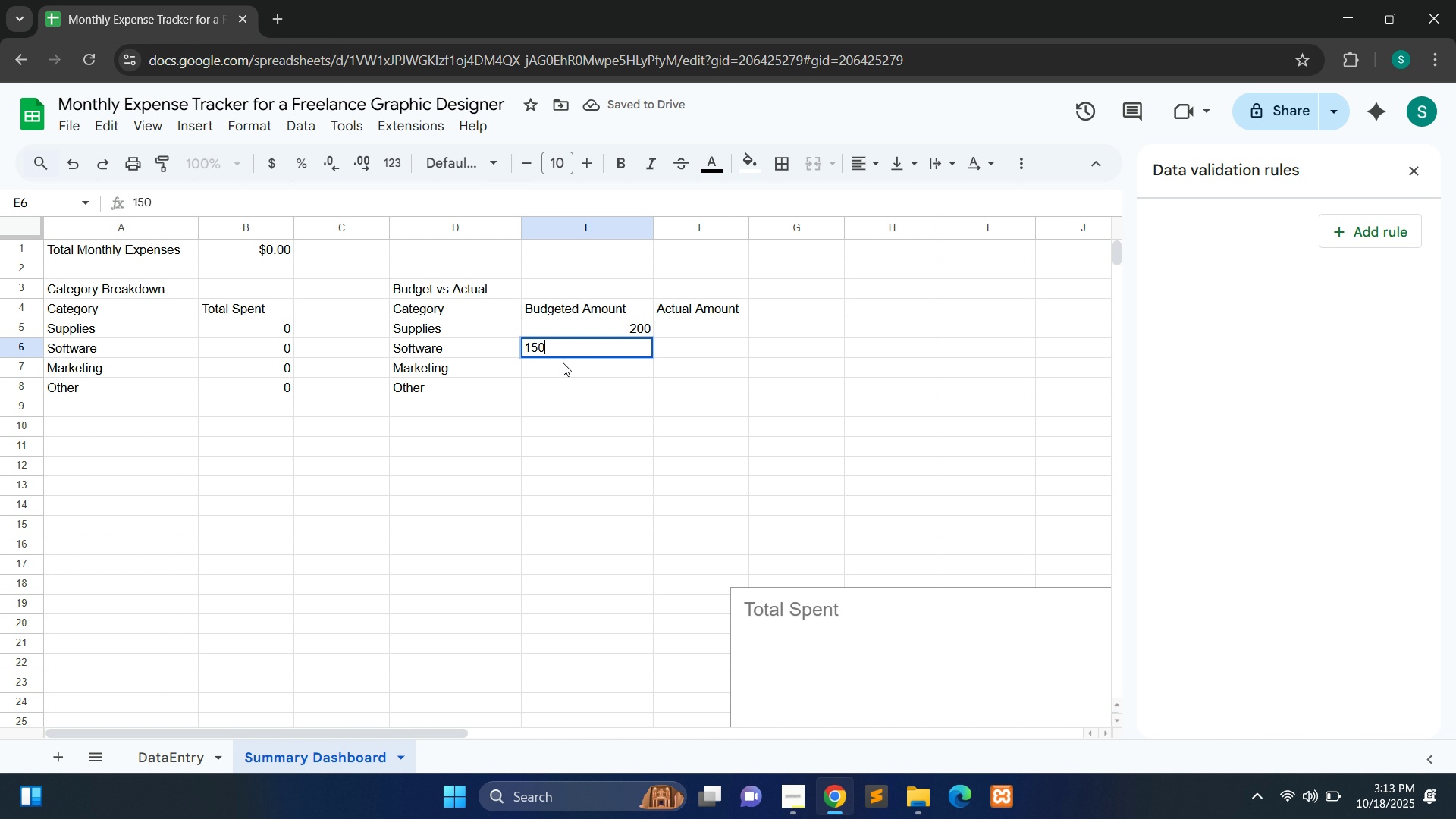 
double_click([563, 362])
 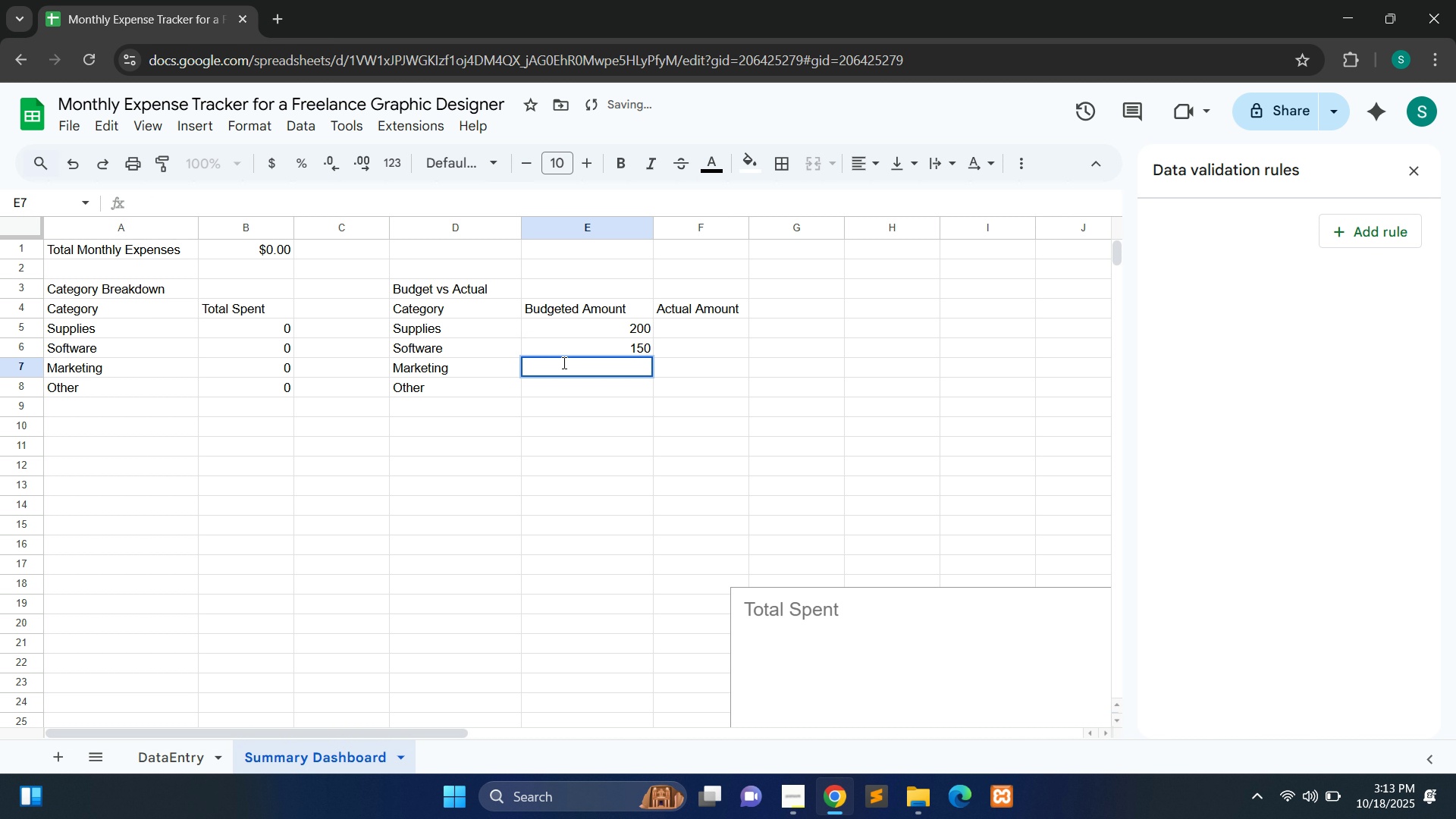 
type(100)
 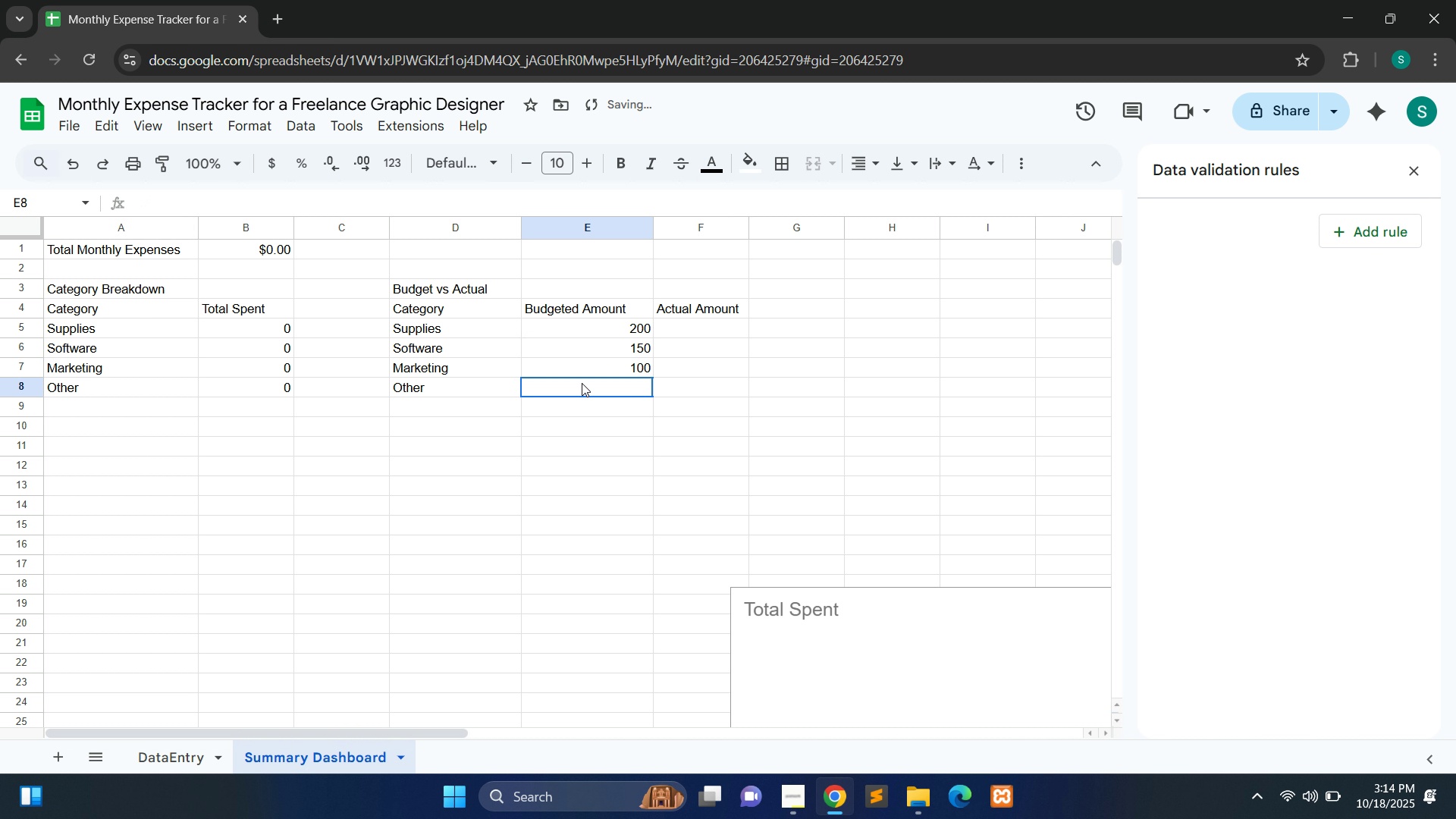 
double_click([582, 383])
 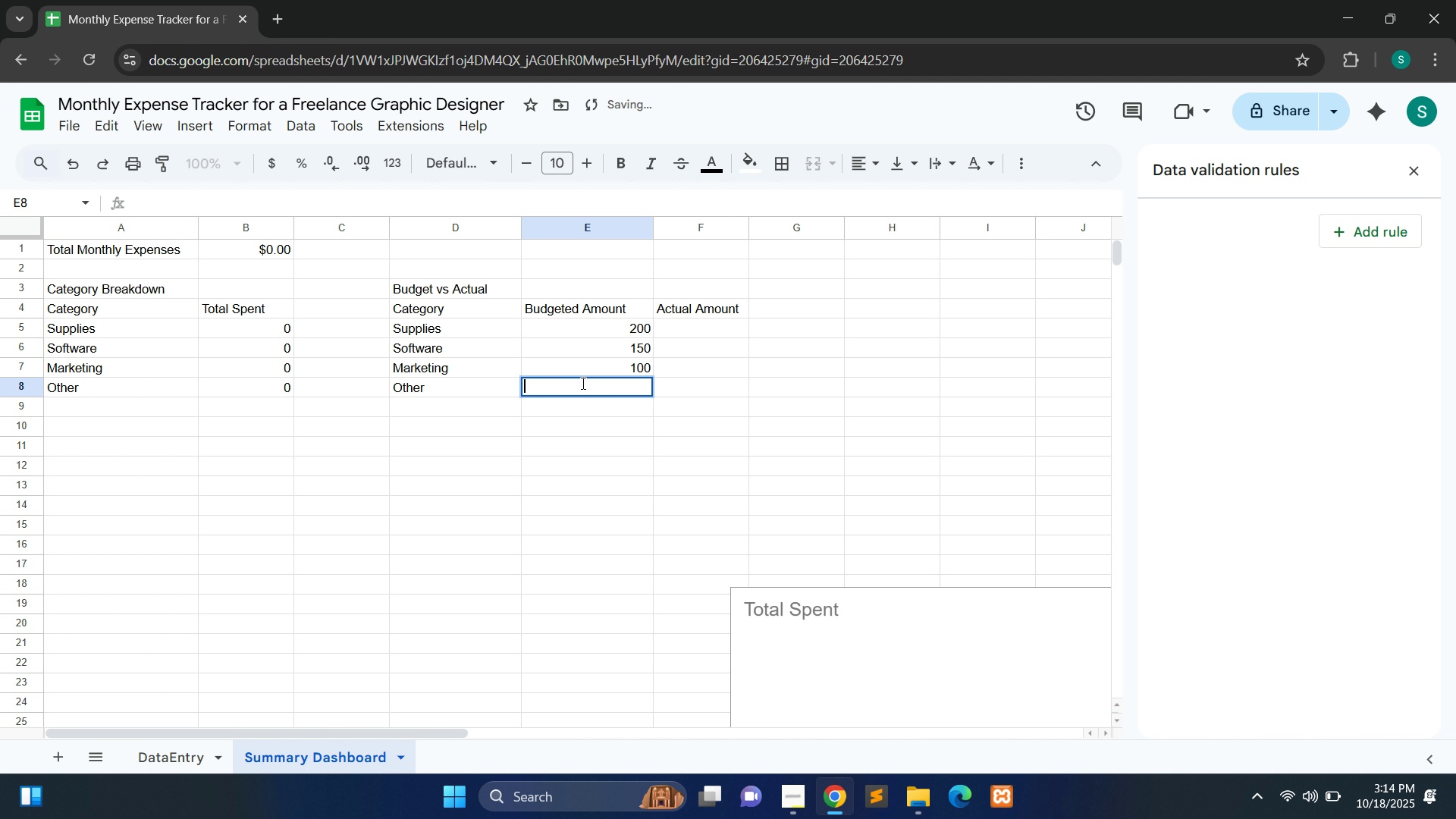 
type(50)
 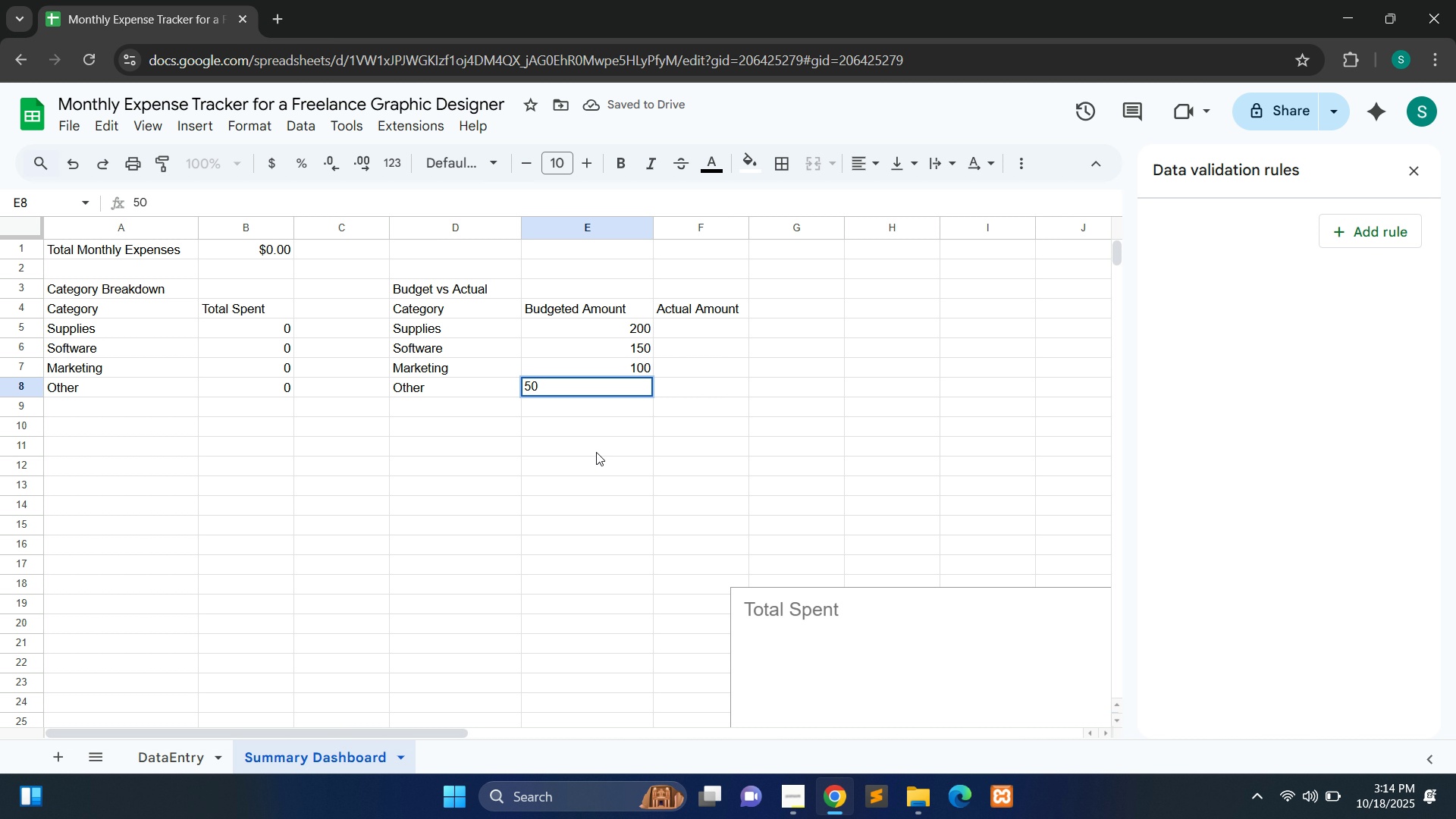 
left_click([596, 452])
 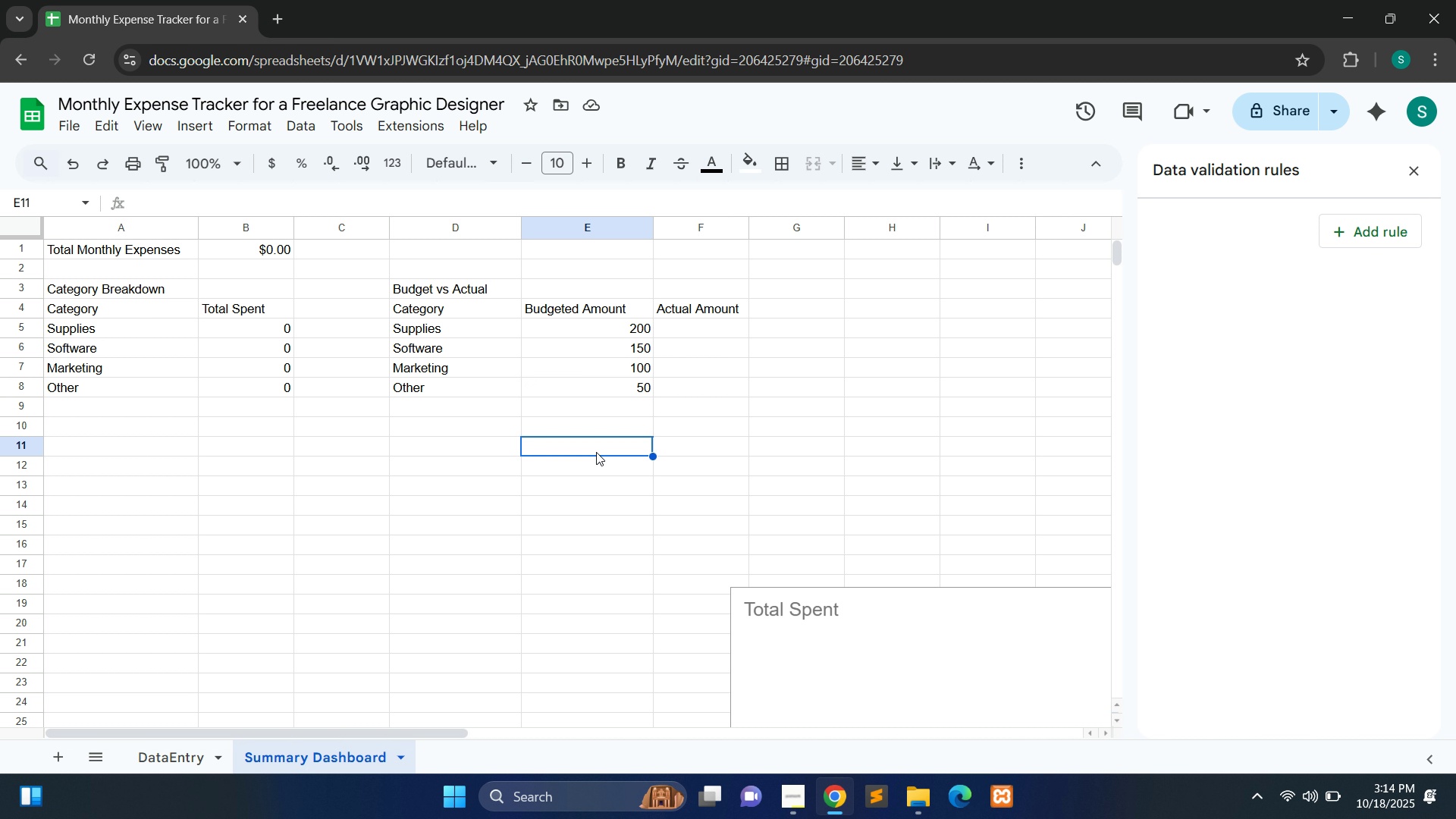 
wait(7.03)
 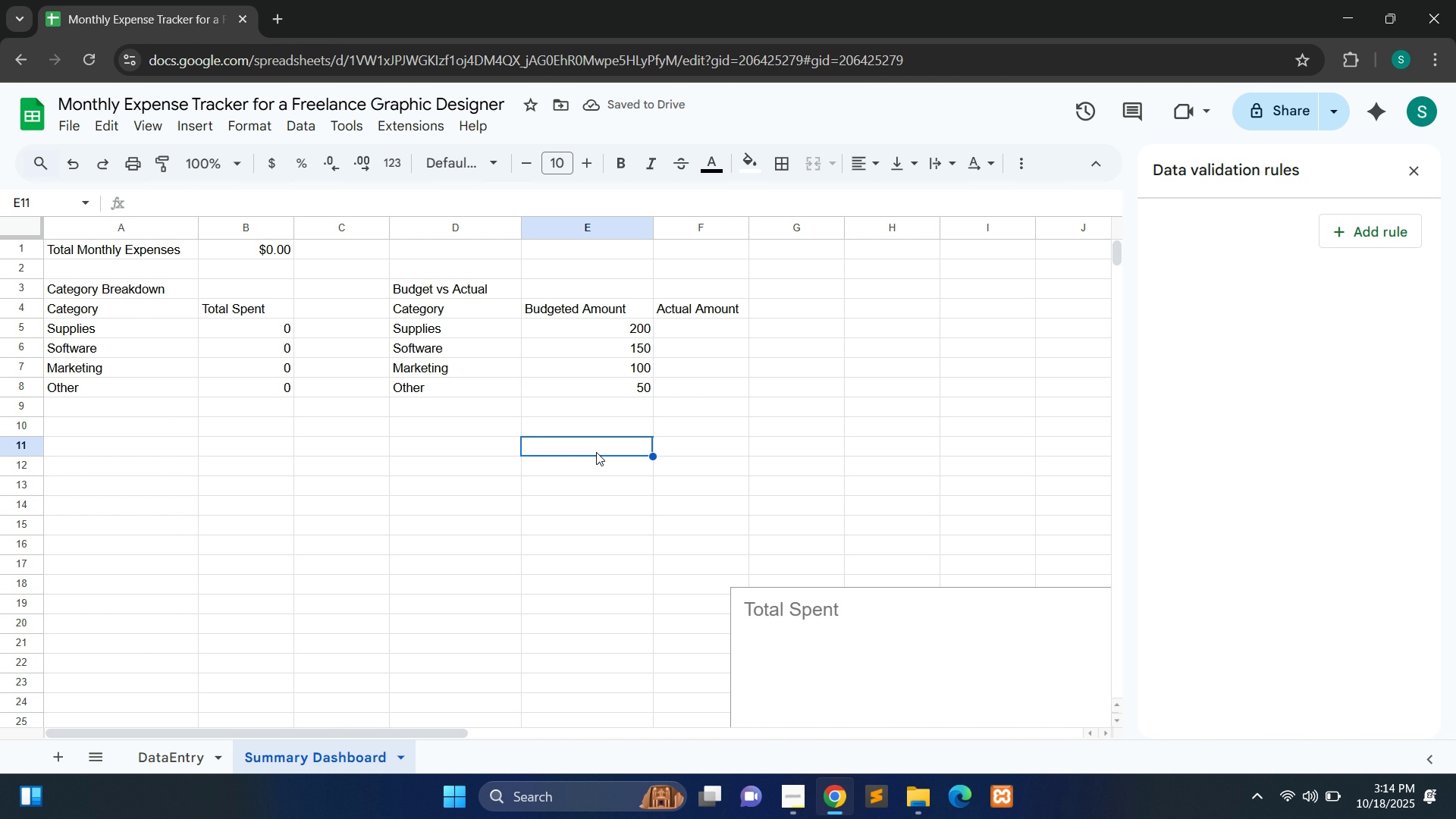 
double_click([676, 334])
 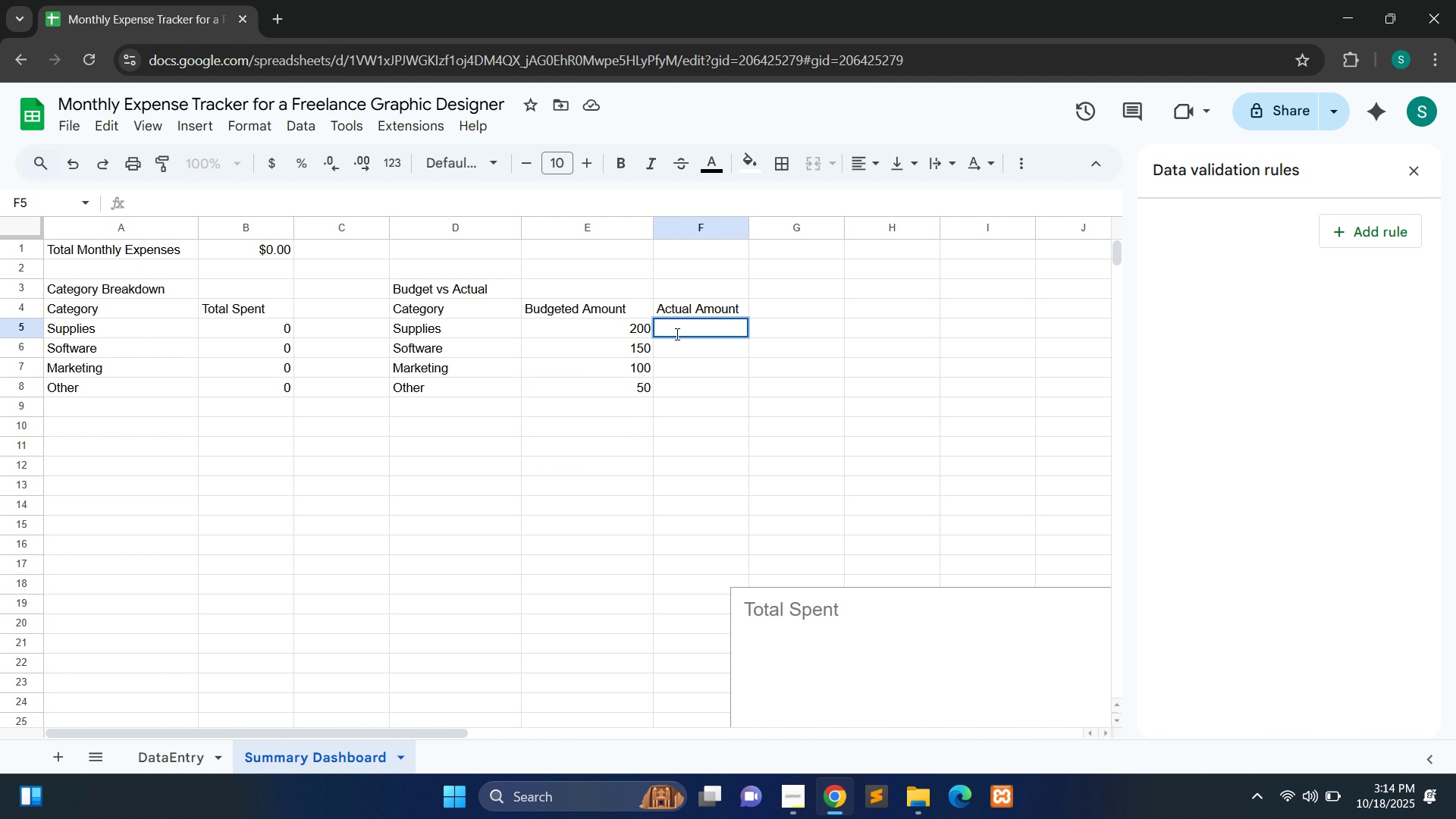 
key(Equal)
 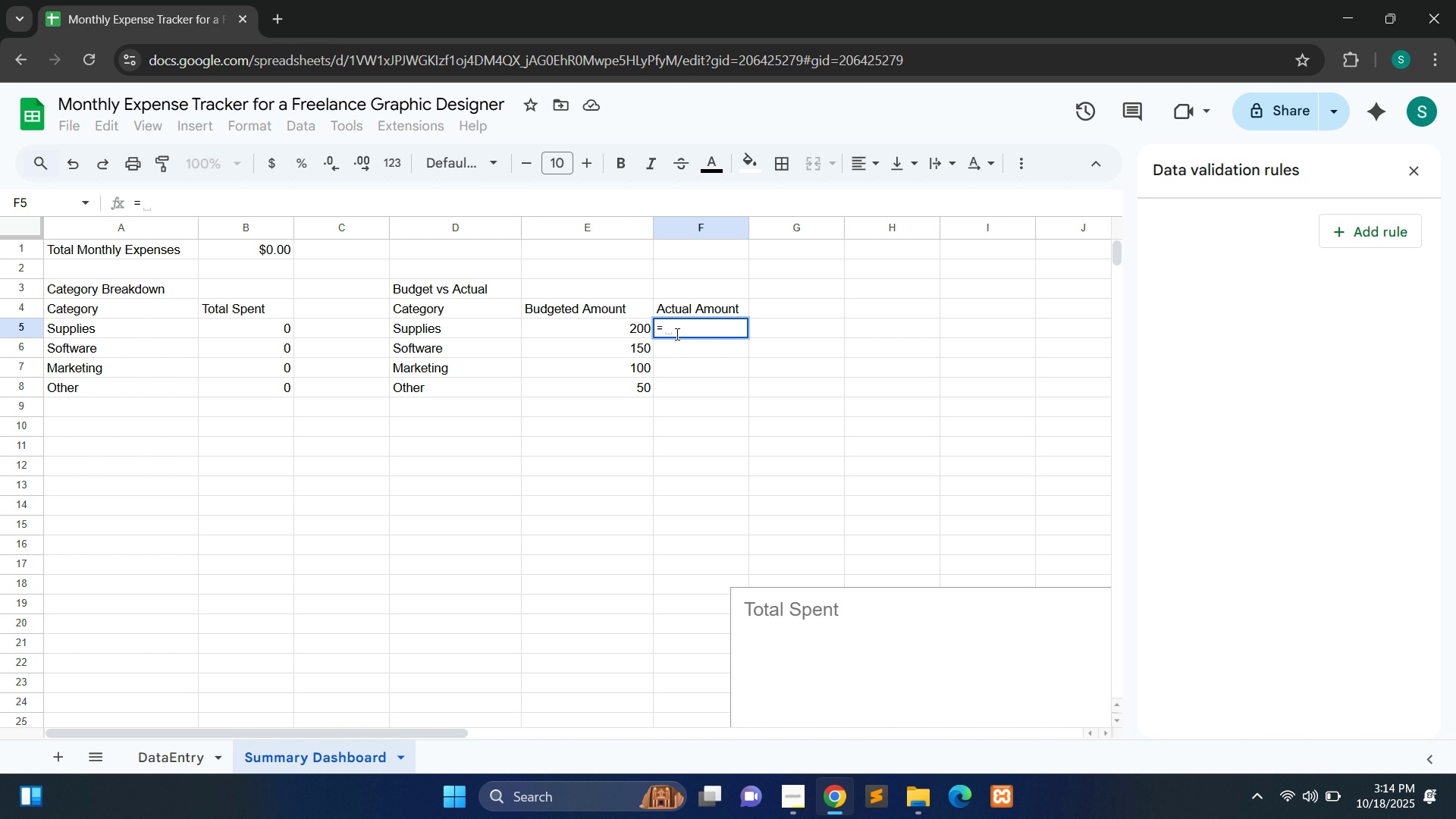 
wait(10.88)
 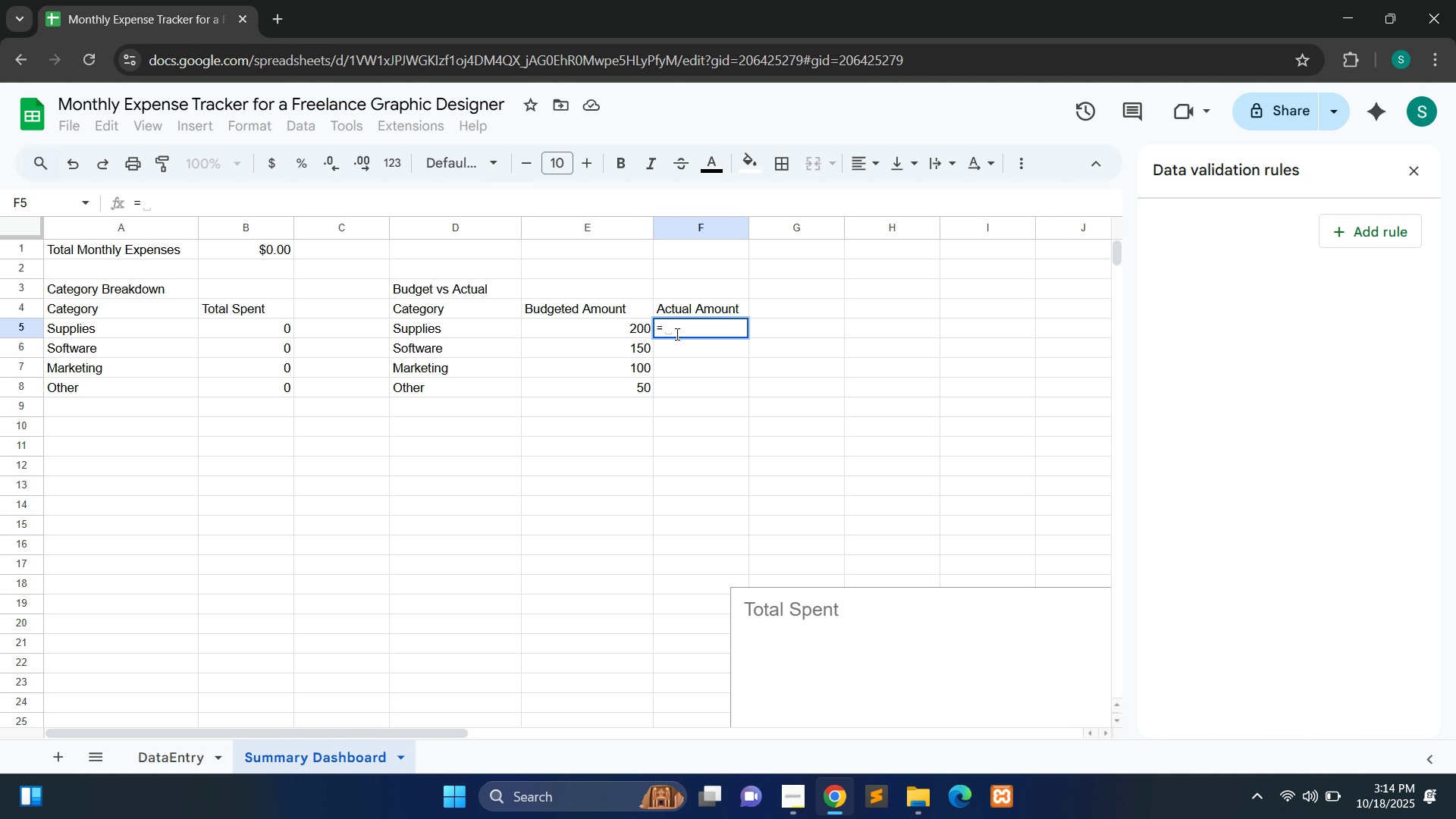 
type(SUMIF()
 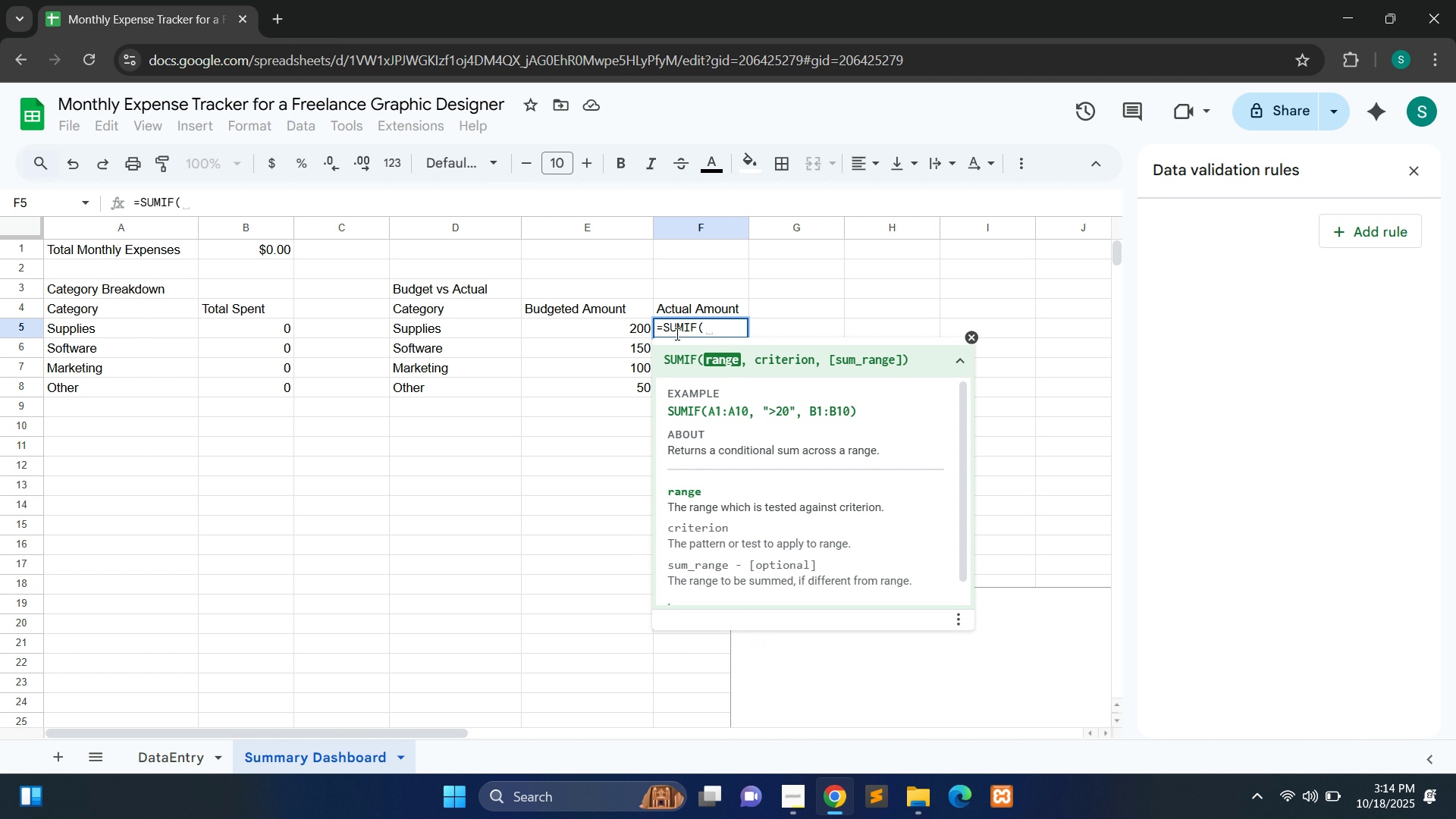 
type("DataEntry')
 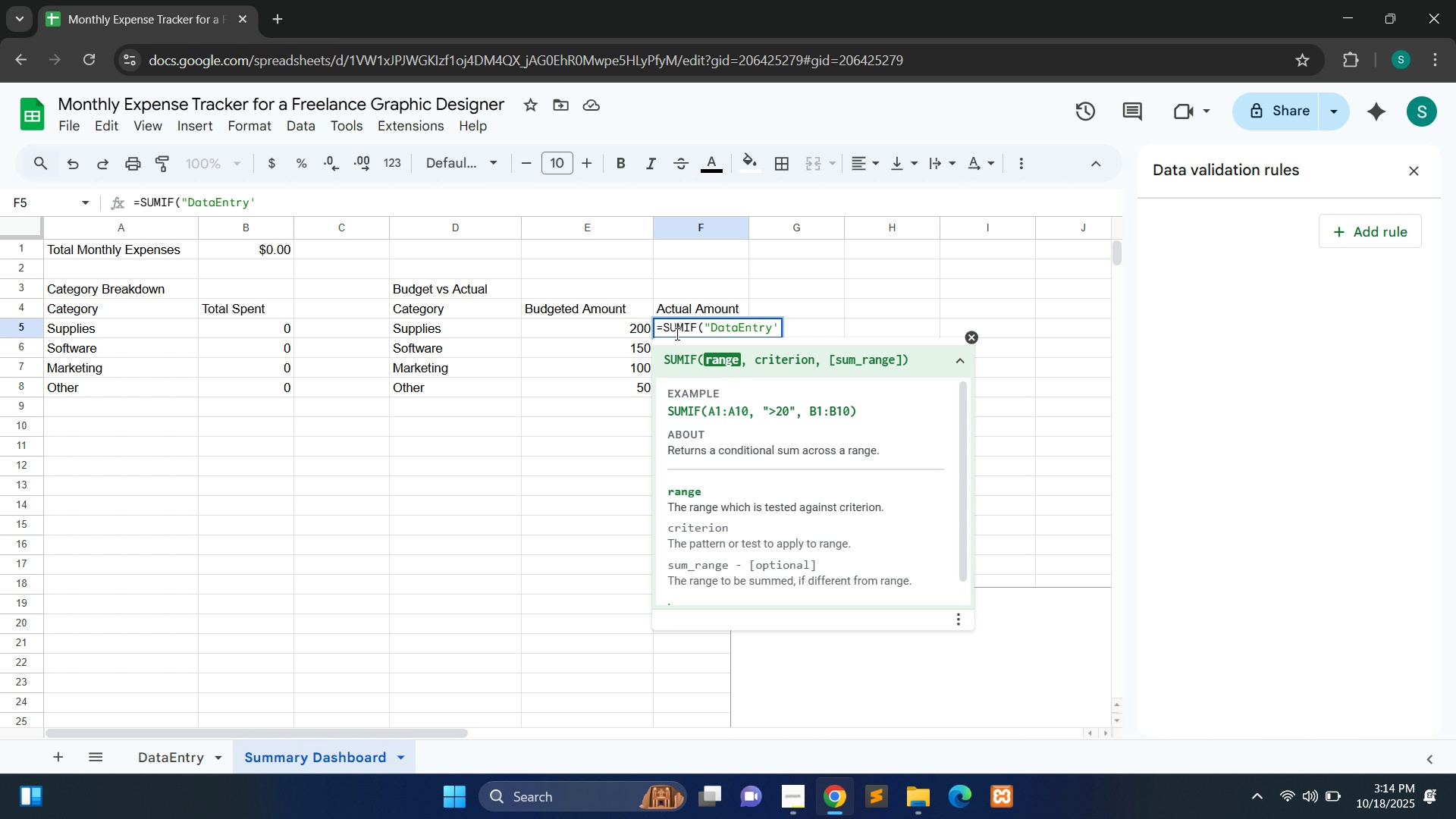 
key(Shift+1)
 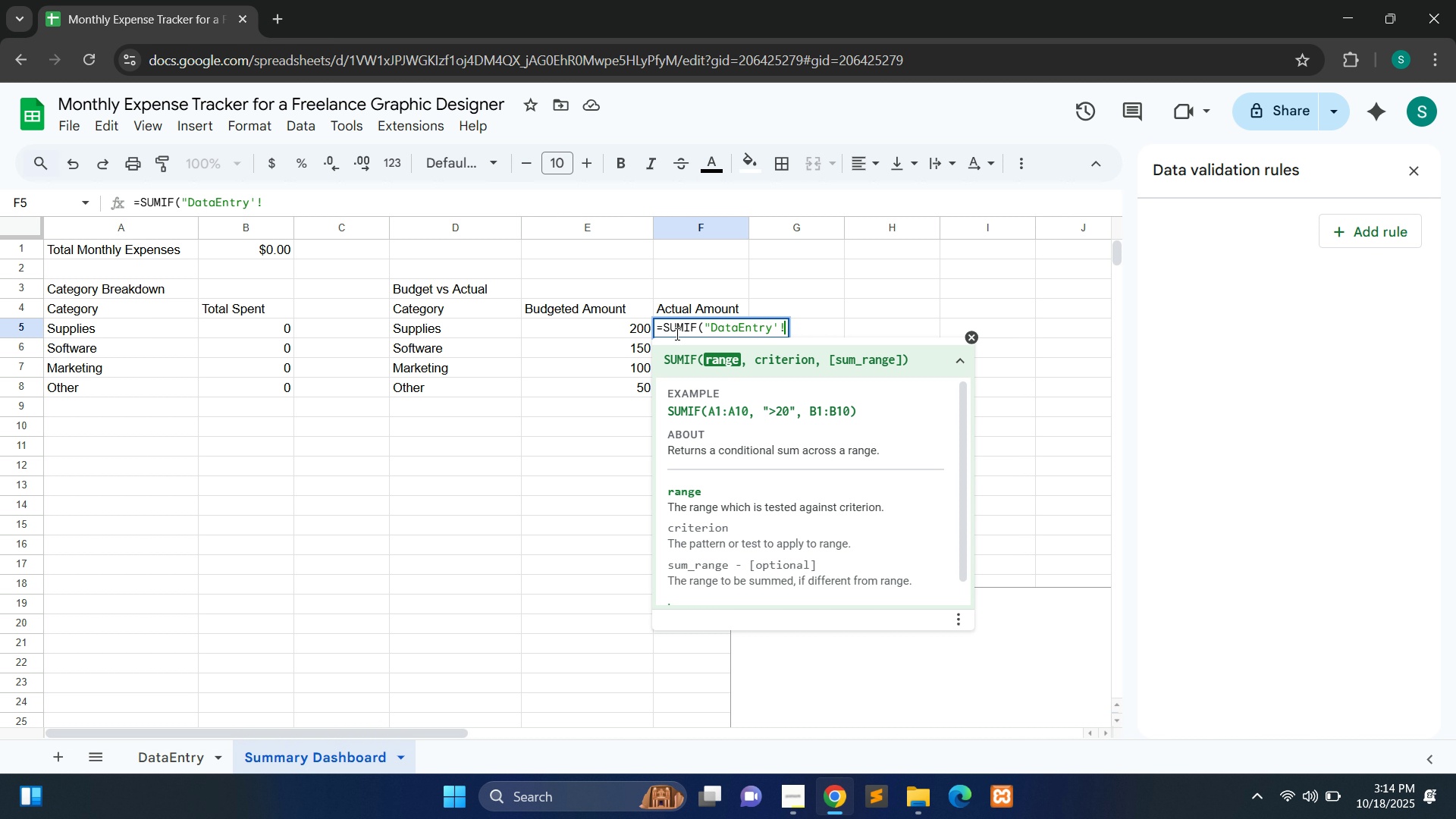 
hold_key(key=ShiftLeft, duration=0.79)
 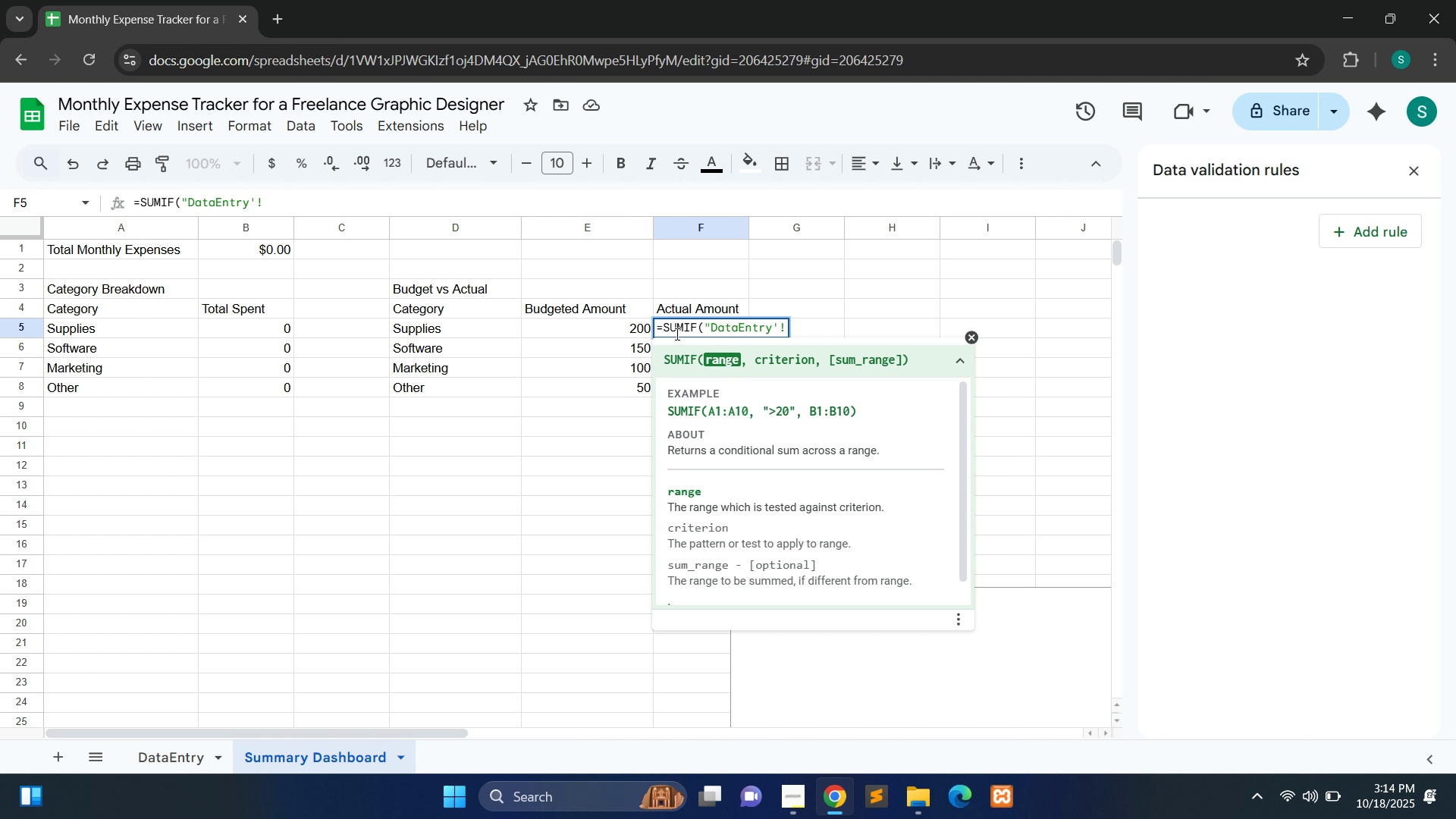 
hold_key(key=ShiftLeft, duration=0.56)
 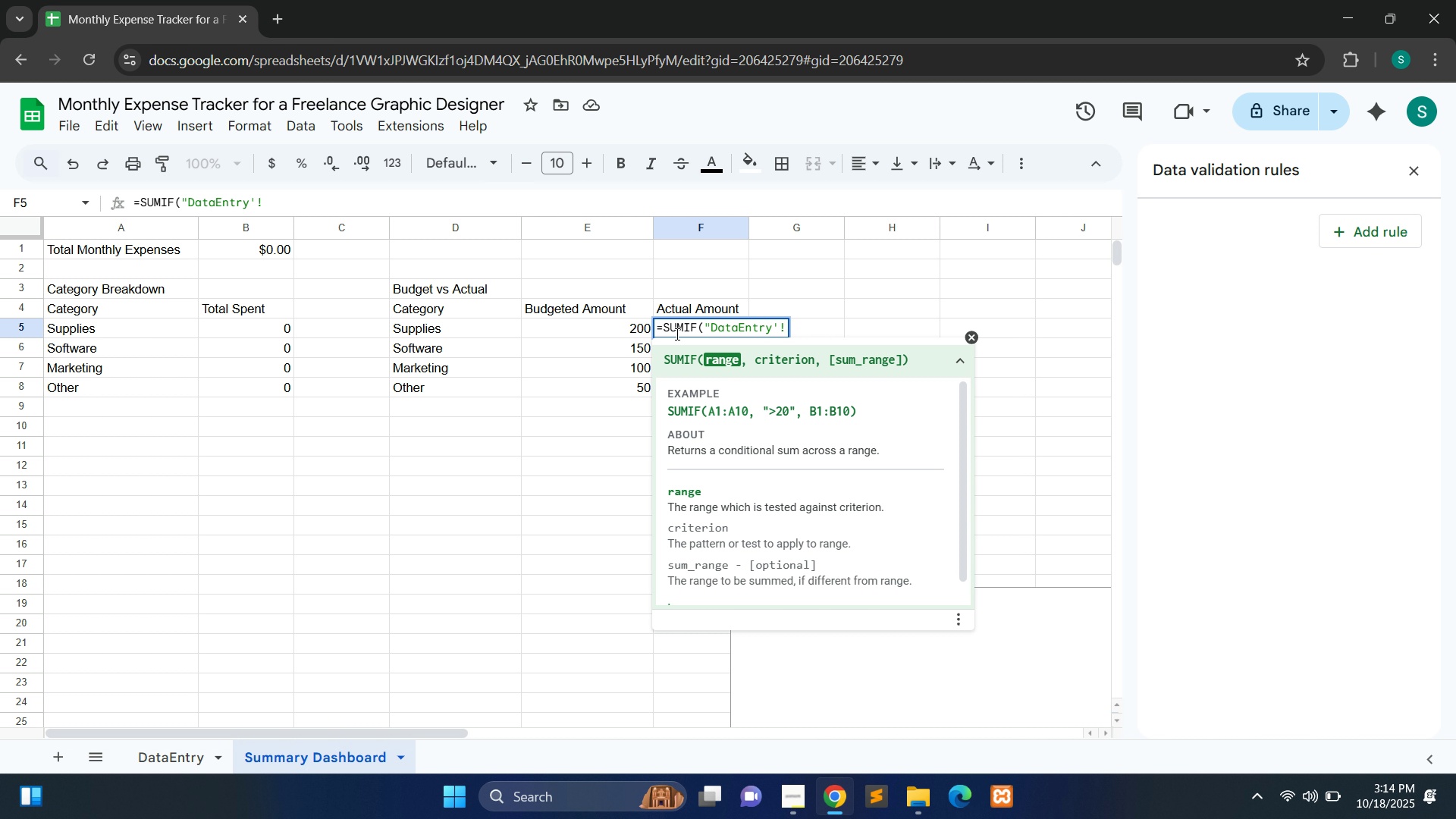 
key(Shift+C)
 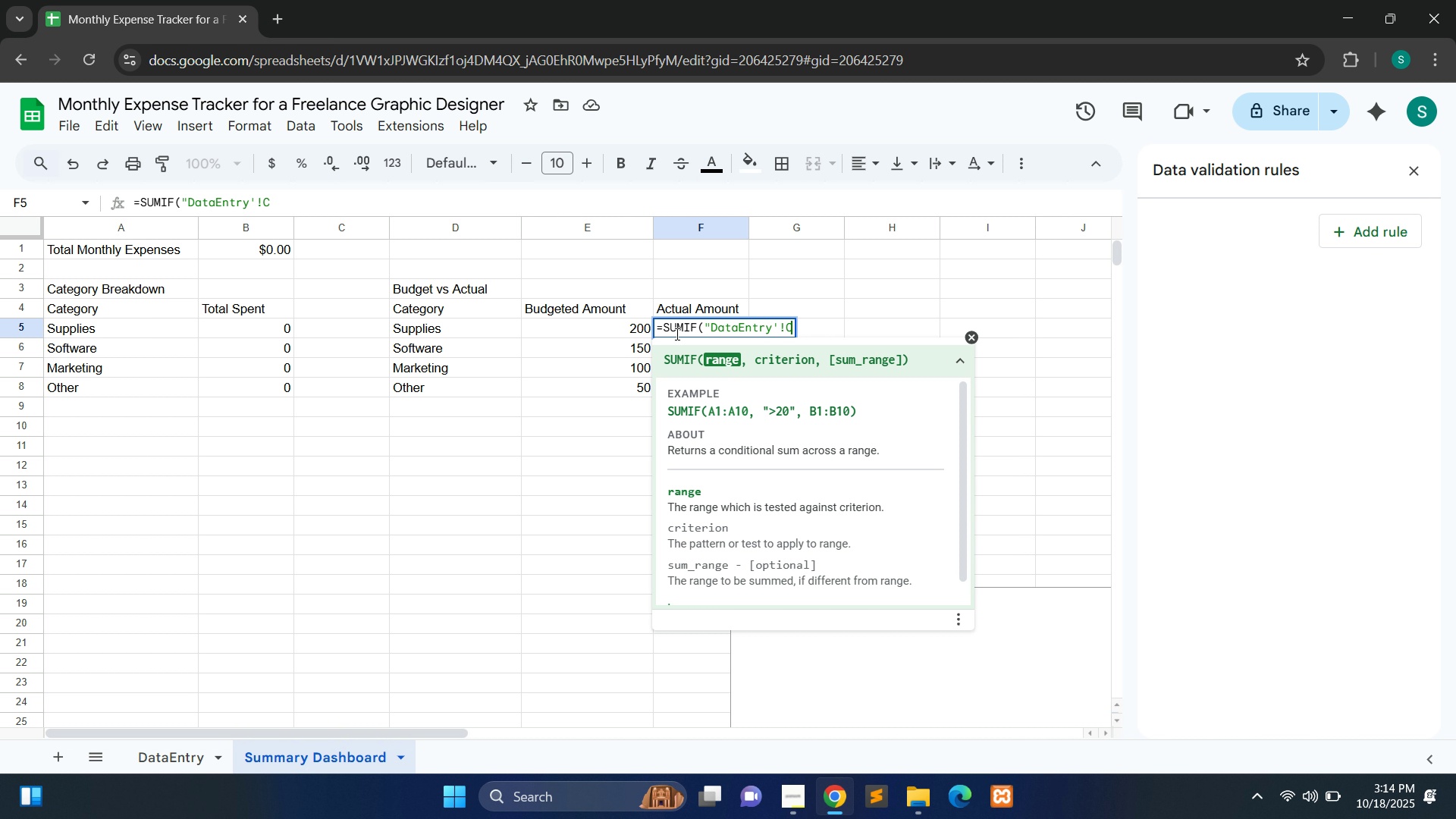 
type( "Supplies)
 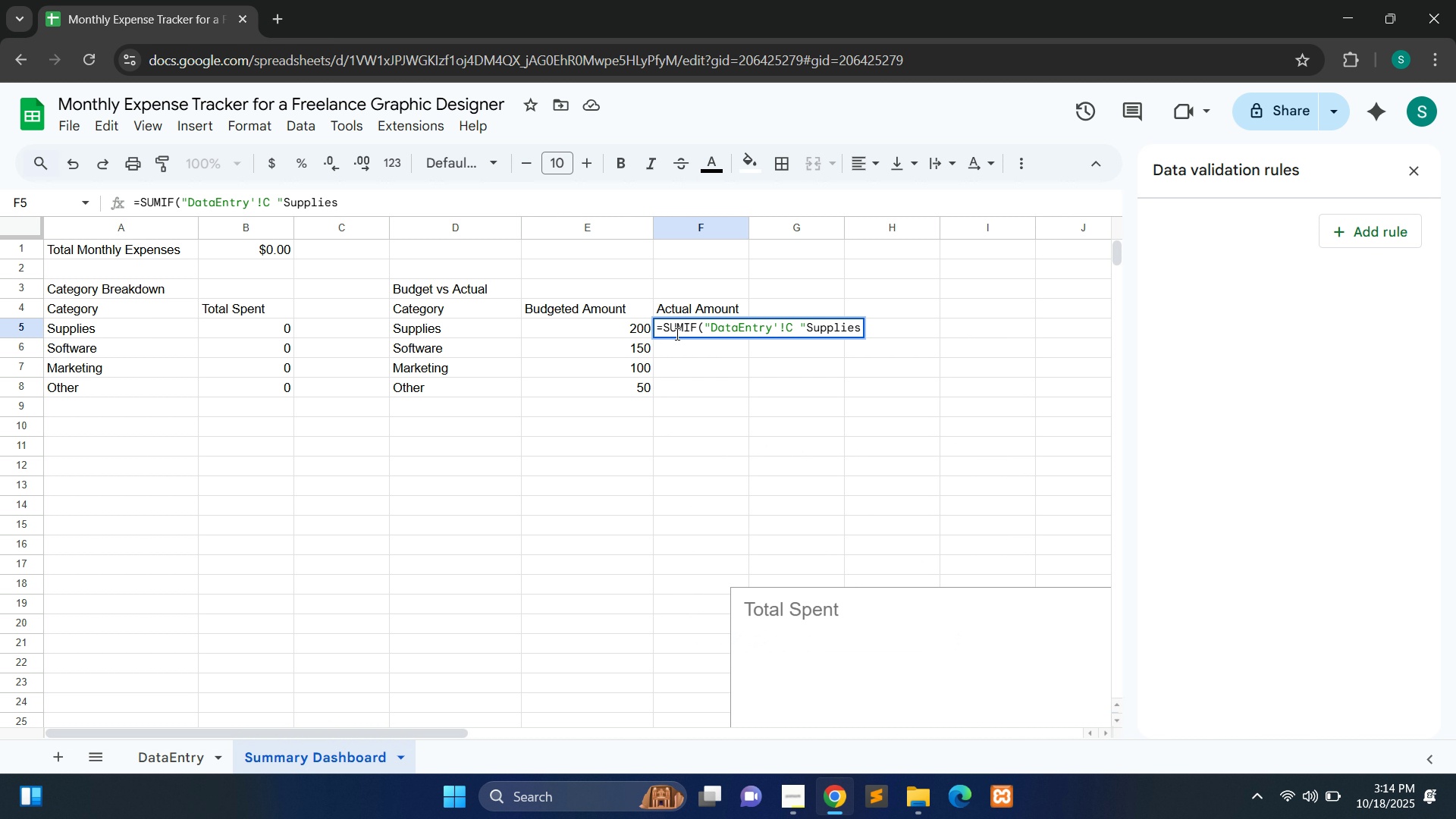 
hold_key(key=ShiftLeft, duration=1.5)
 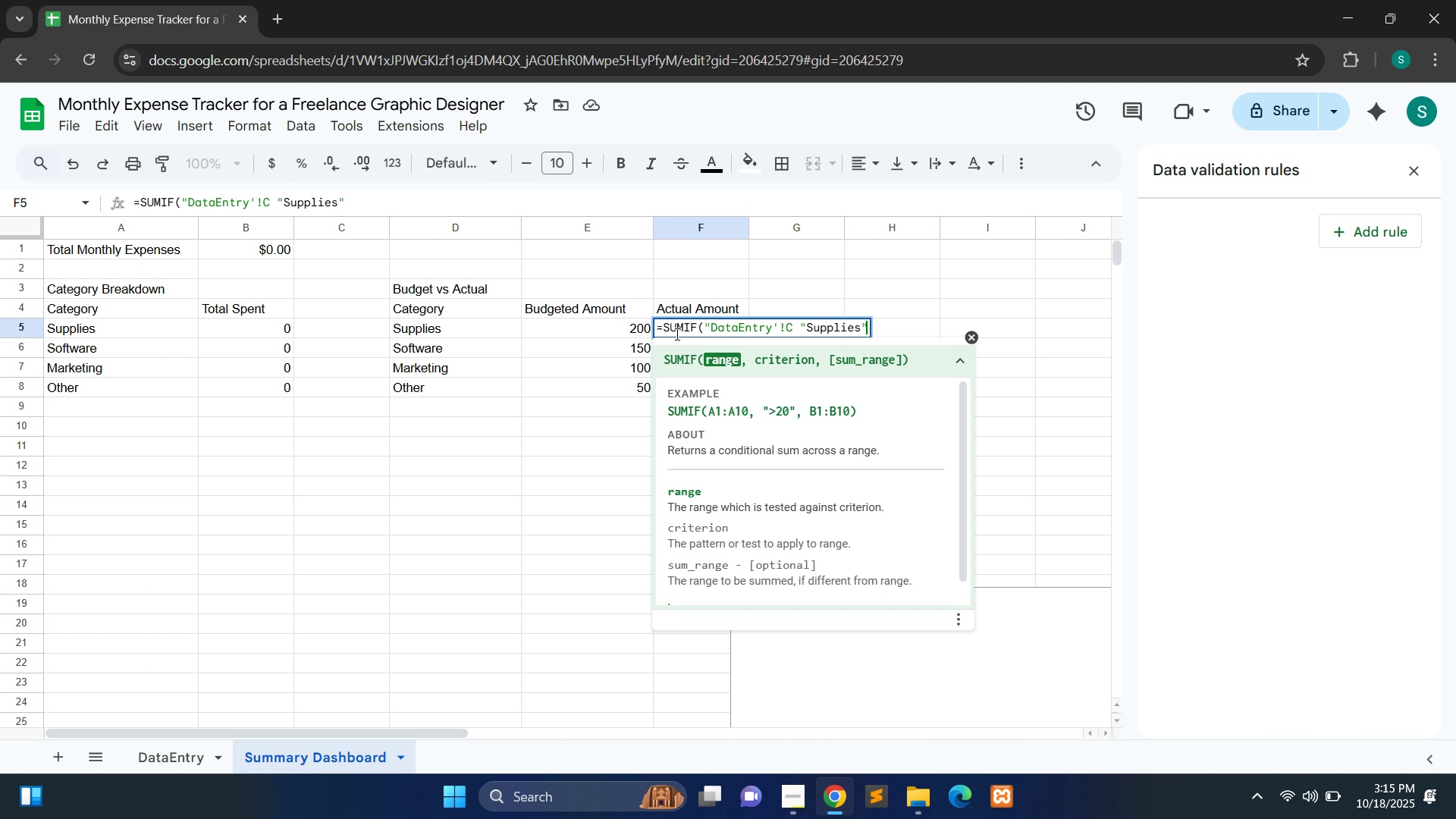 
key(Shift+Quote)
 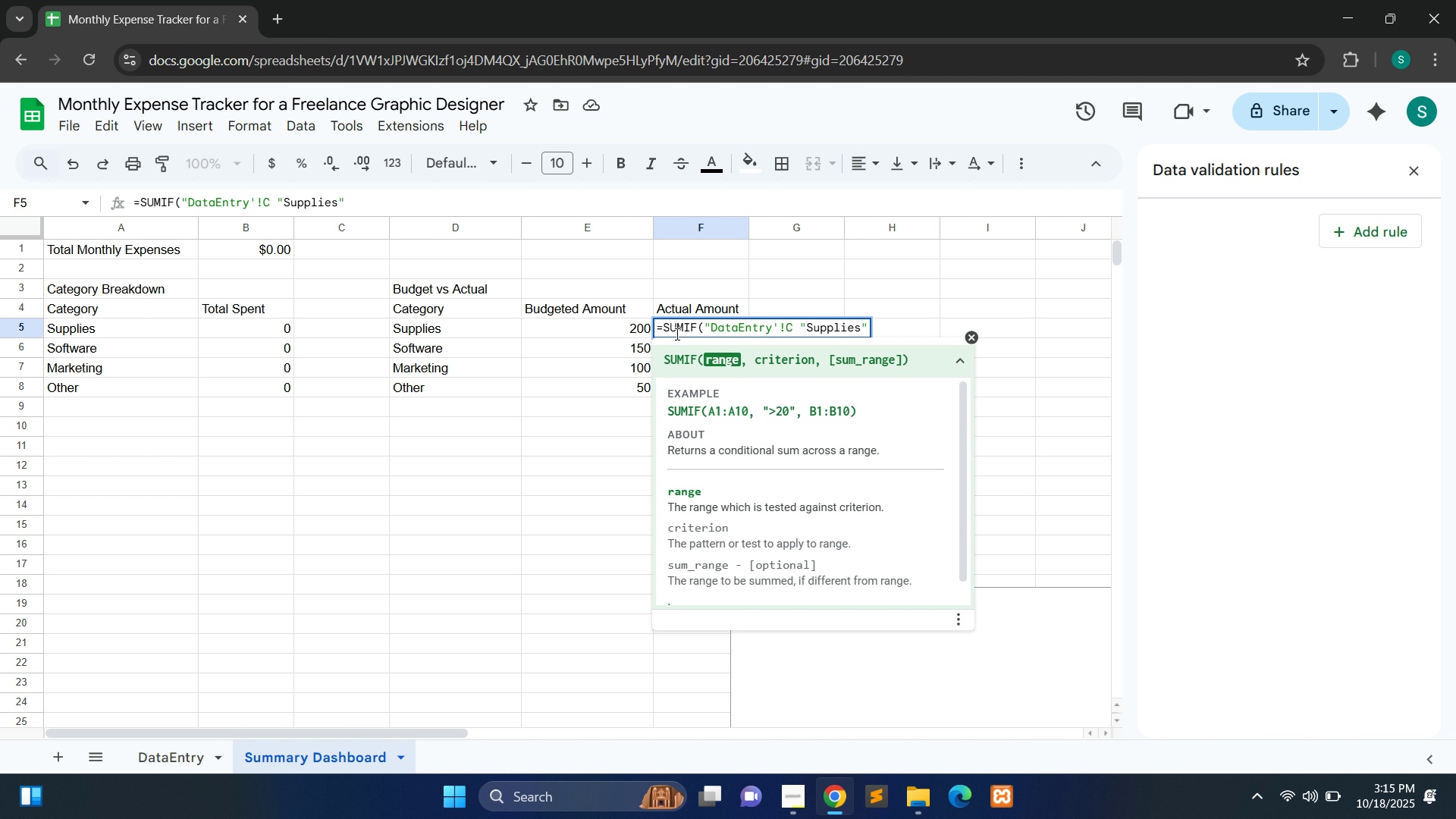 
type(, DataEntry)
 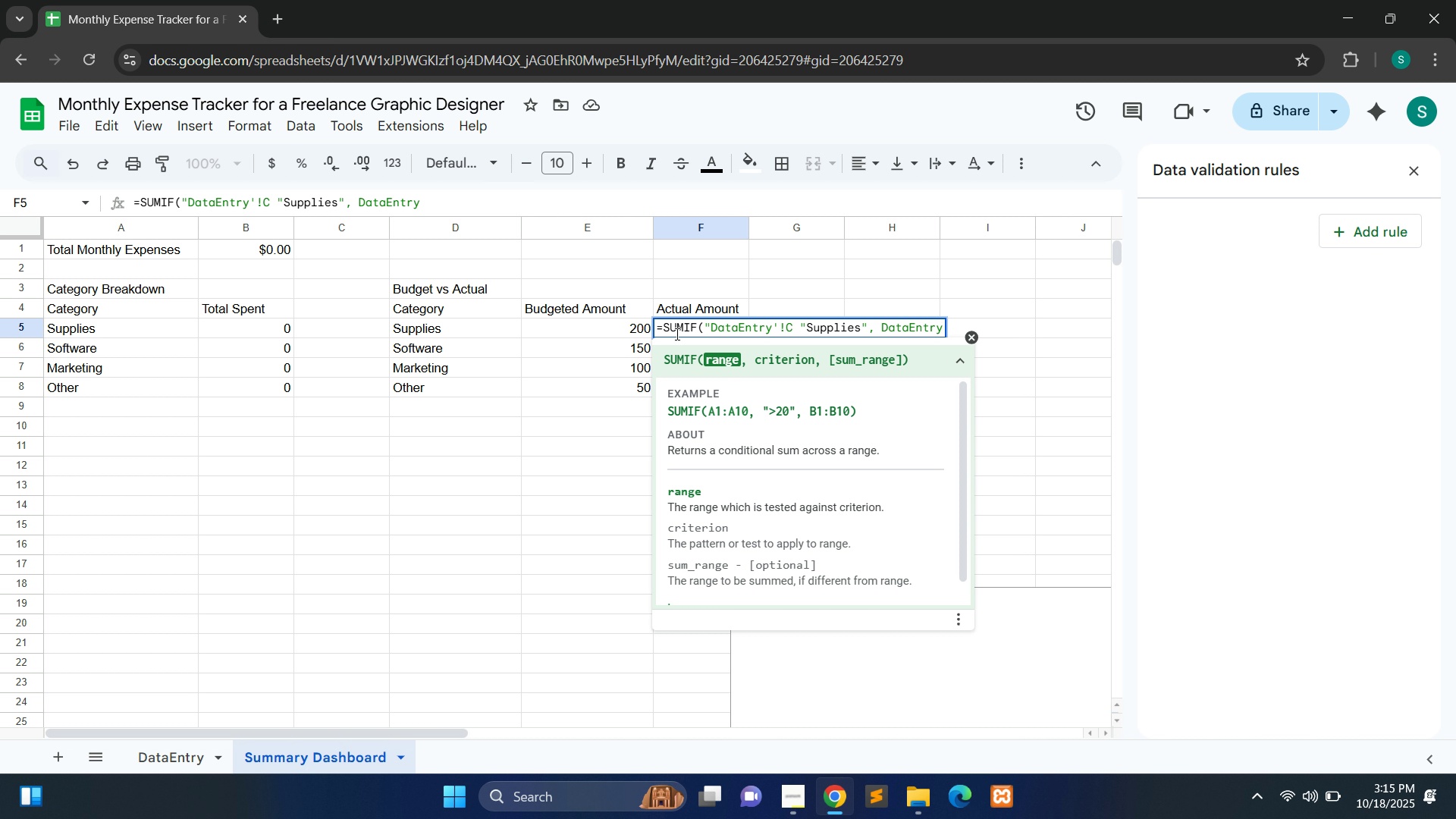 
wait(6.44)
 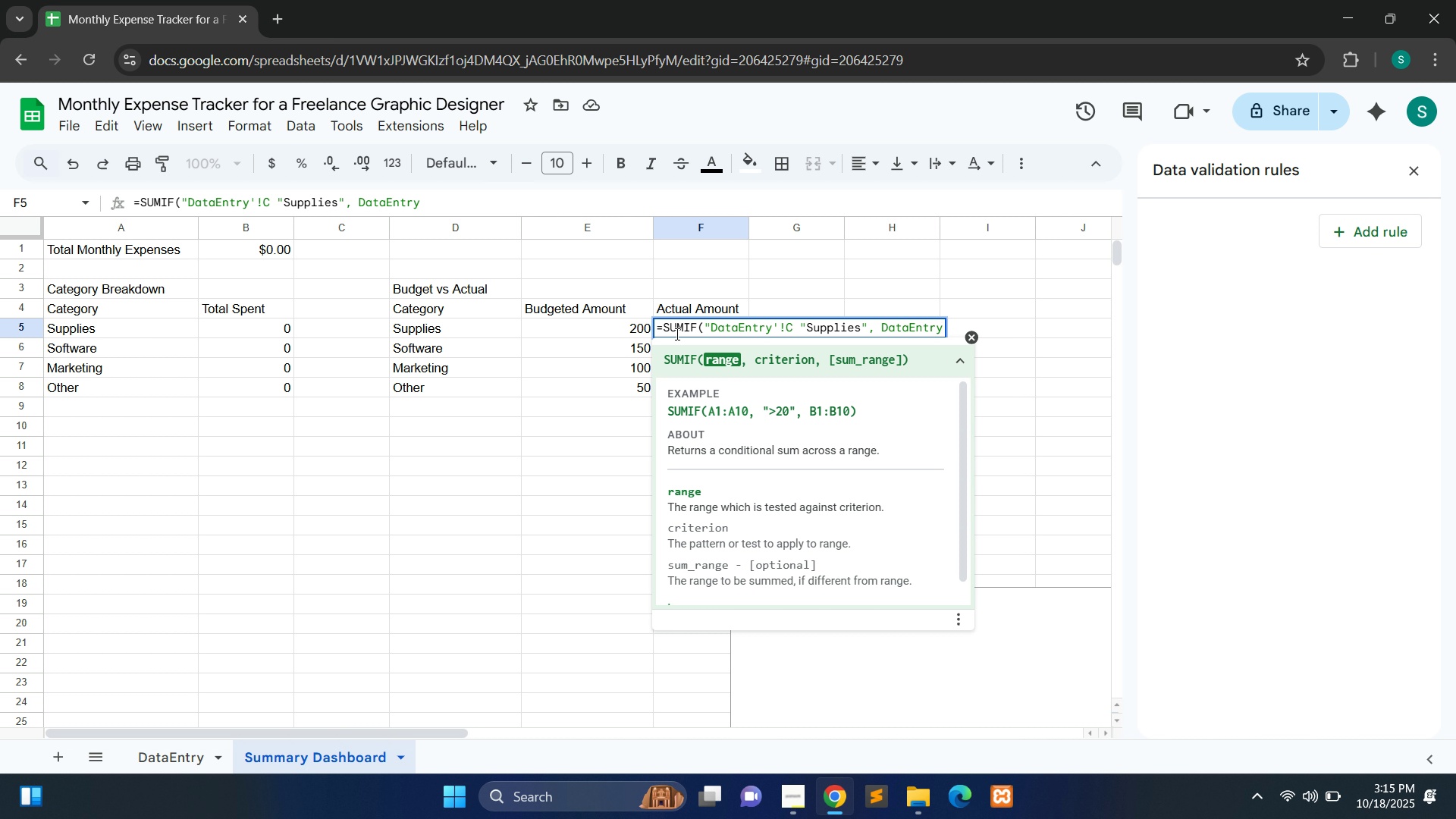 
key(ArrowLeft)
 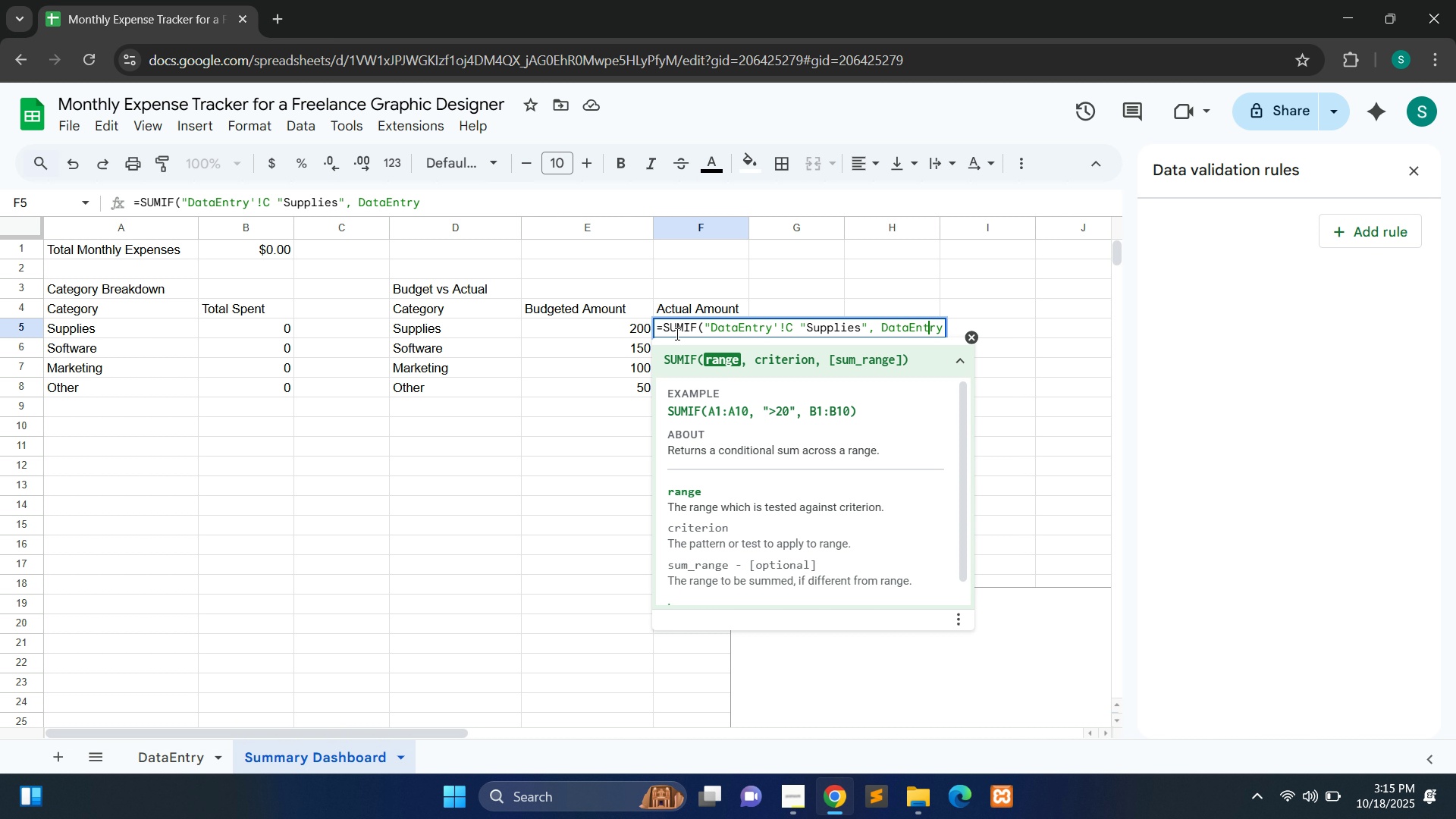 
key(ArrowLeft)
 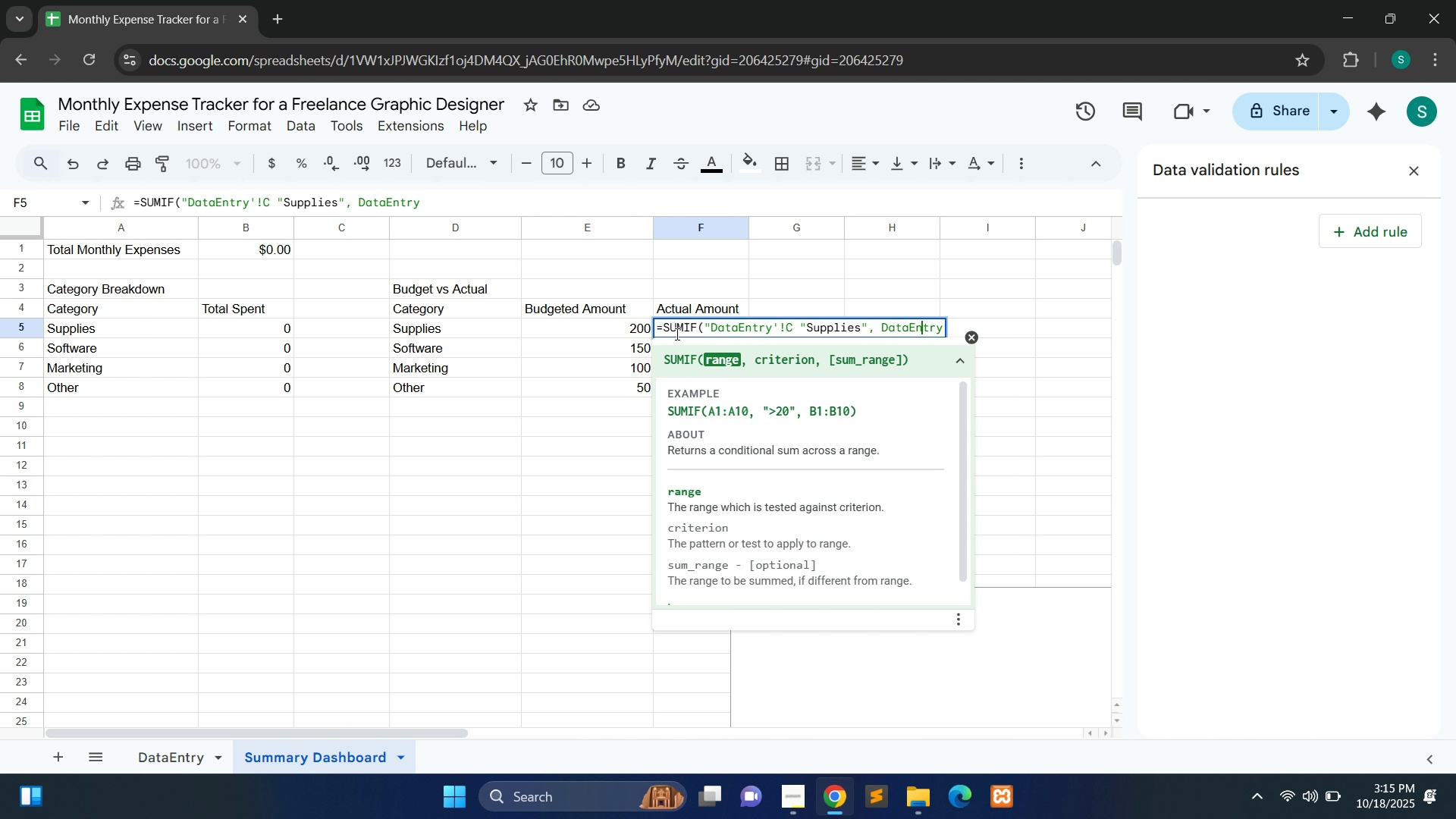 
key(ArrowLeft)
 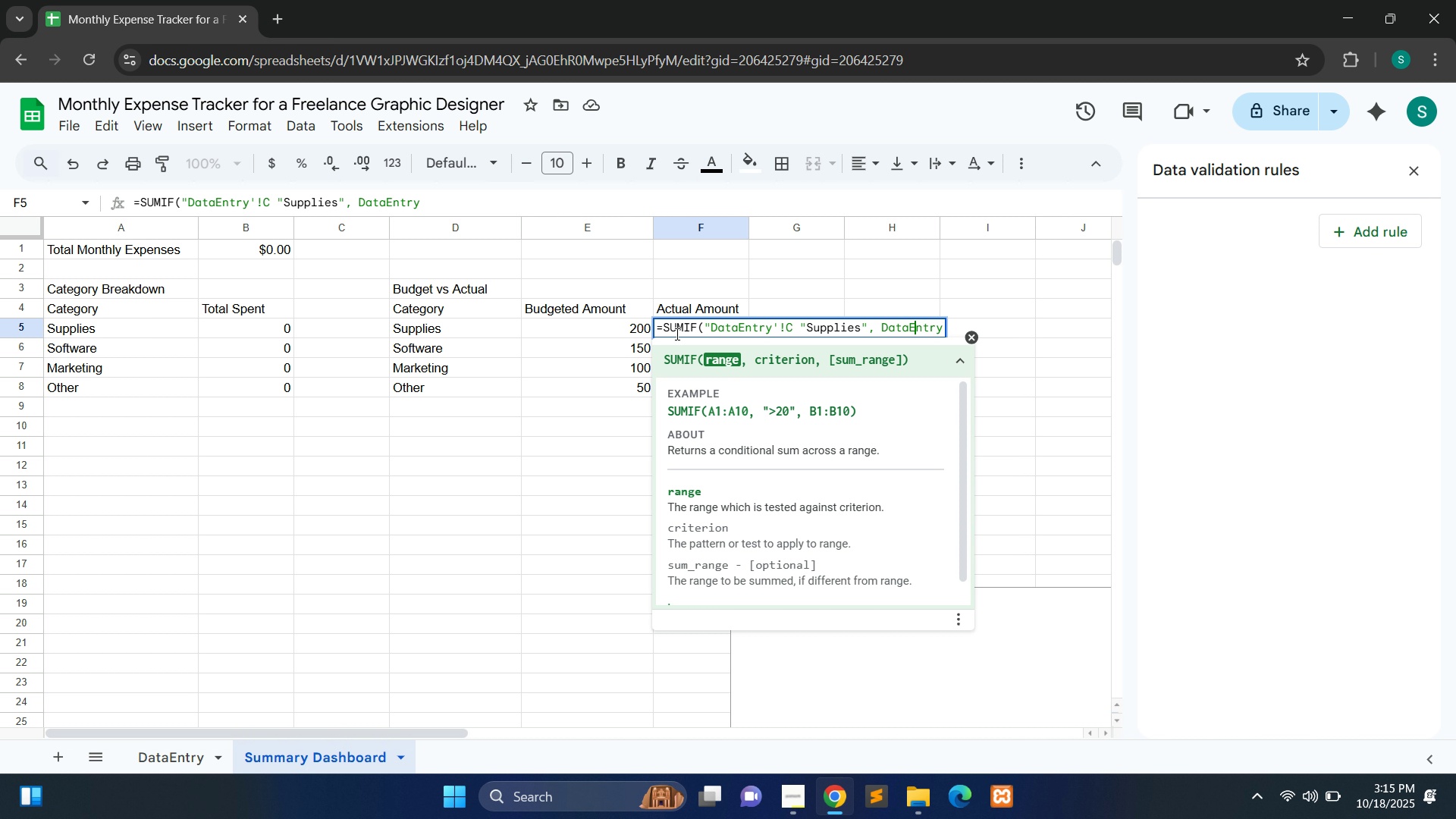 
key(ArrowLeft)
 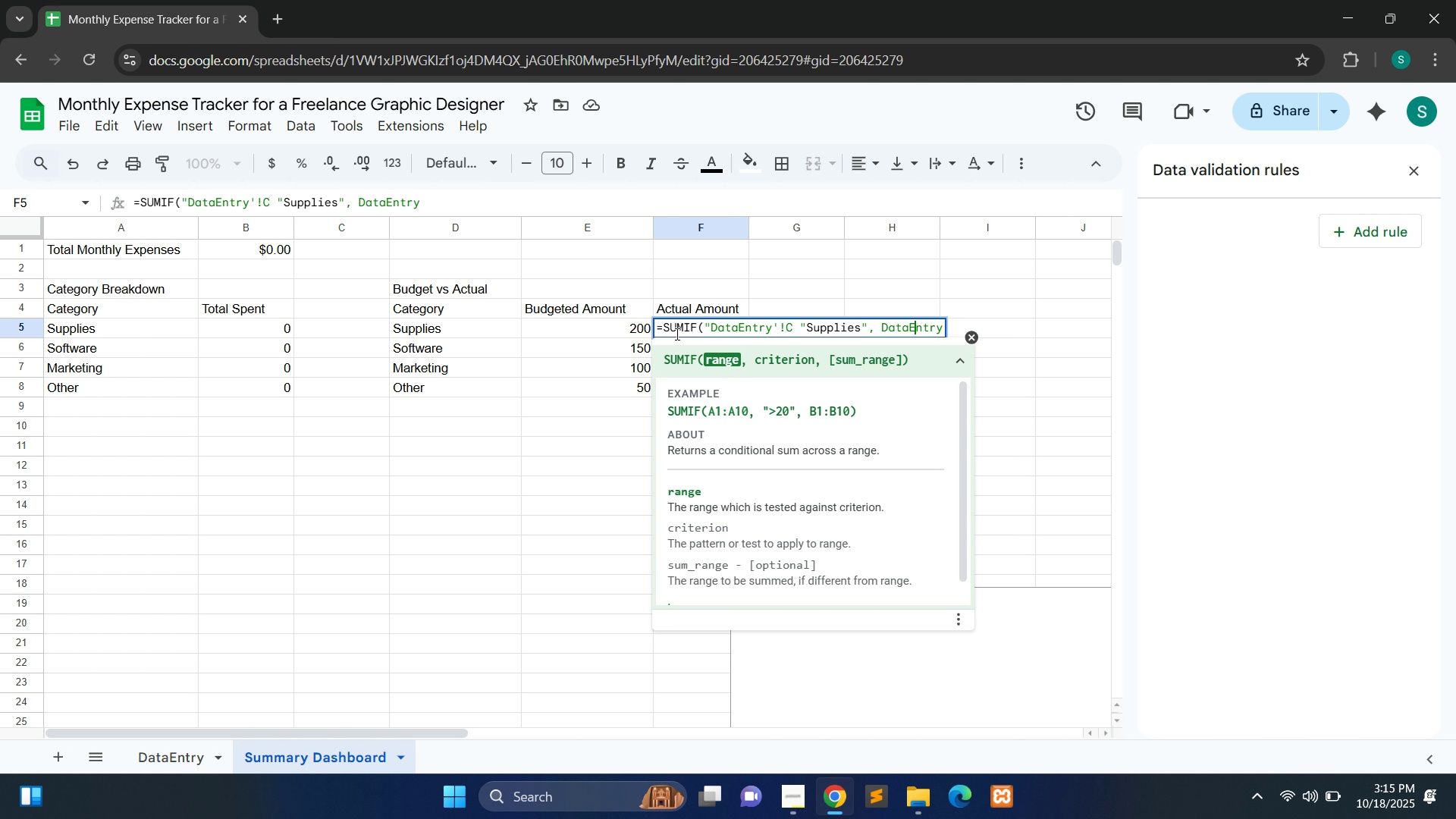 
key(ArrowLeft)
 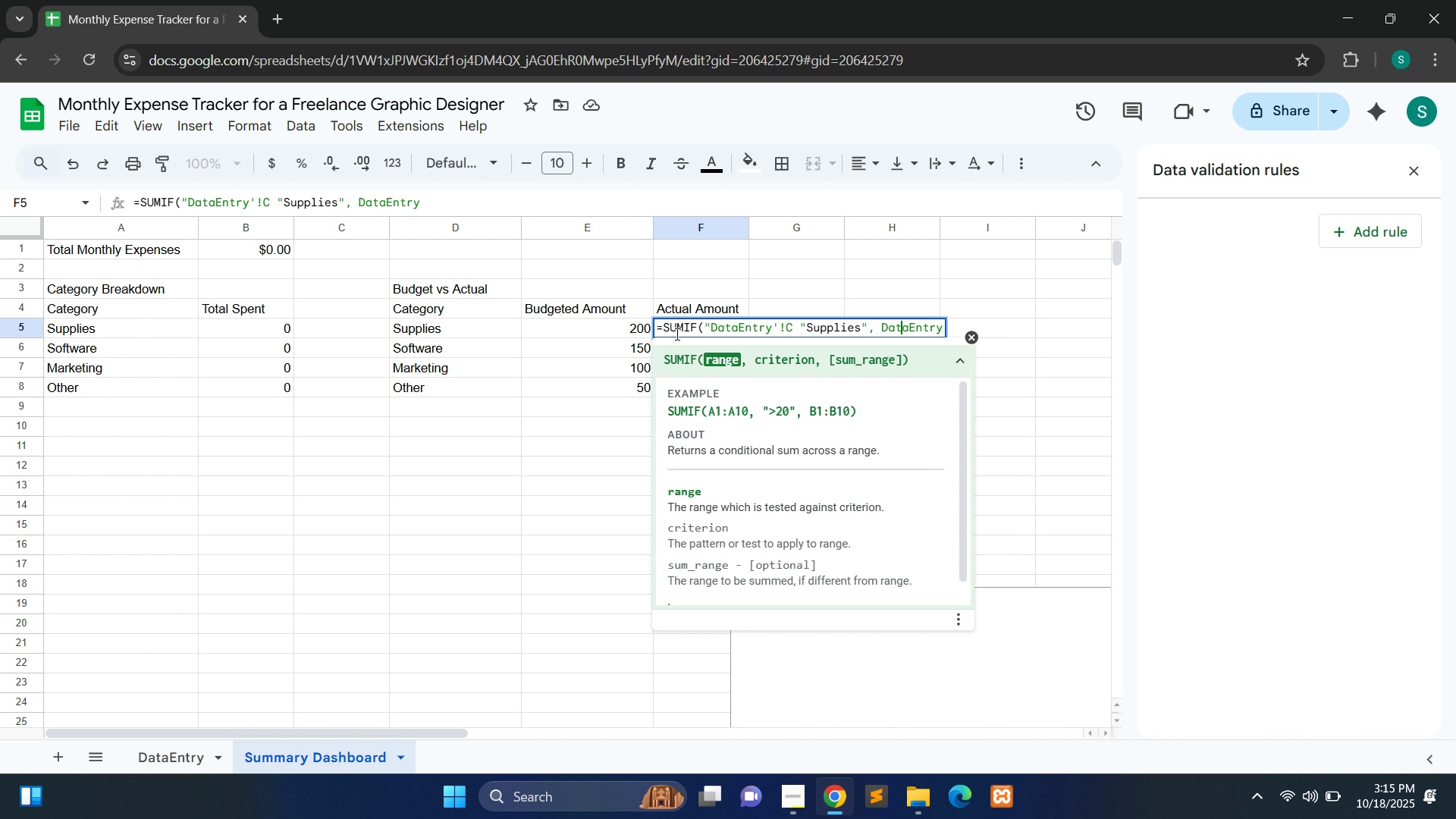 
key(ArrowLeft)
 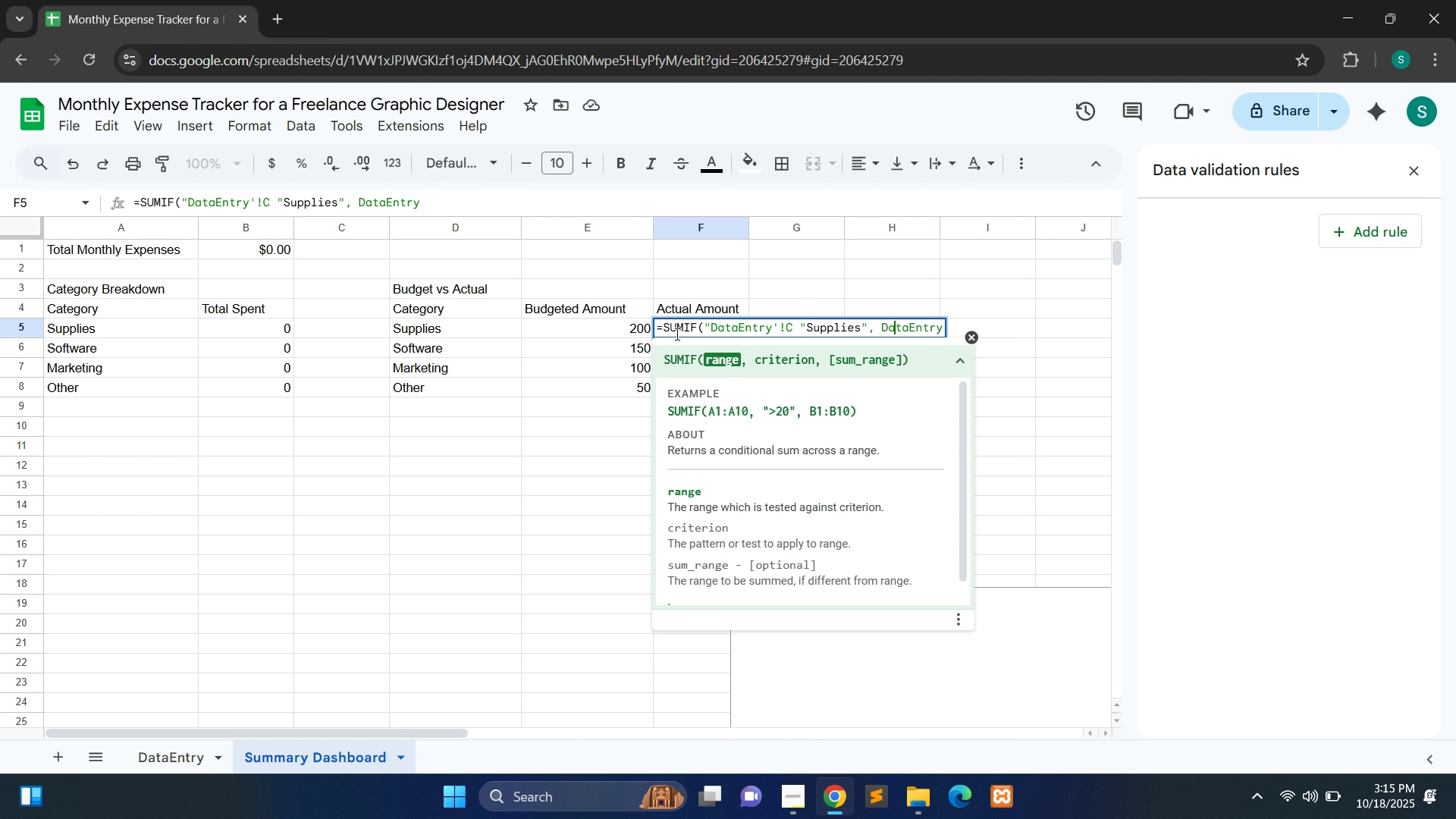 
key(ArrowLeft)
 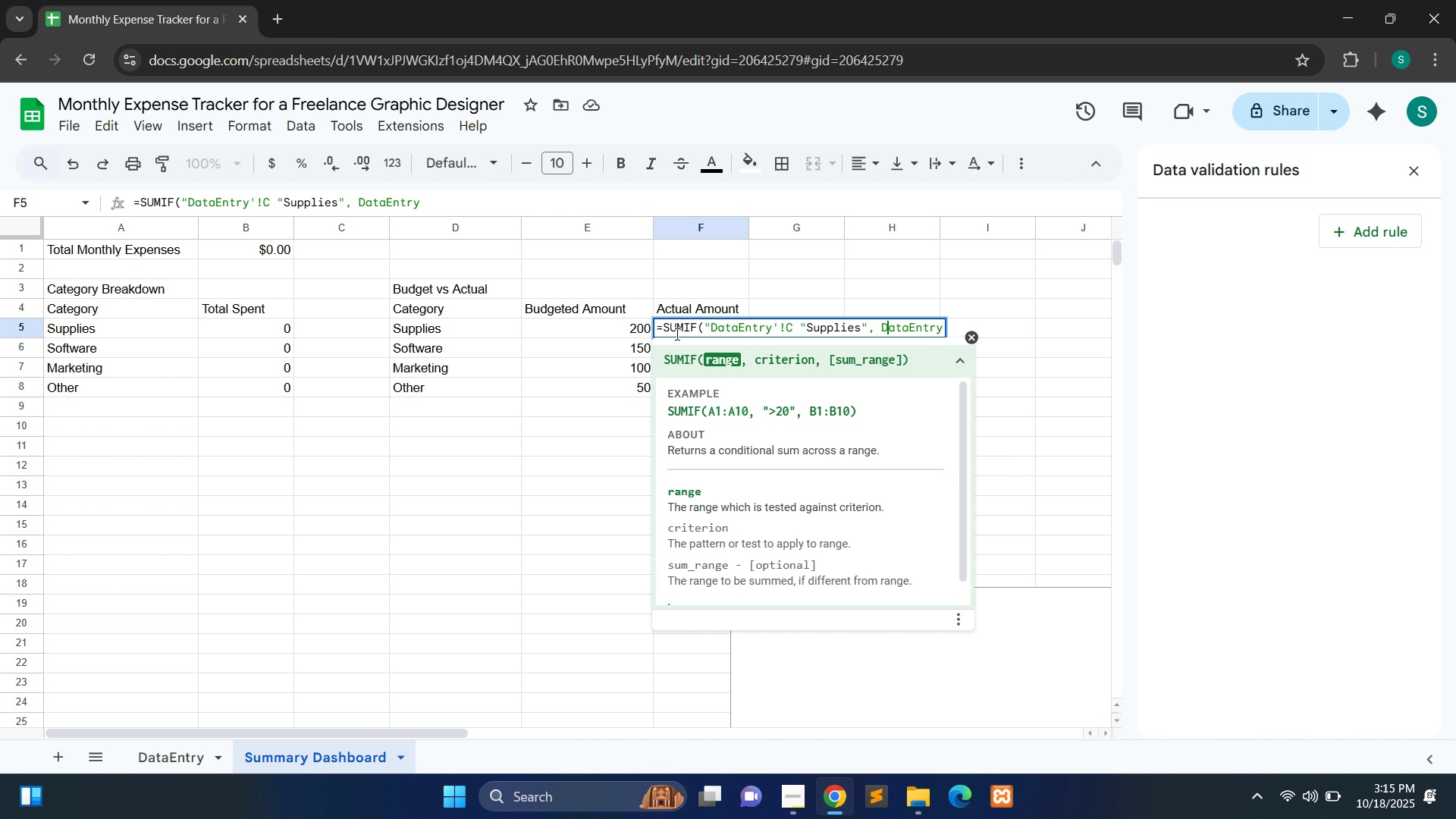 
key(ArrowLeft)
 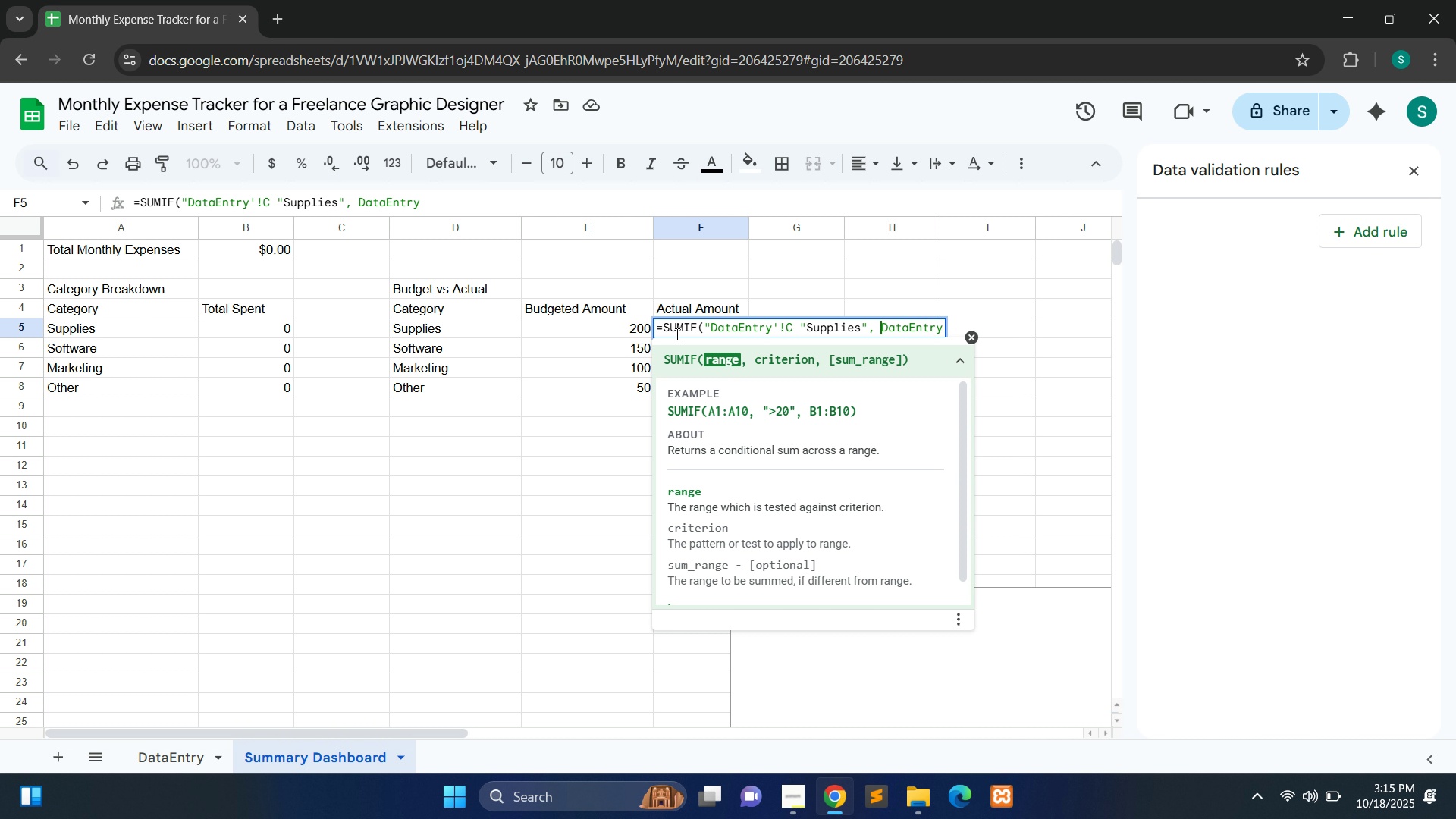 
key(ArrowLeft)
 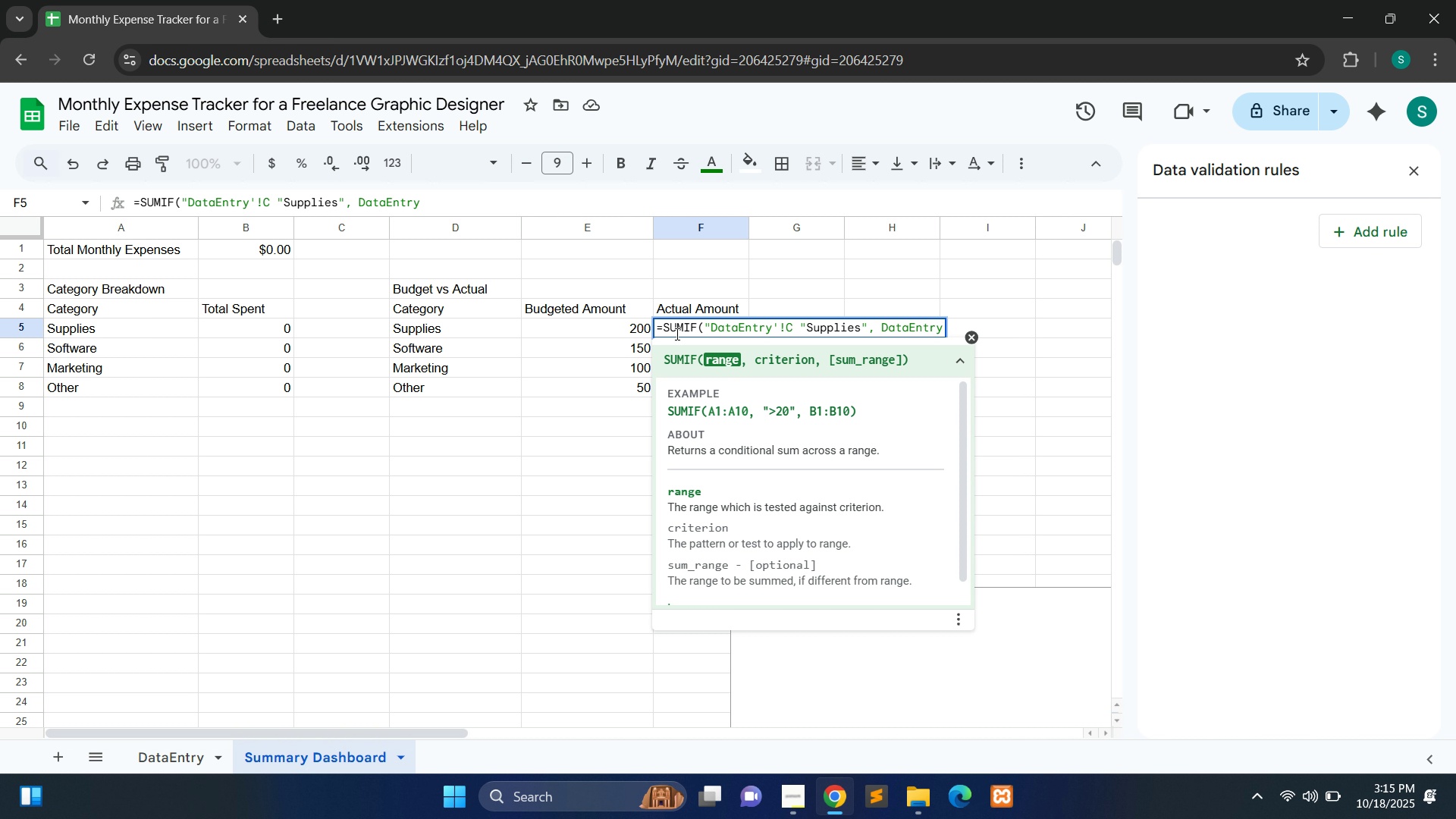 
key(Quote)
 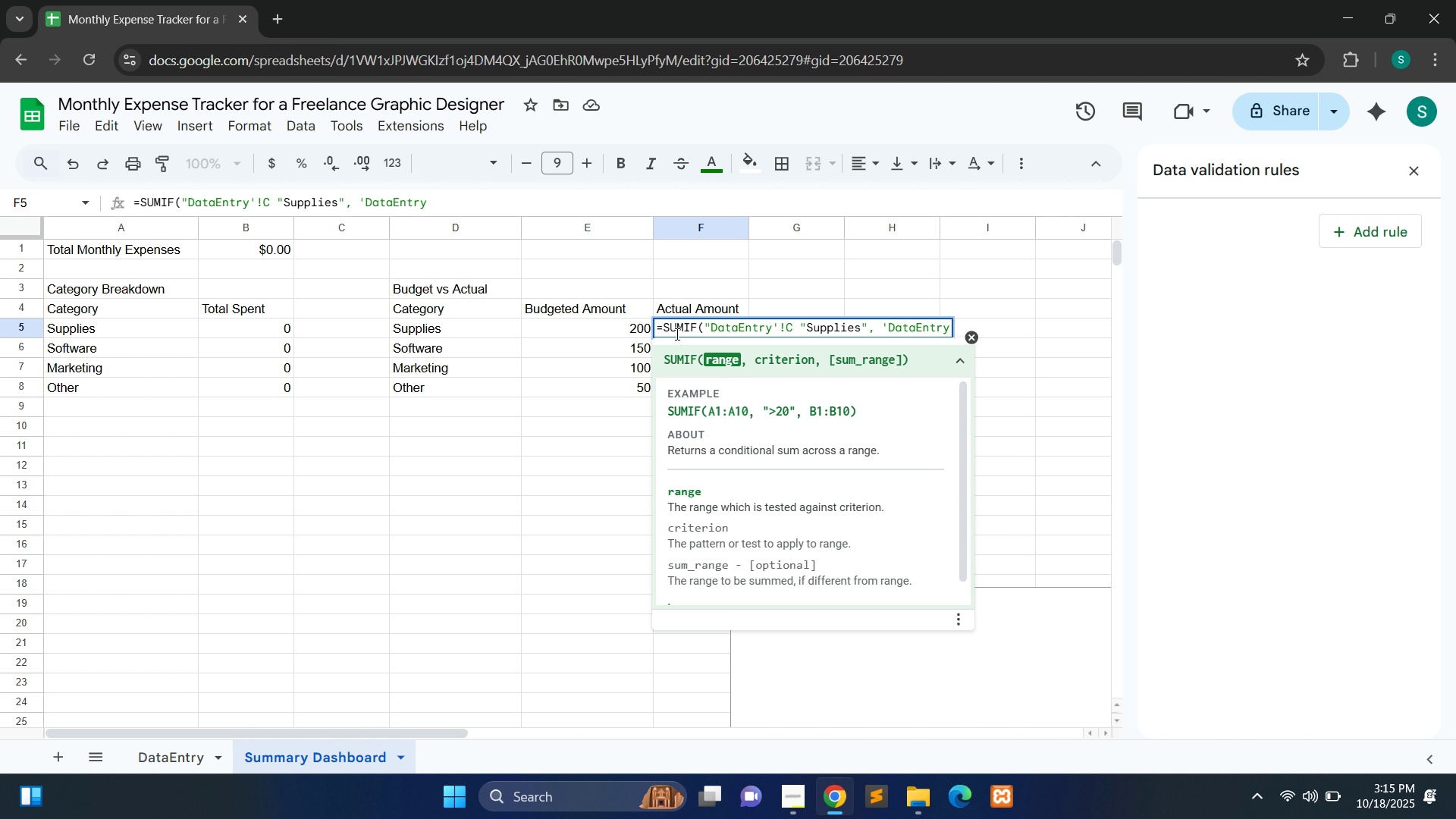 
key(End)
 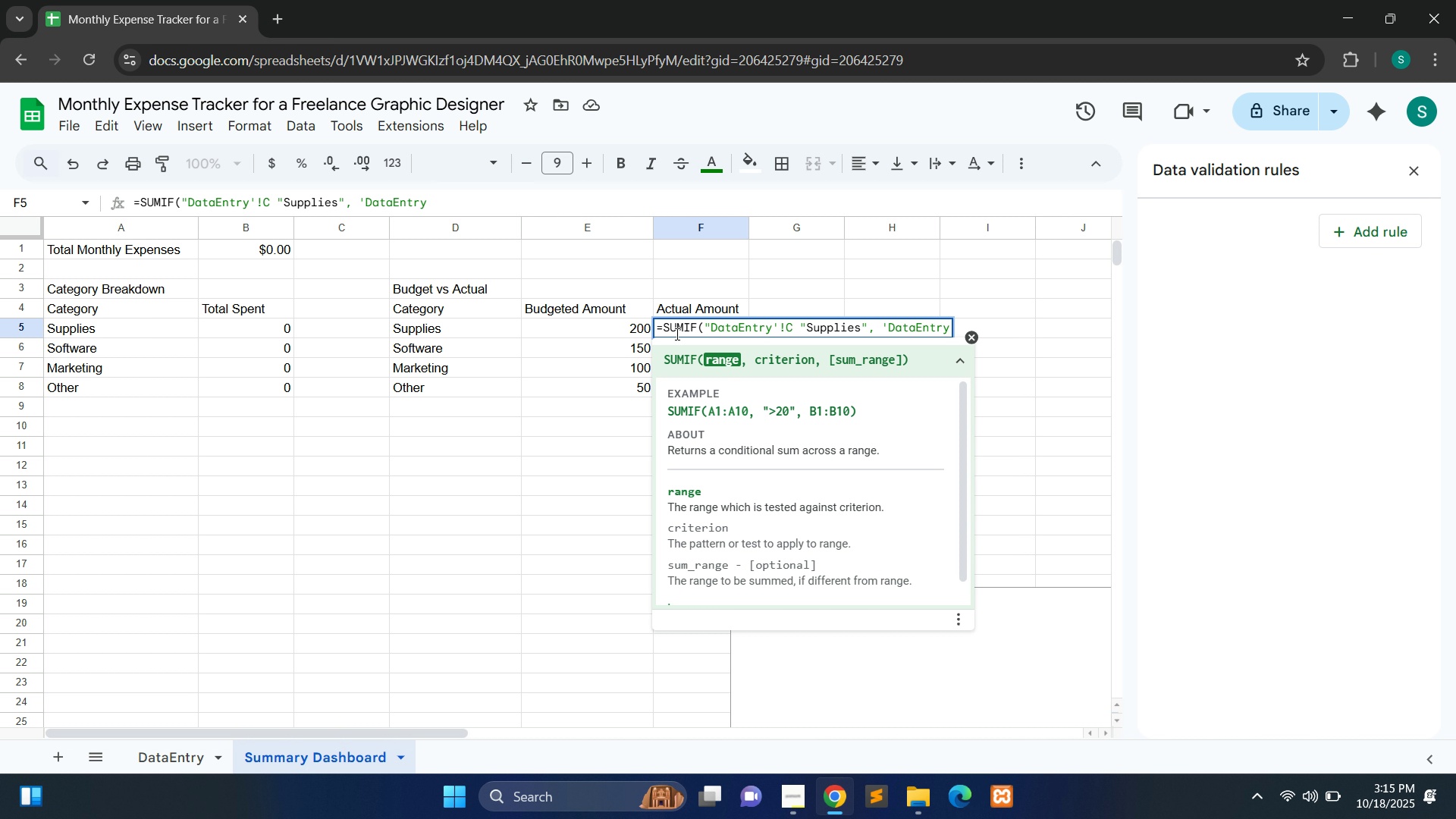 
key(Quote)
 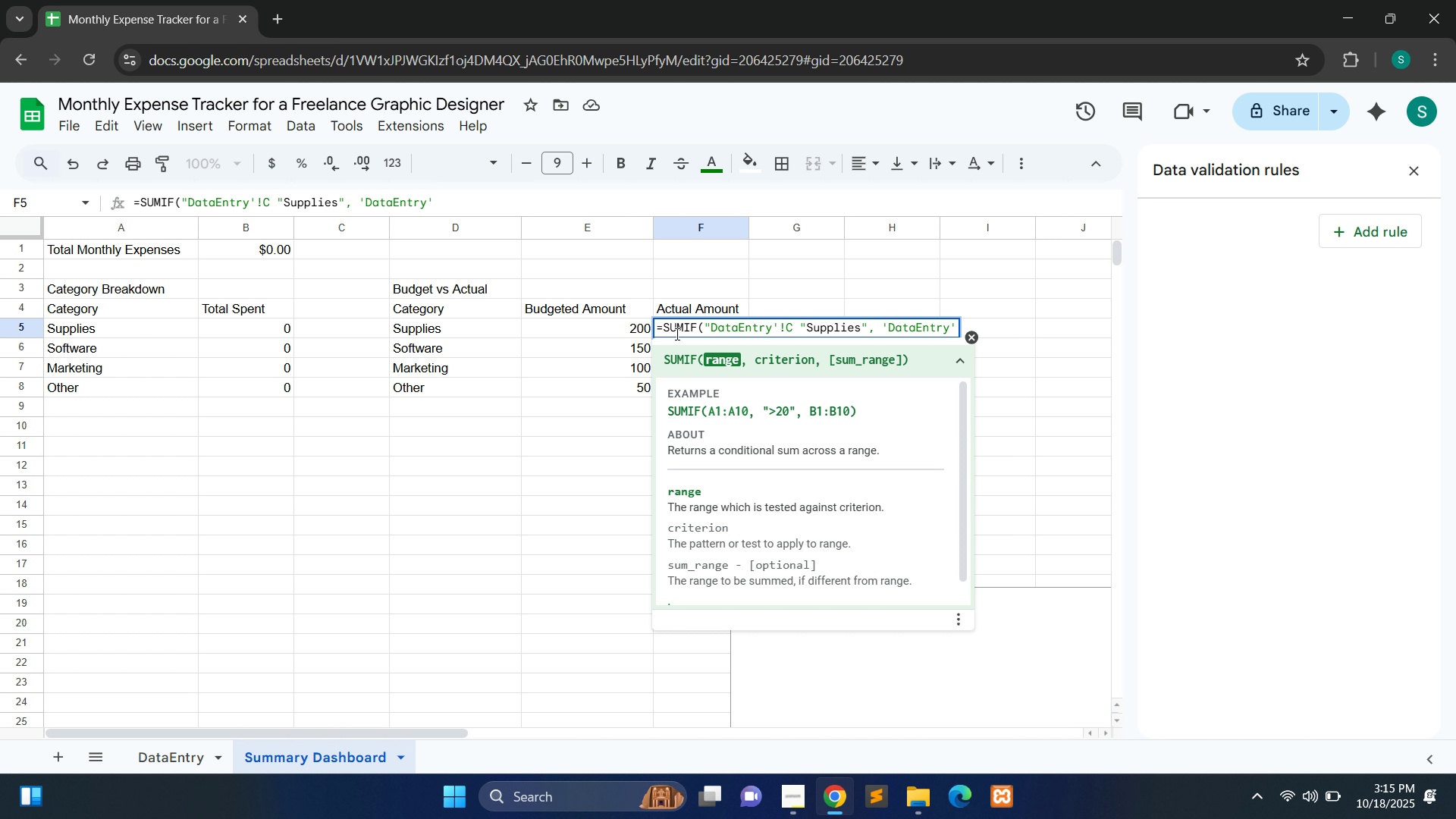 
key(Shift+1)
 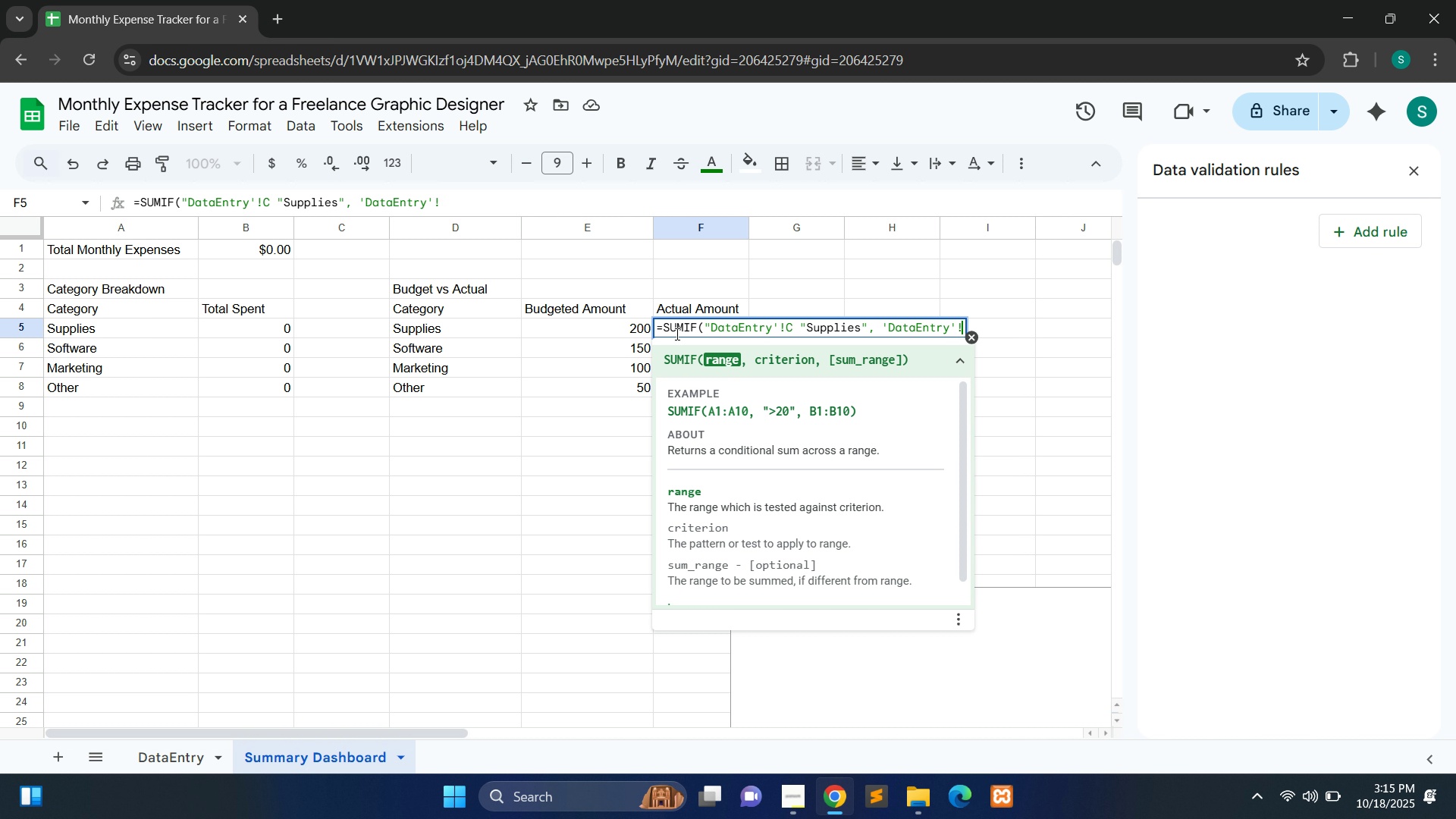 
type(D:D))
 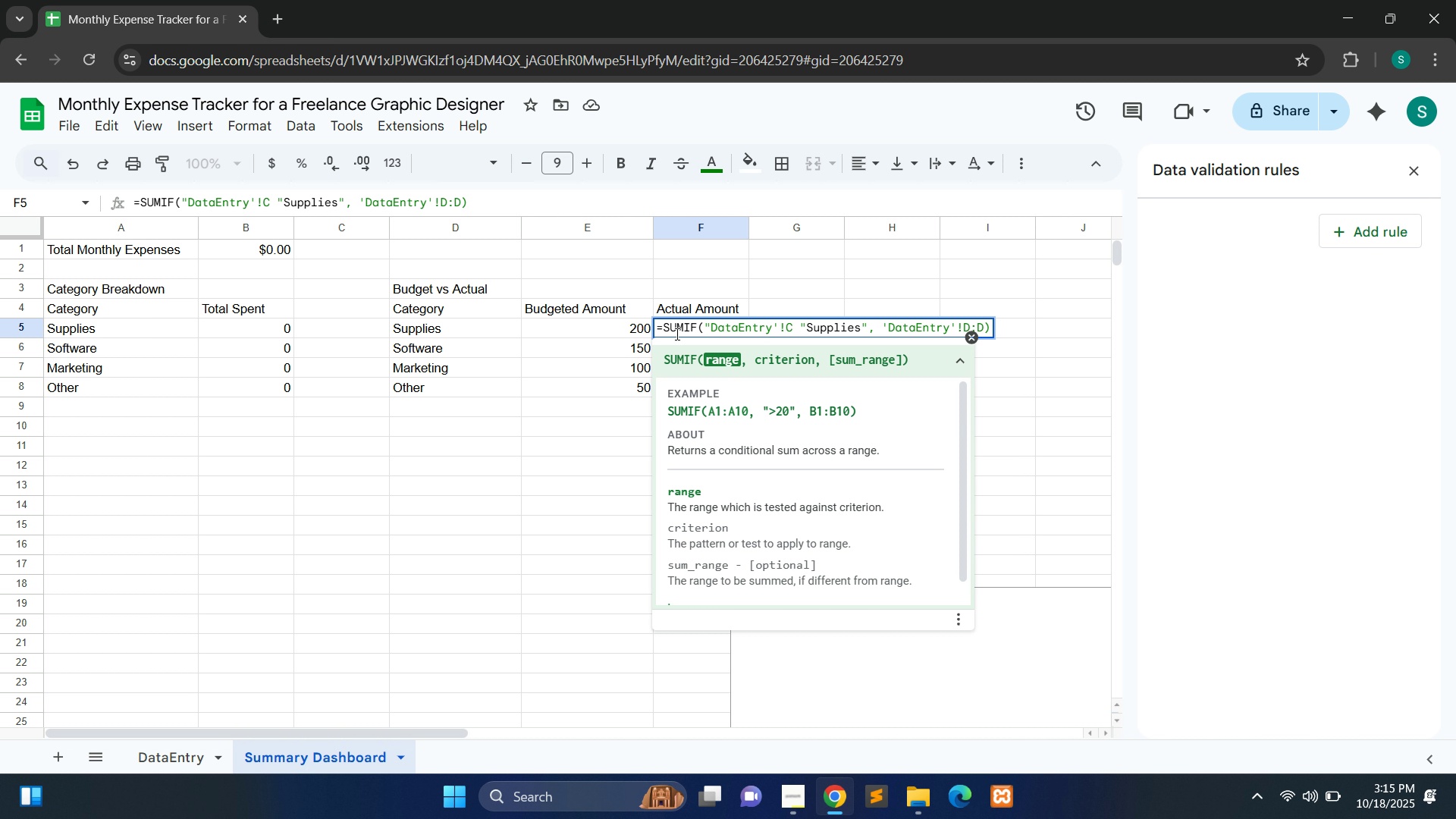 
key(Control+A)
 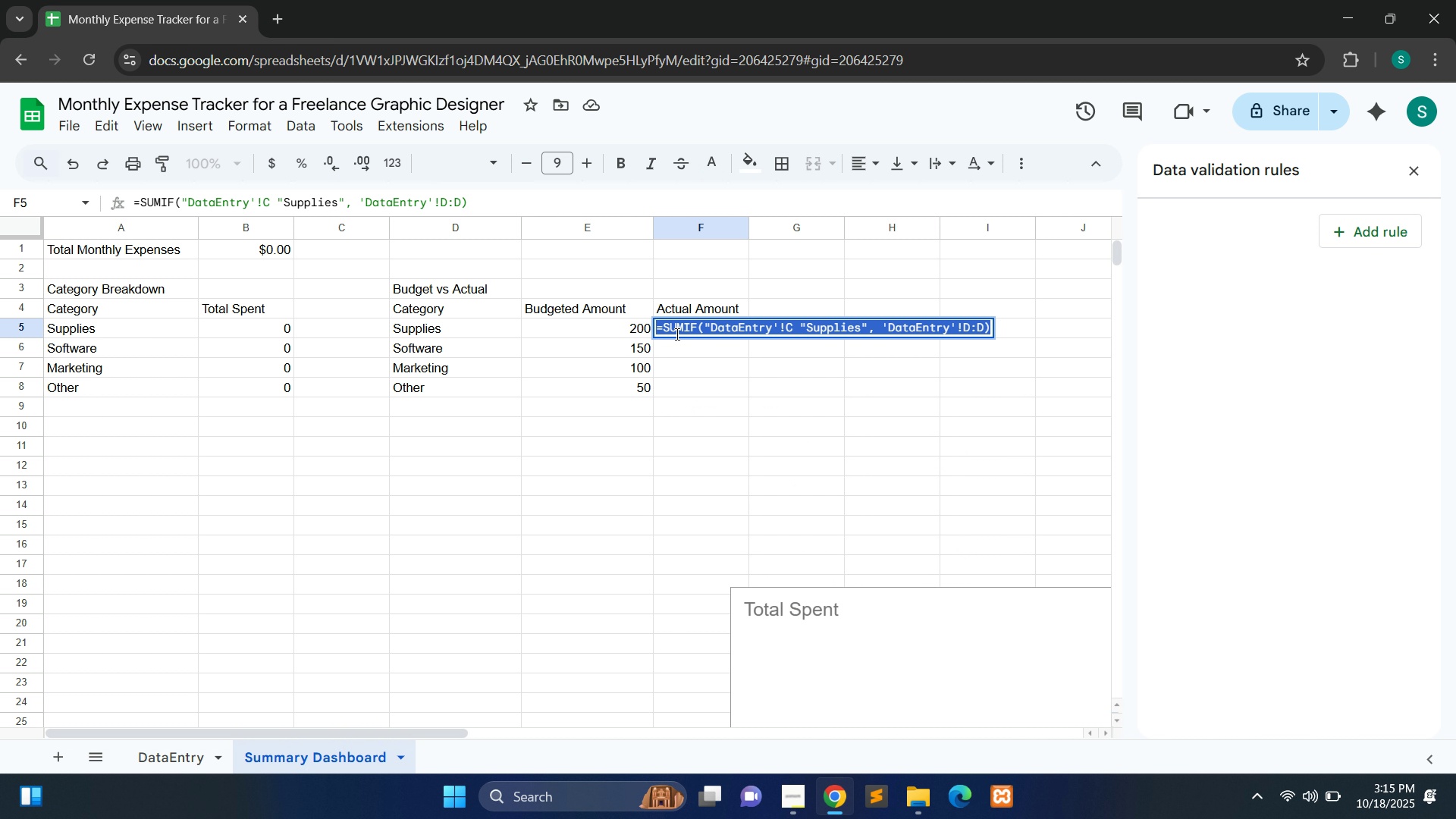 
key(Control+C)
 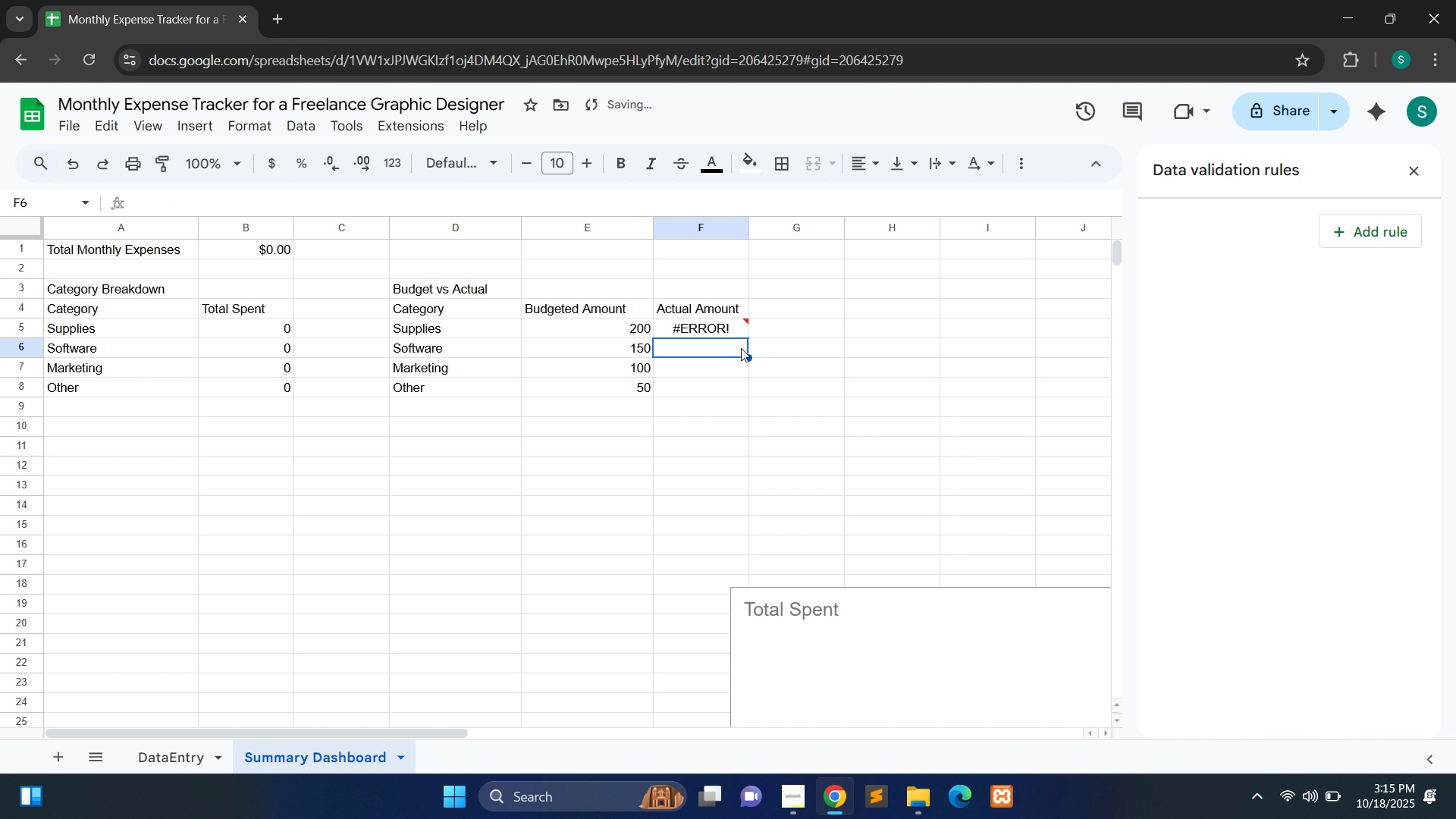 
left_click([741, 348])
 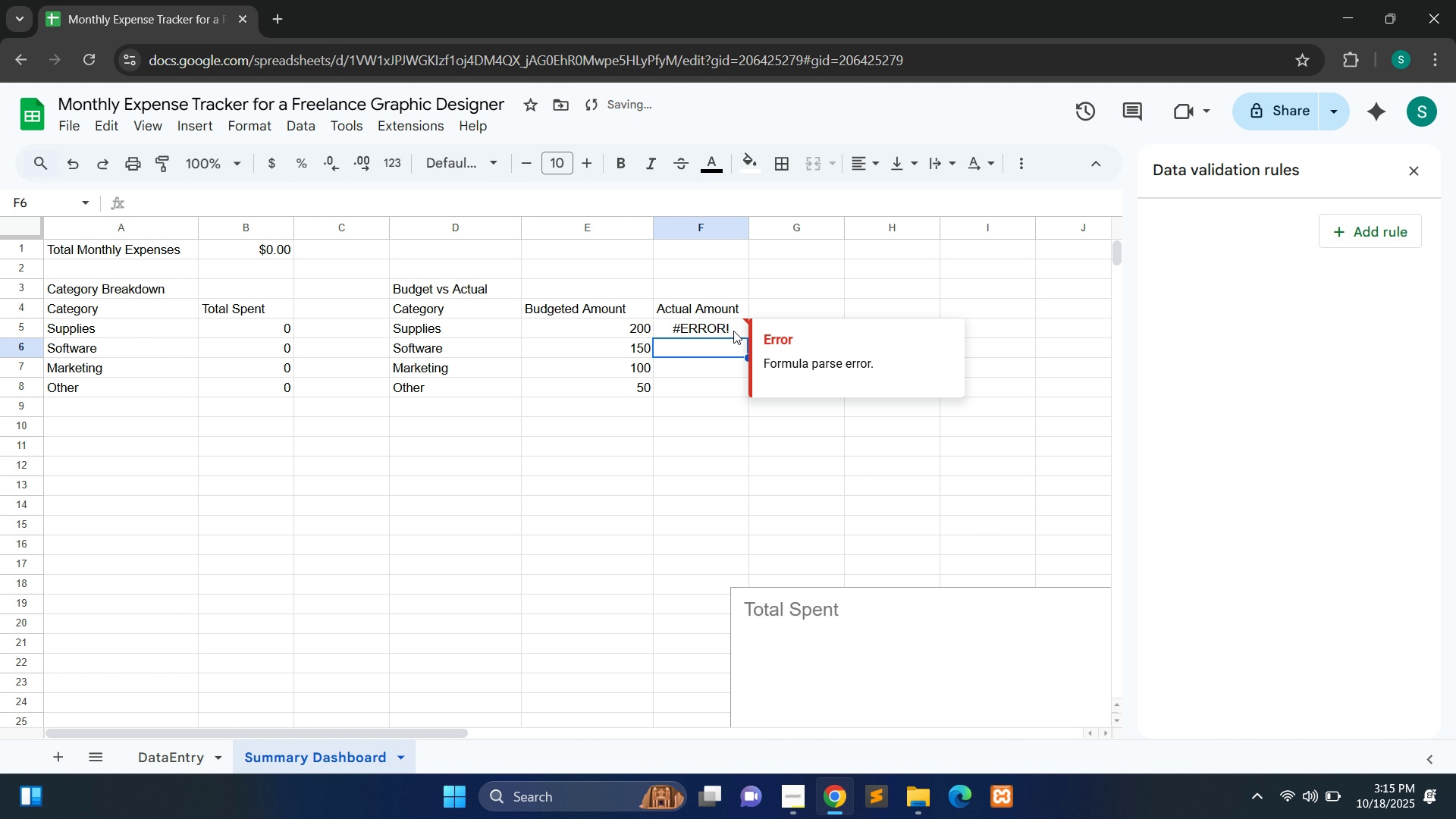 
double_click([733, 331])
 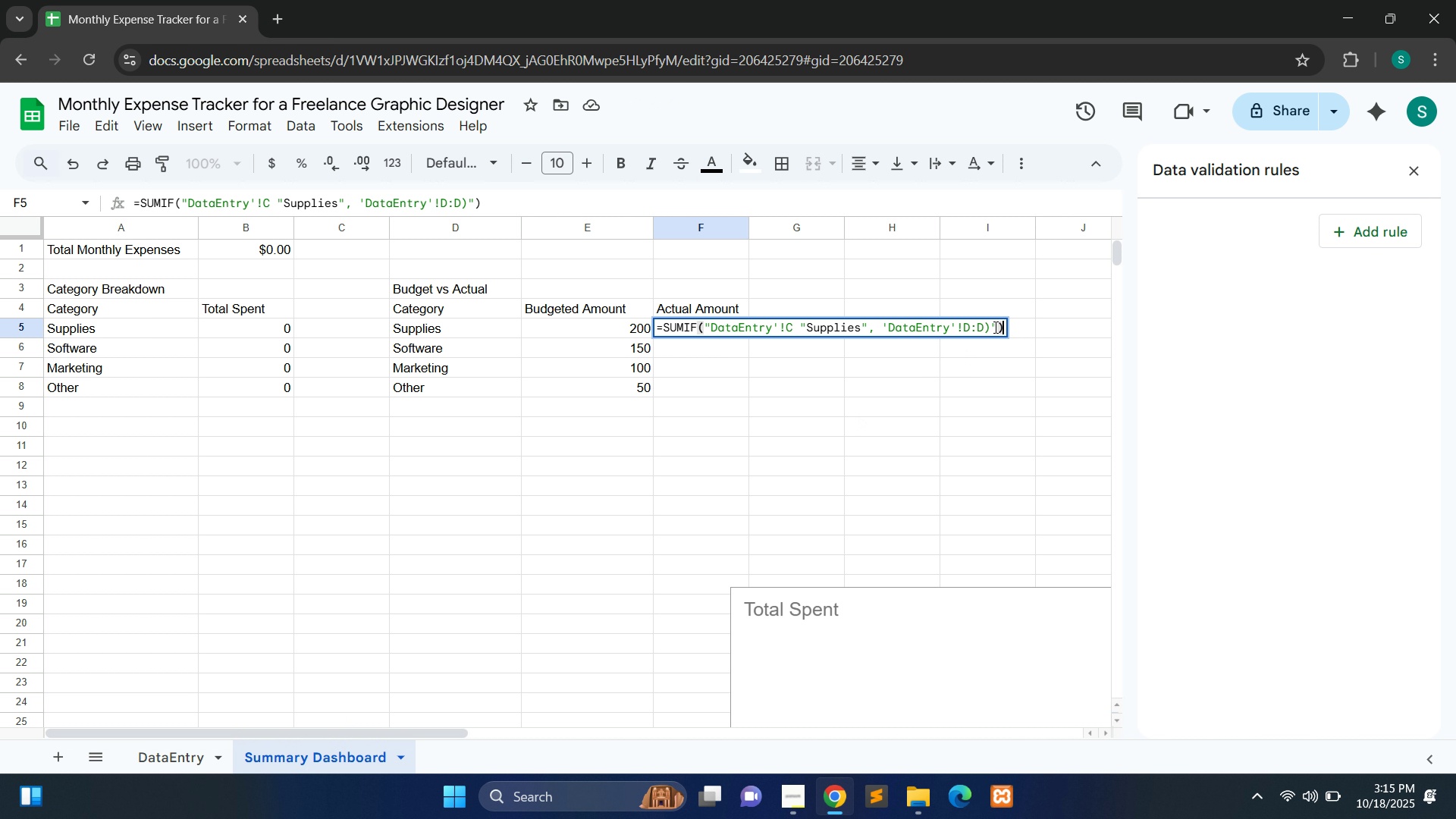 
wait(17.74)
 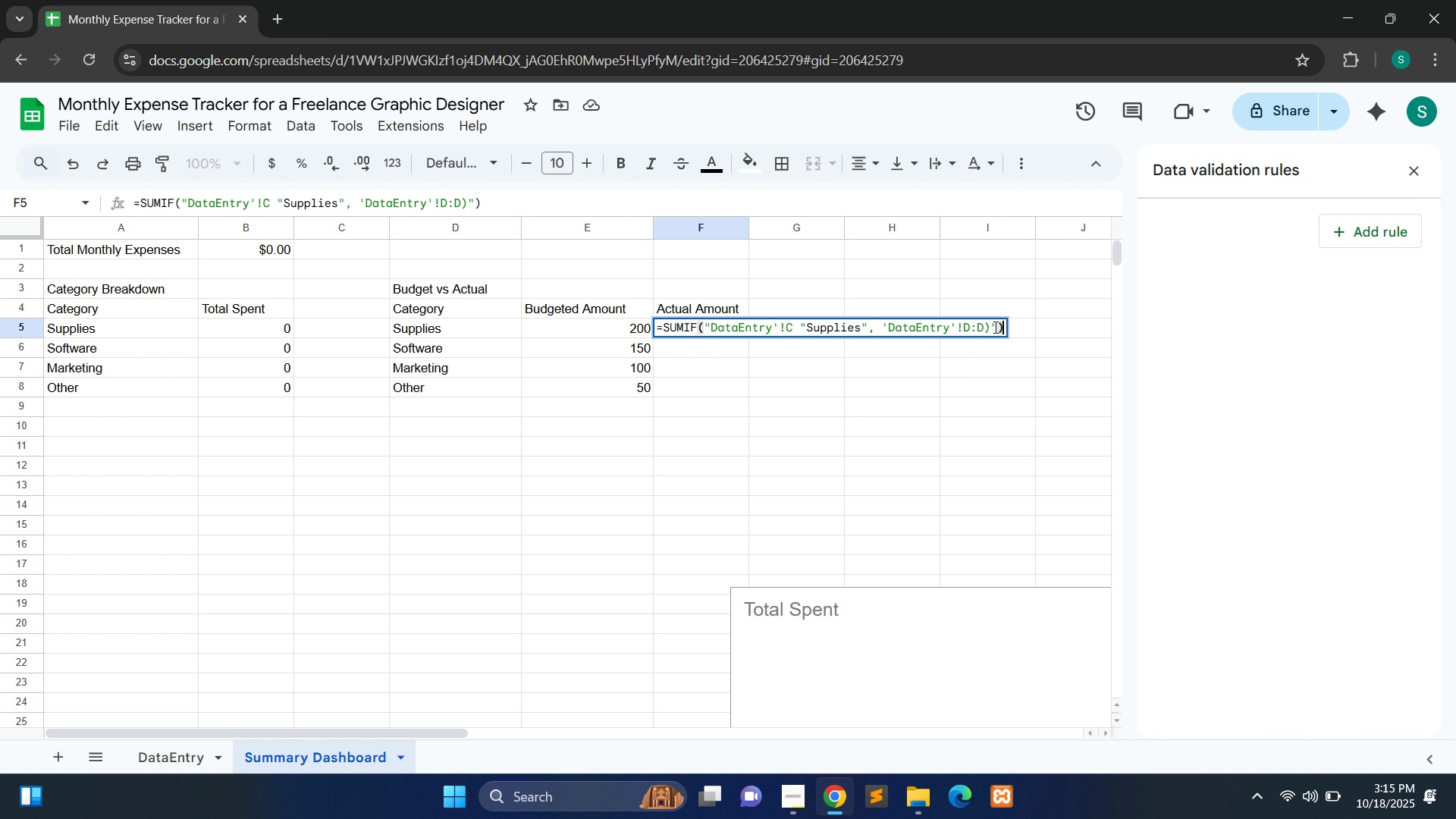 
key(ArrowLeft)
 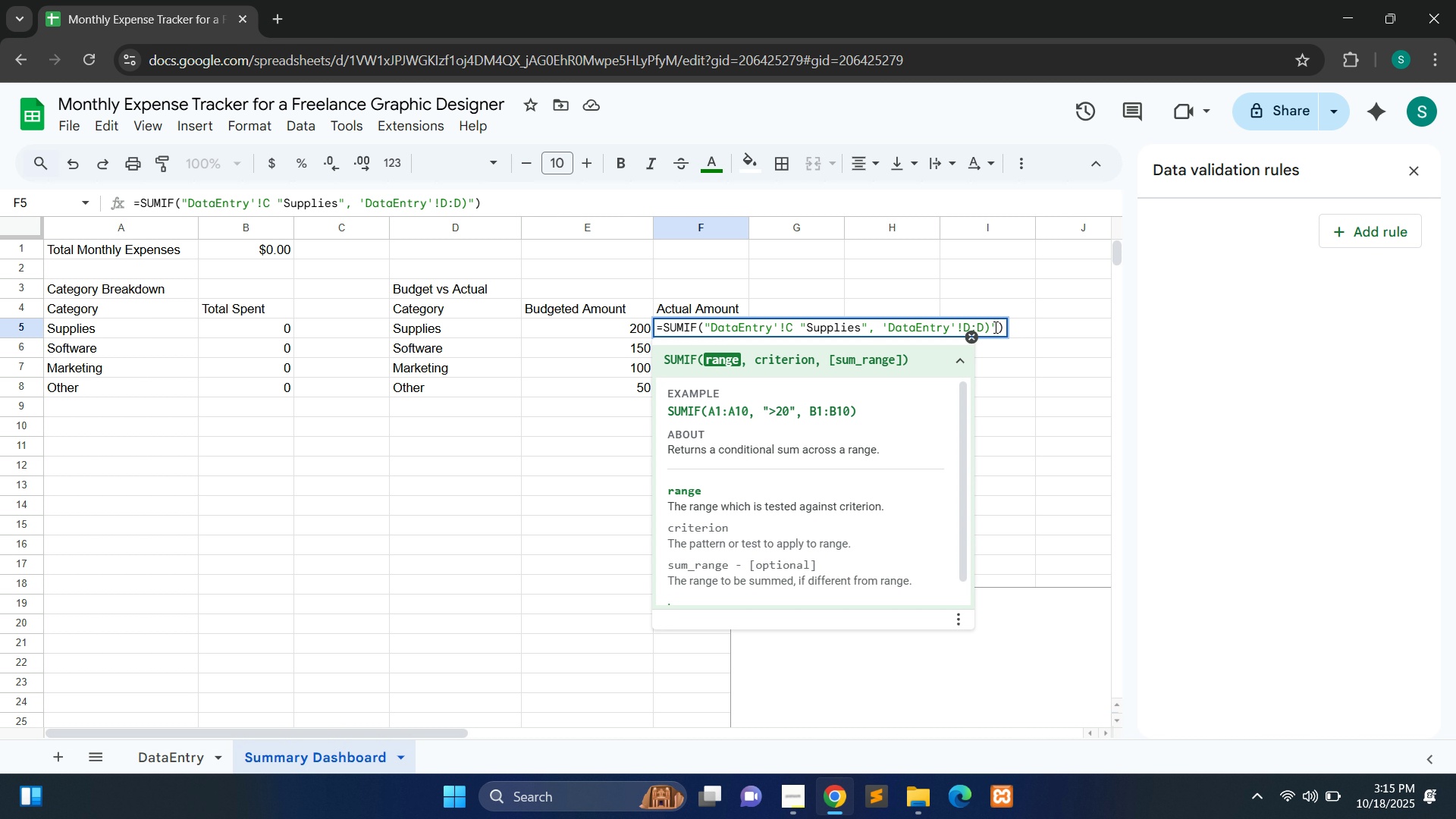 
key(Backspace)
 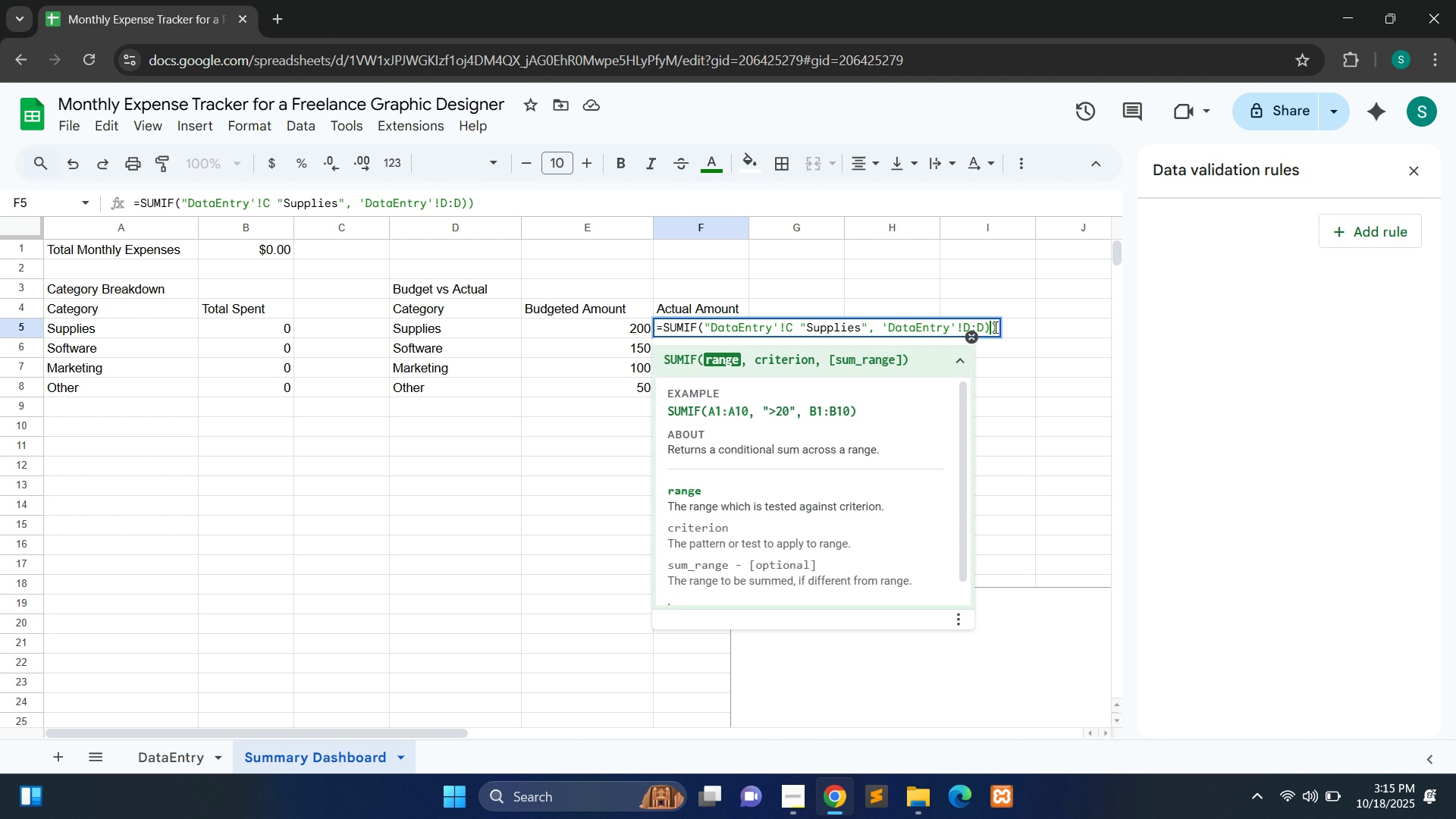 
key(Backspace)
 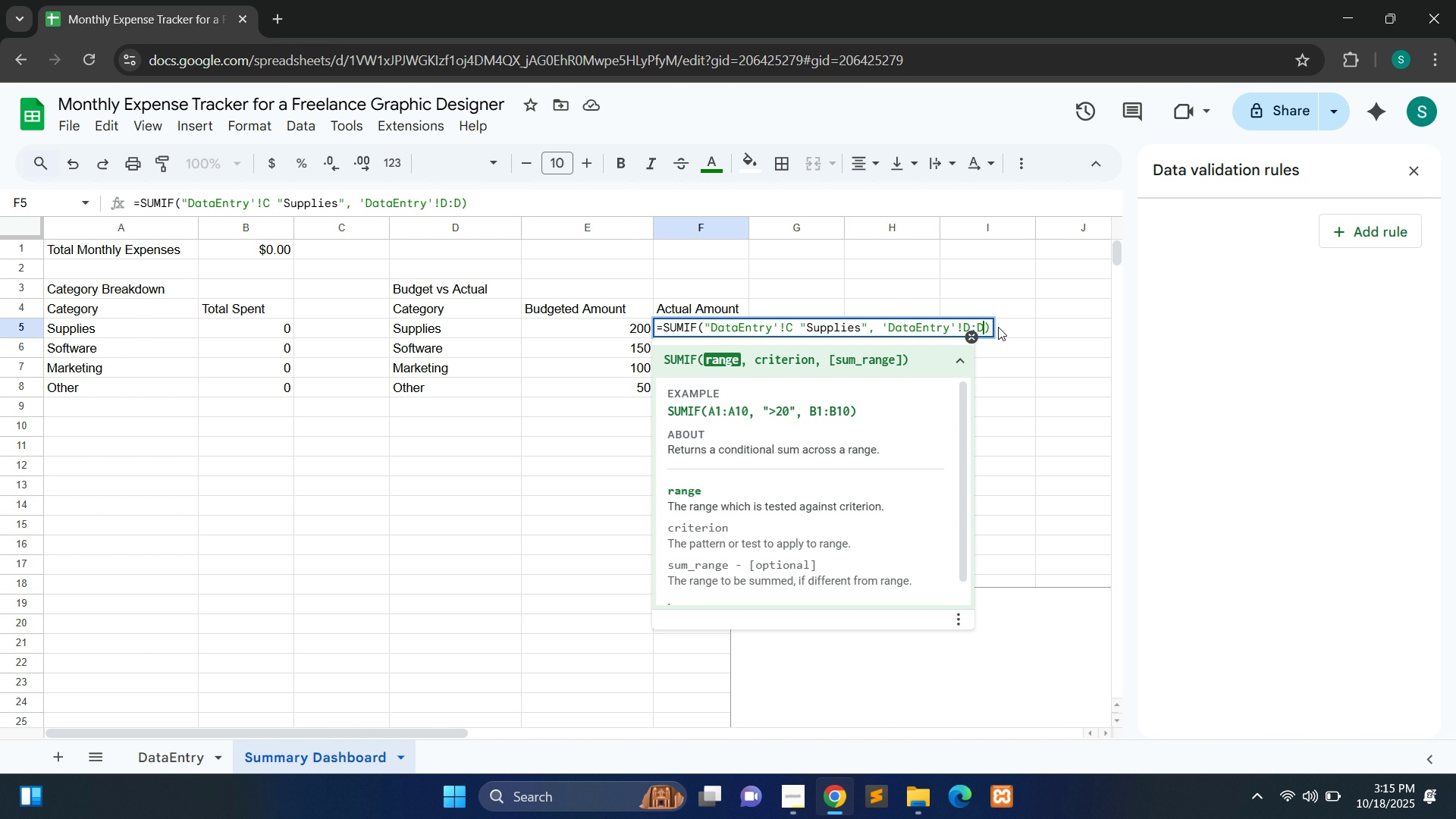 
left_click([1032, 303])
 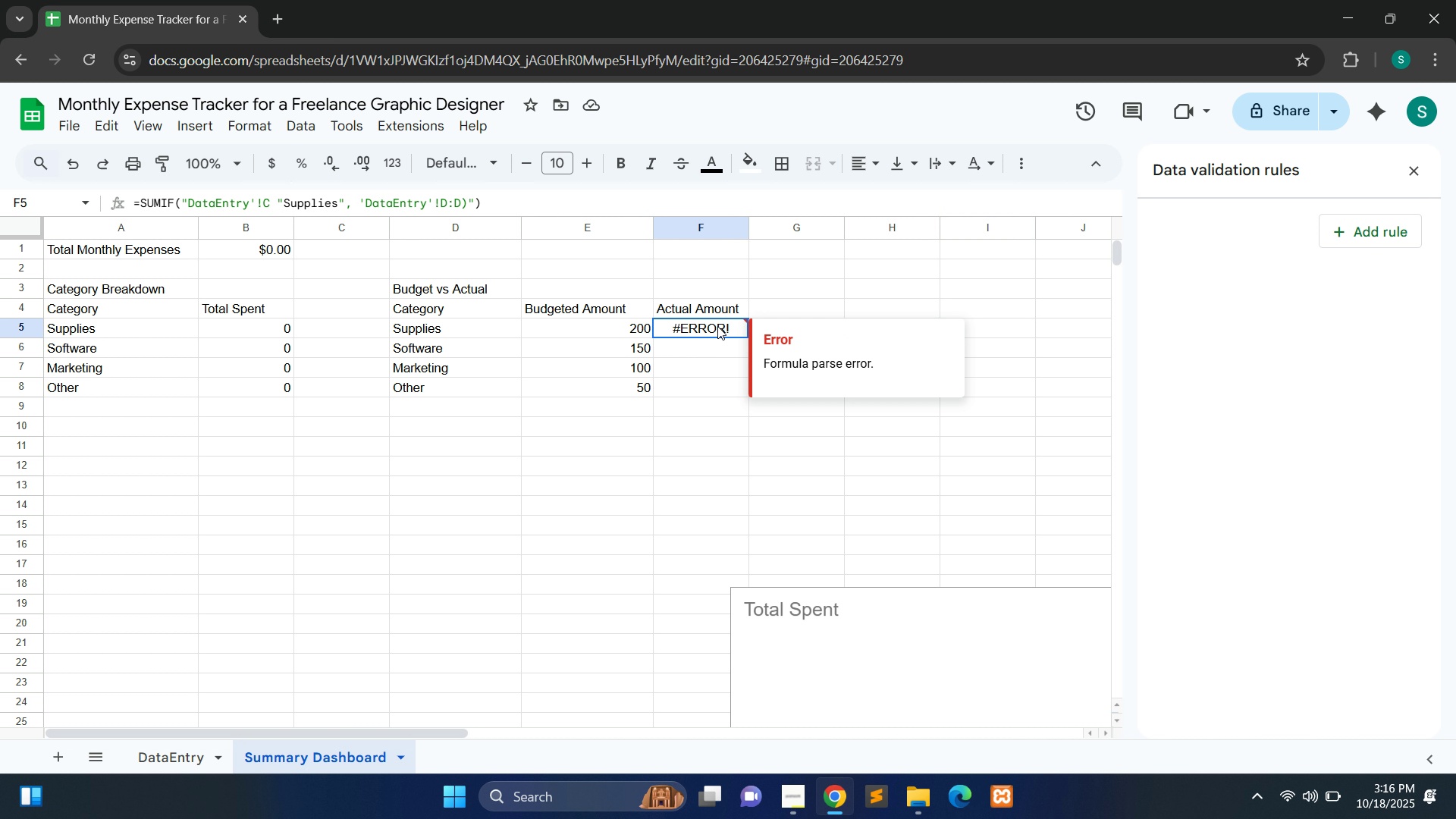 
double_click([717, 326])
 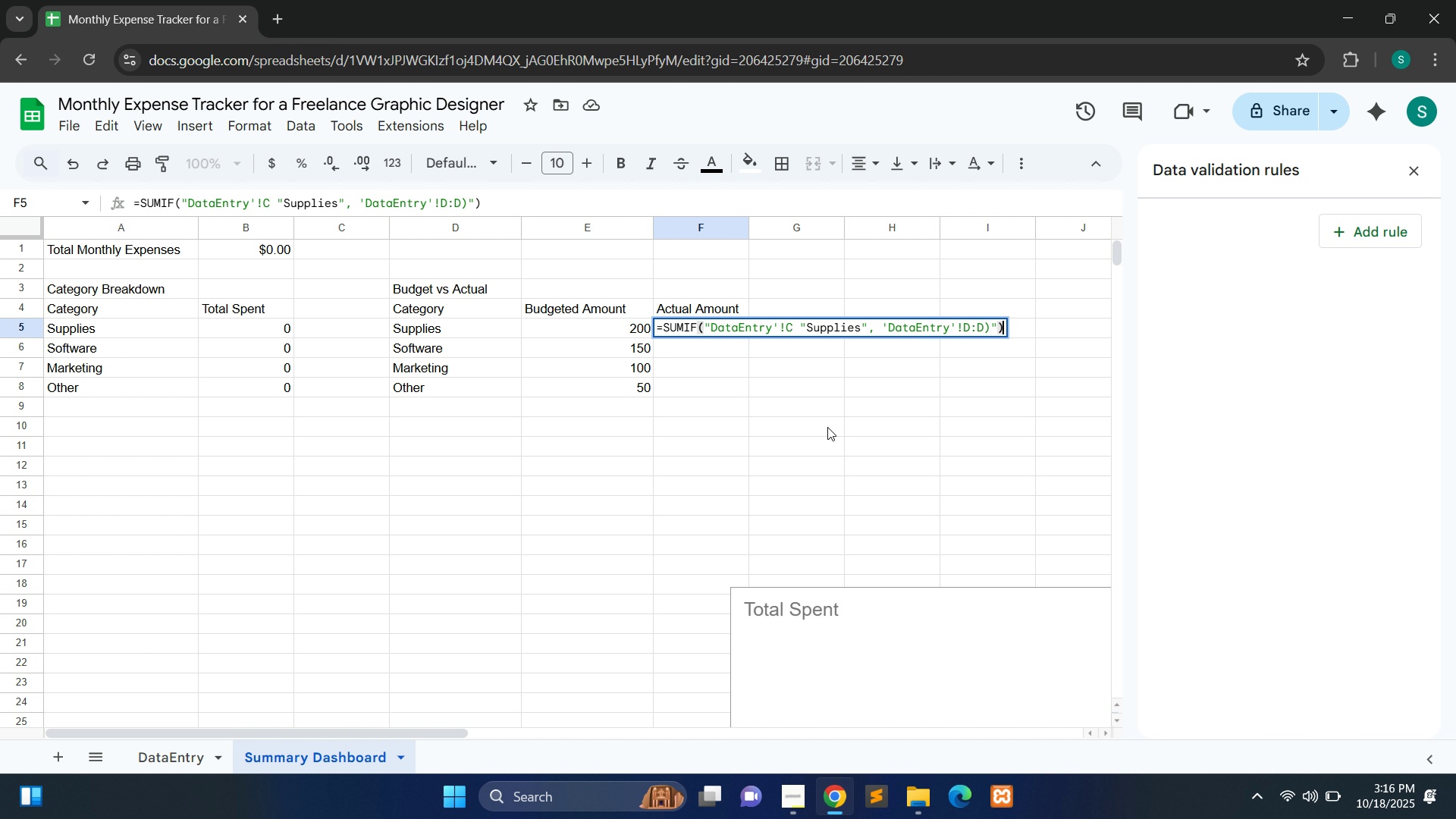 
wait(9.38)
 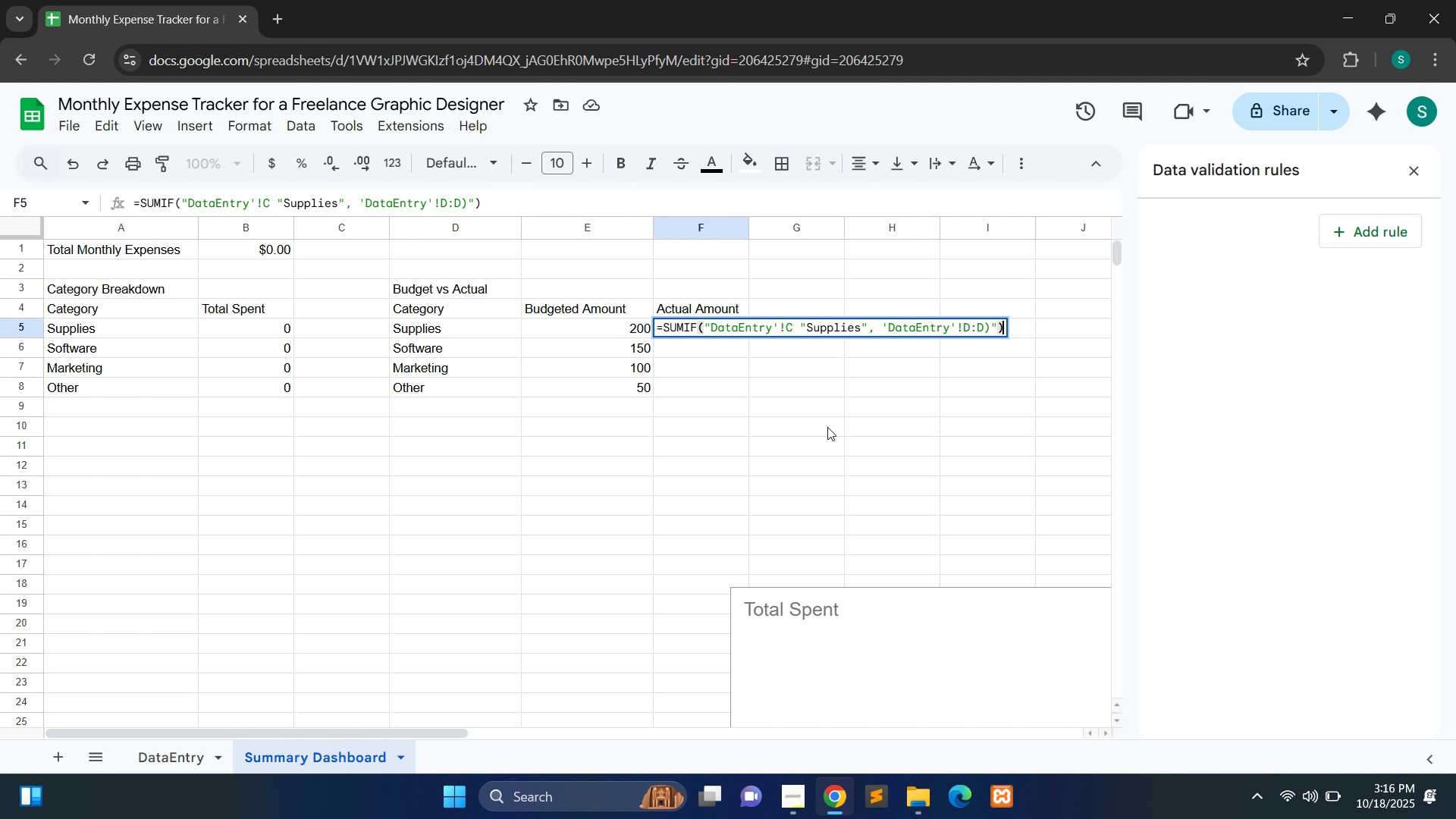 
left_click([711, 327])
 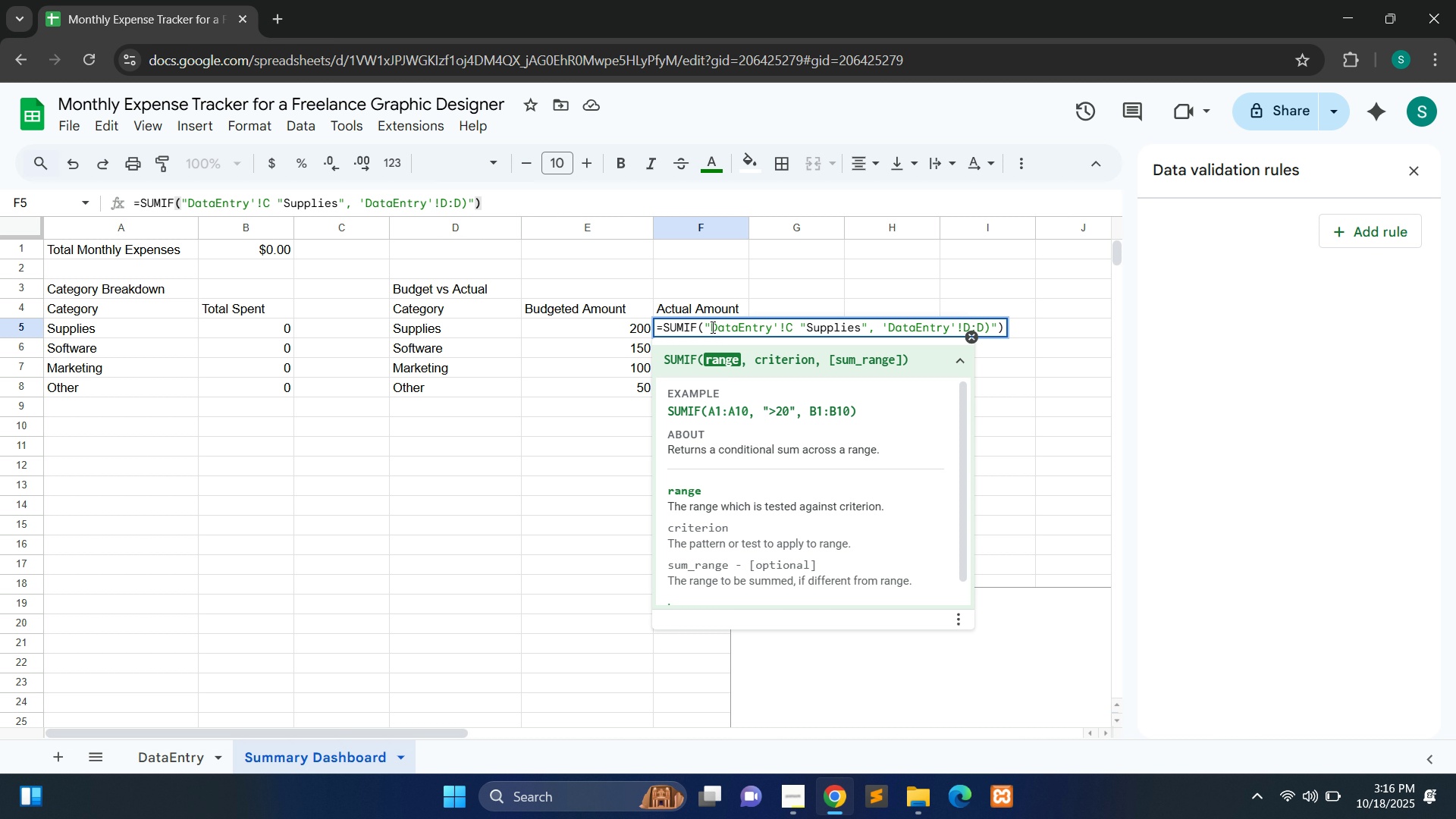 
key(Backspace)
 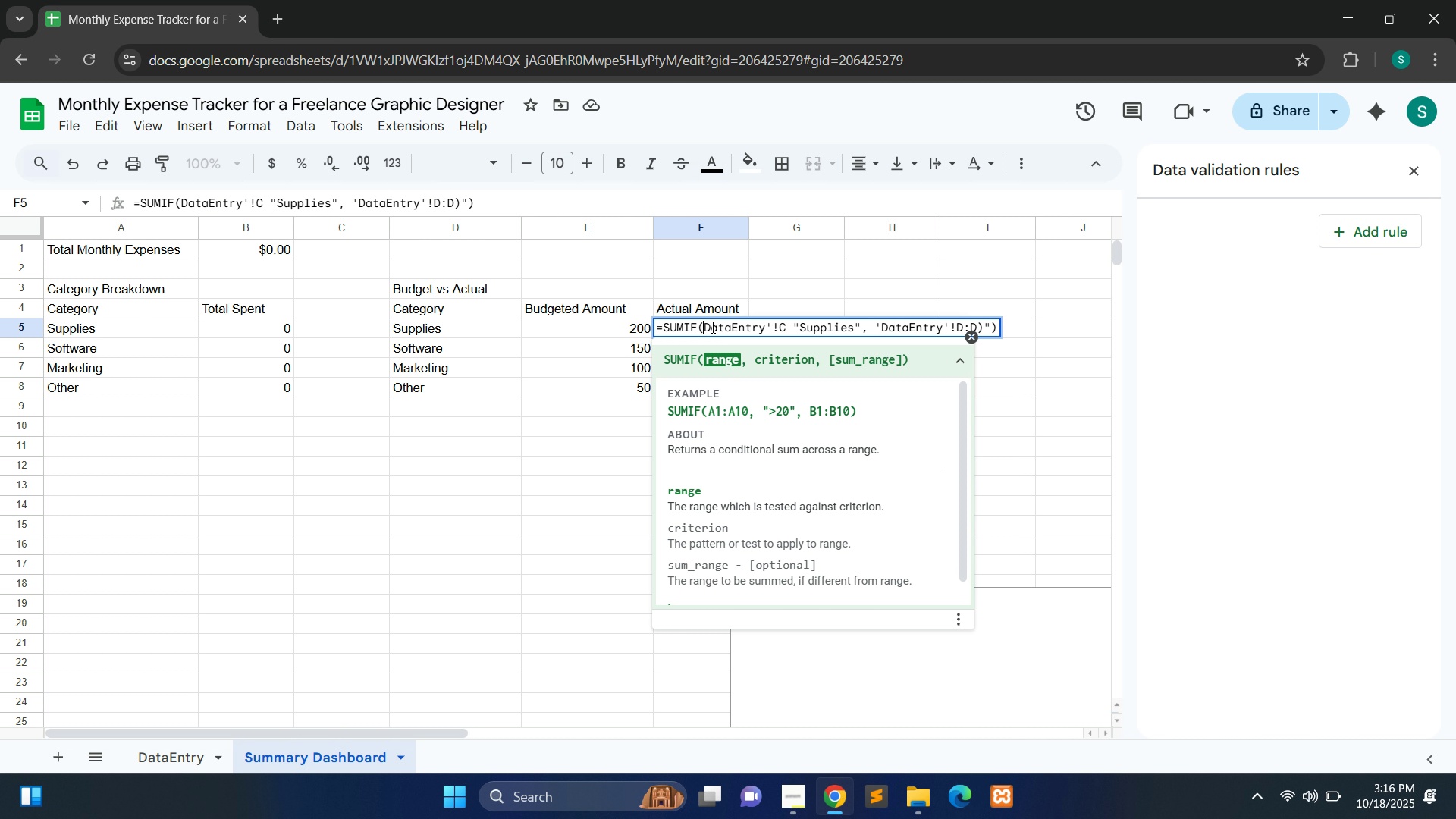 
key(Quote)
 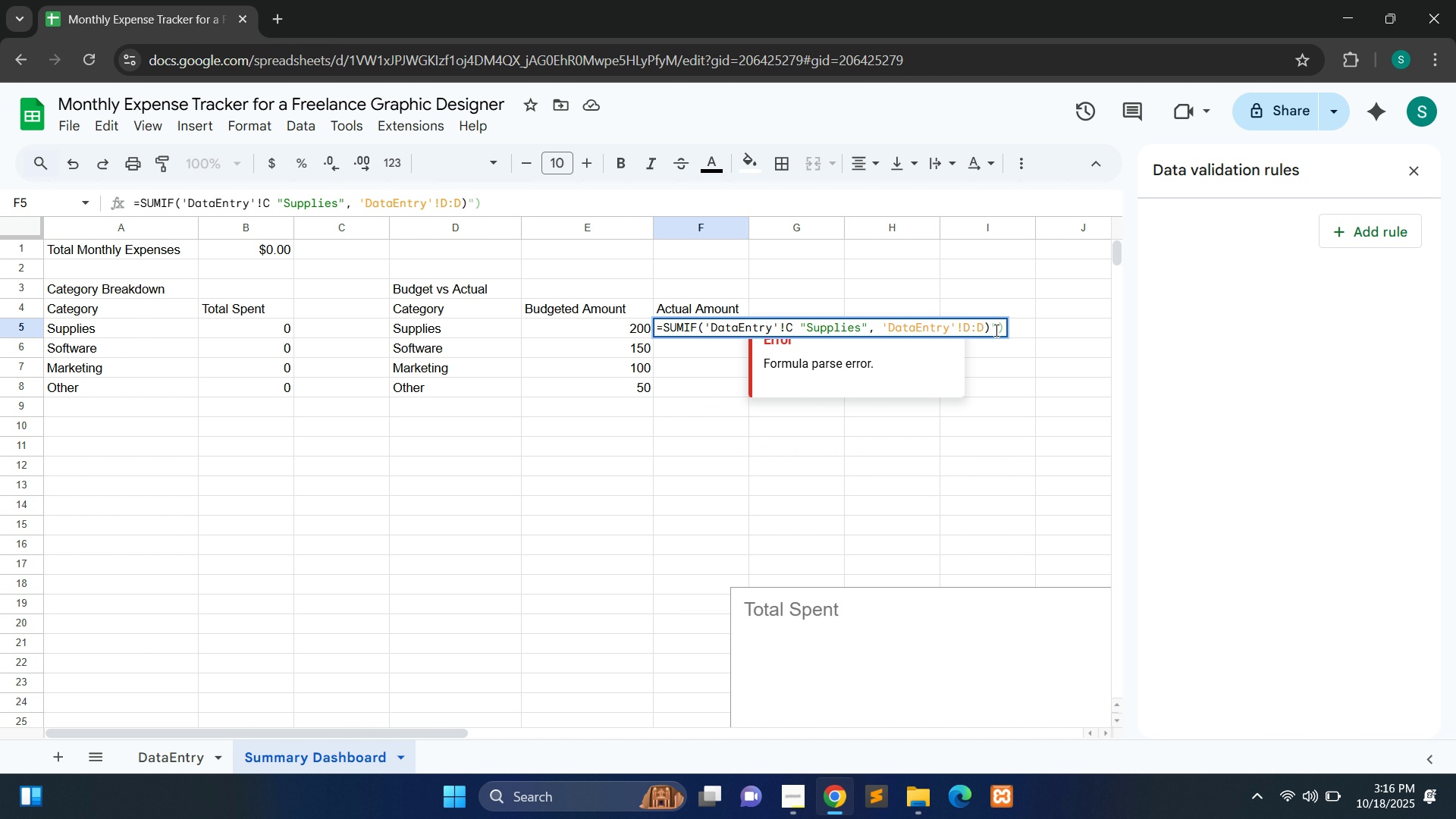 
left_click([997, 328])
 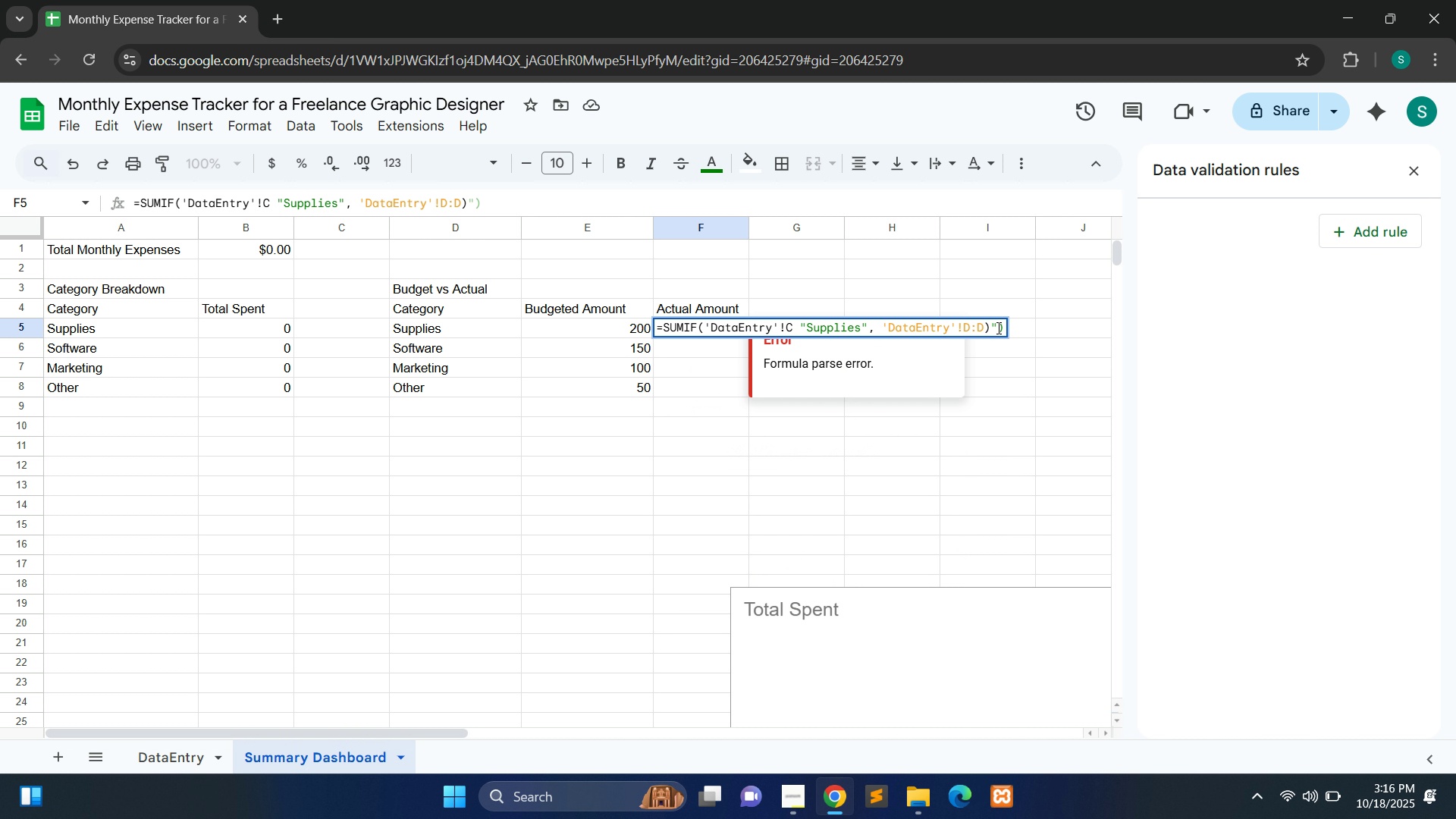 
key(Backspace)
 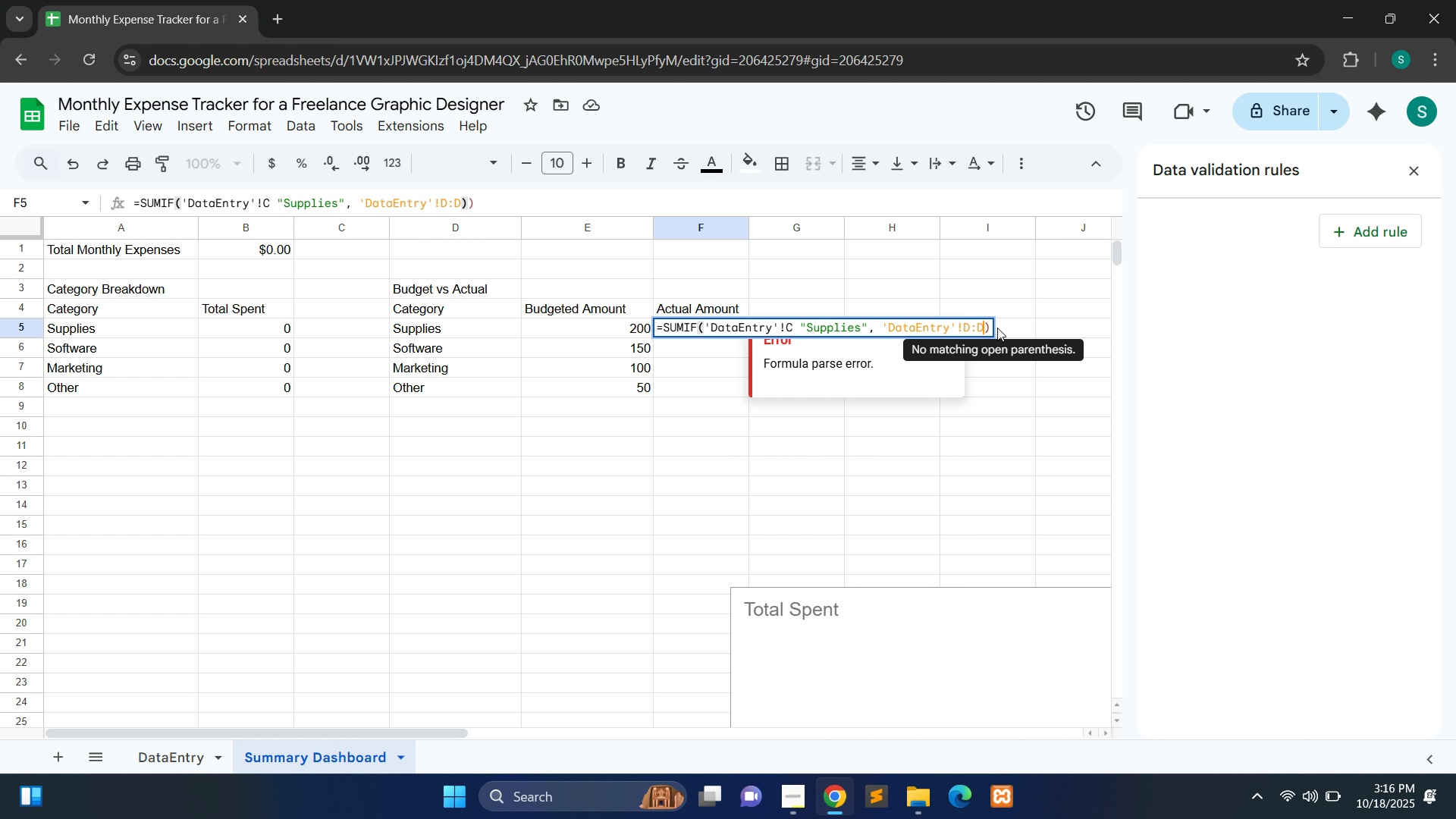 
key(Backspace)
 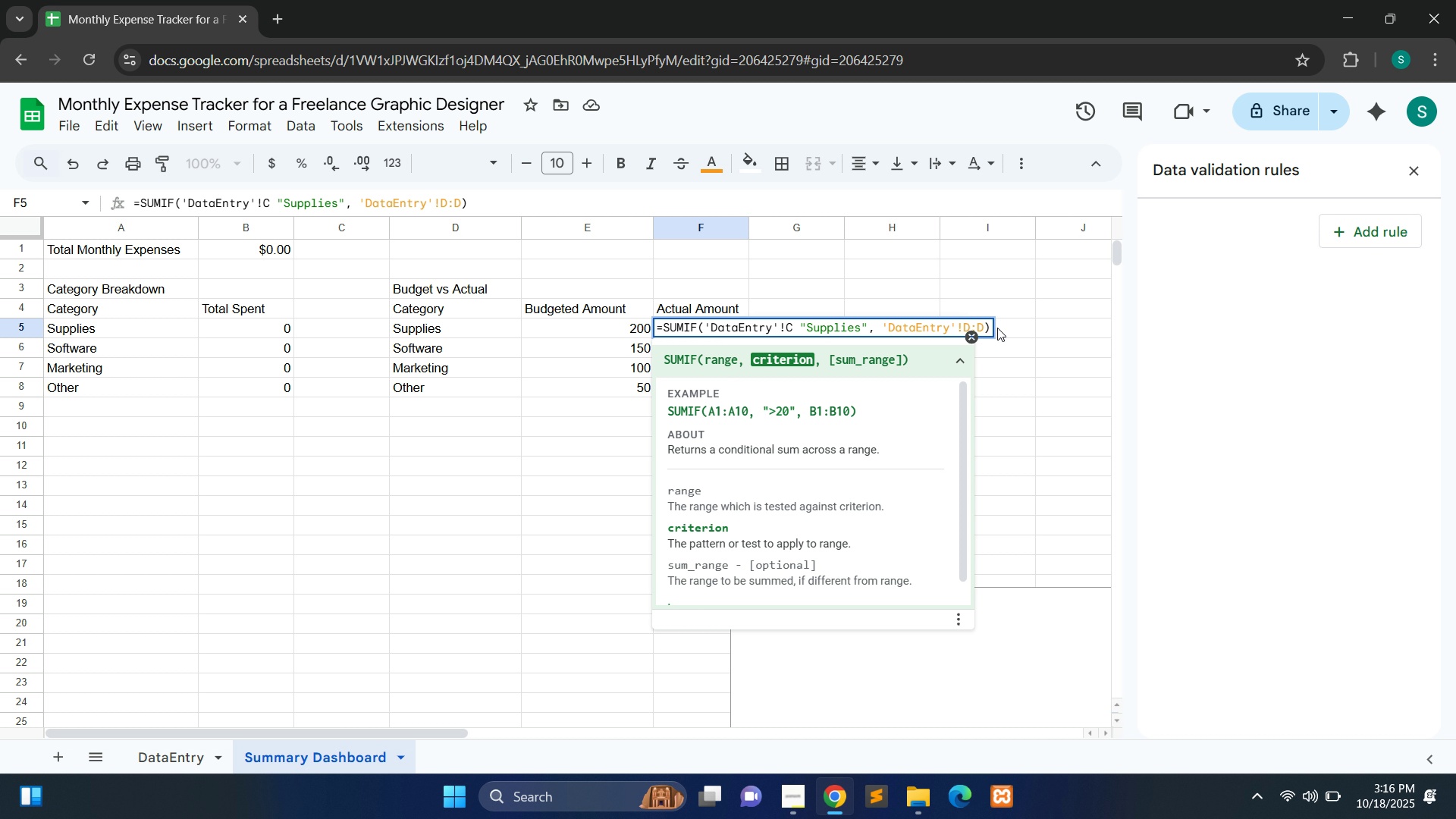 
wait(7.92)
 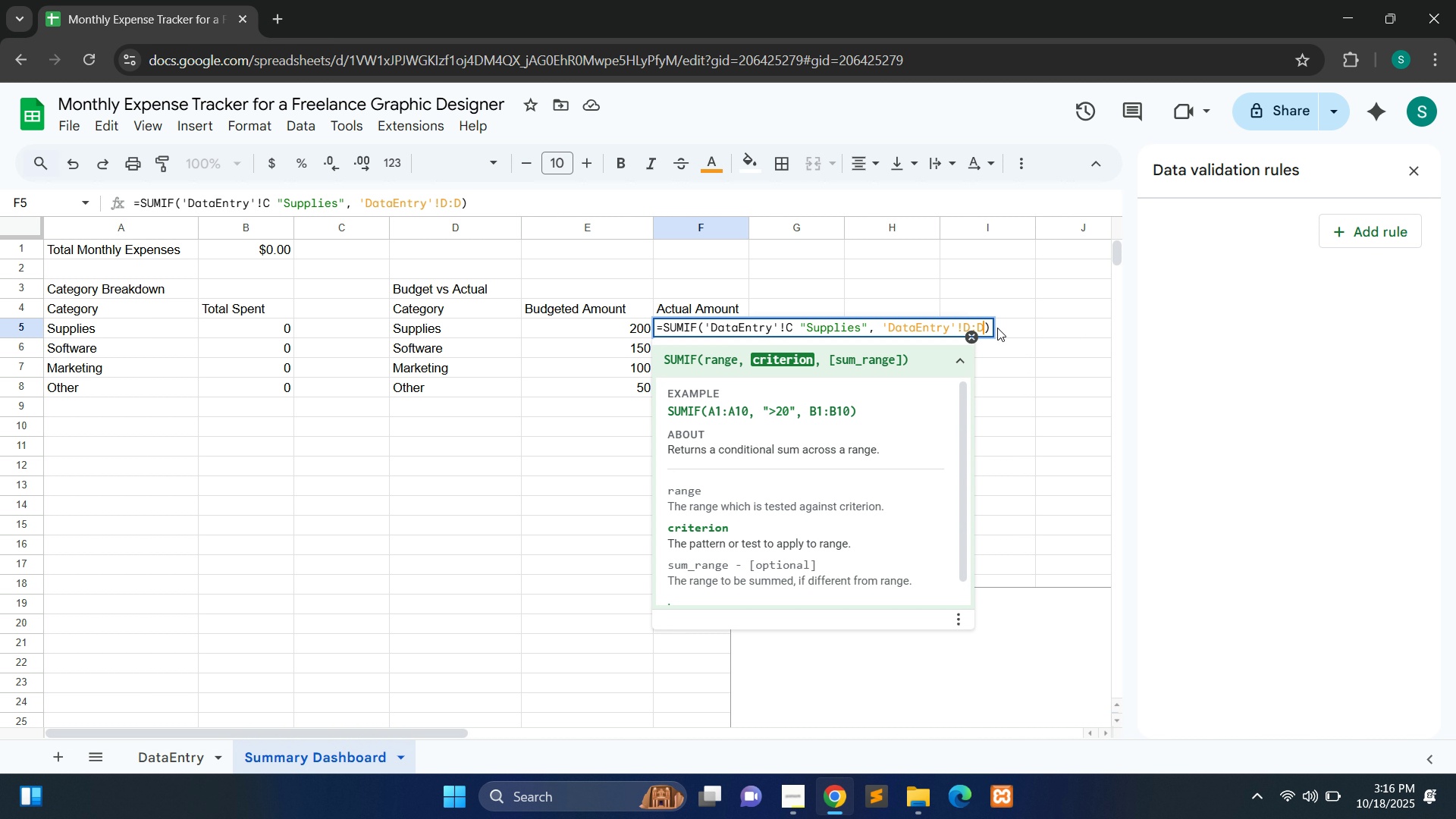 
key(Control+A)
 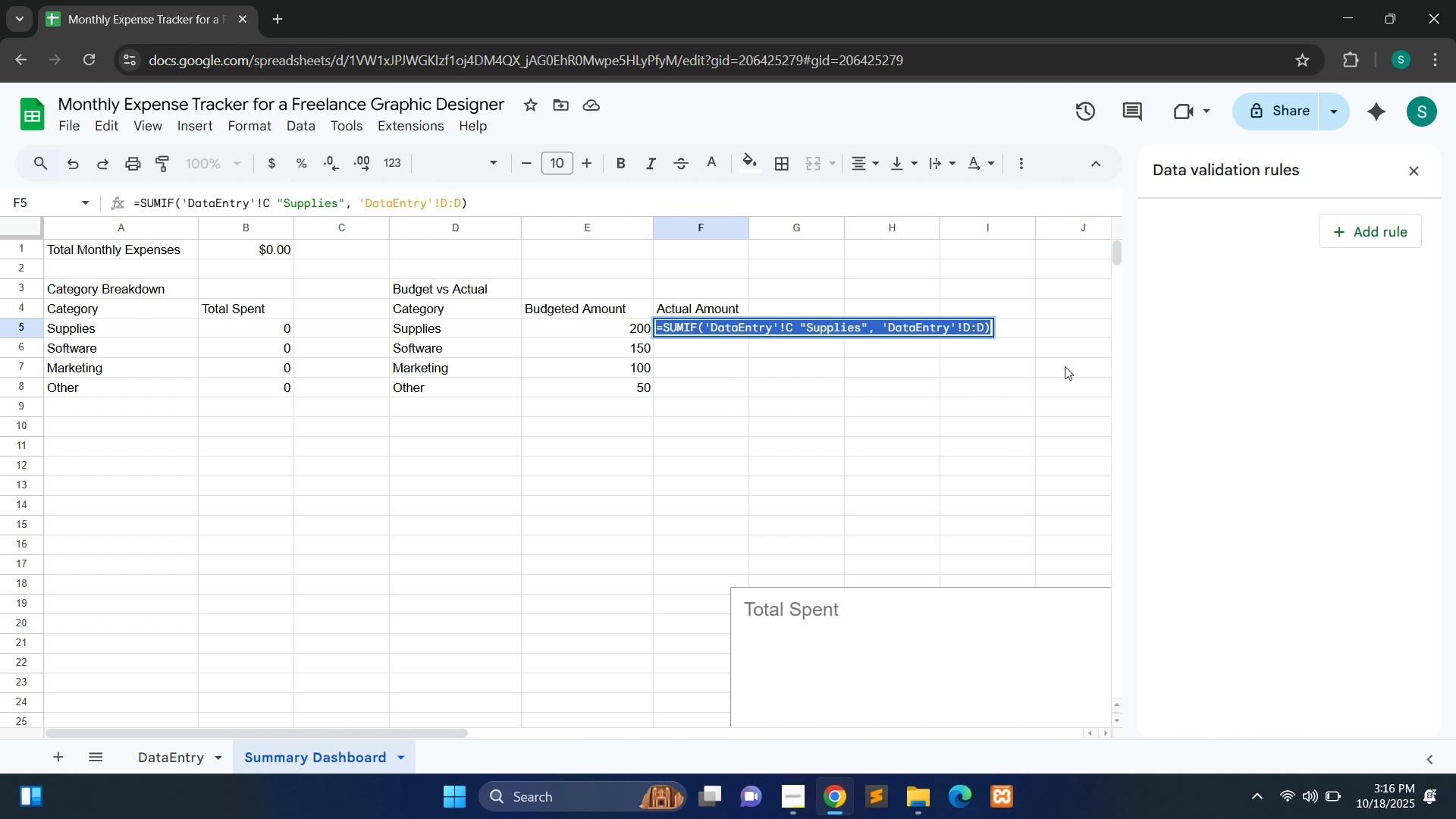 
key(Control+C)
 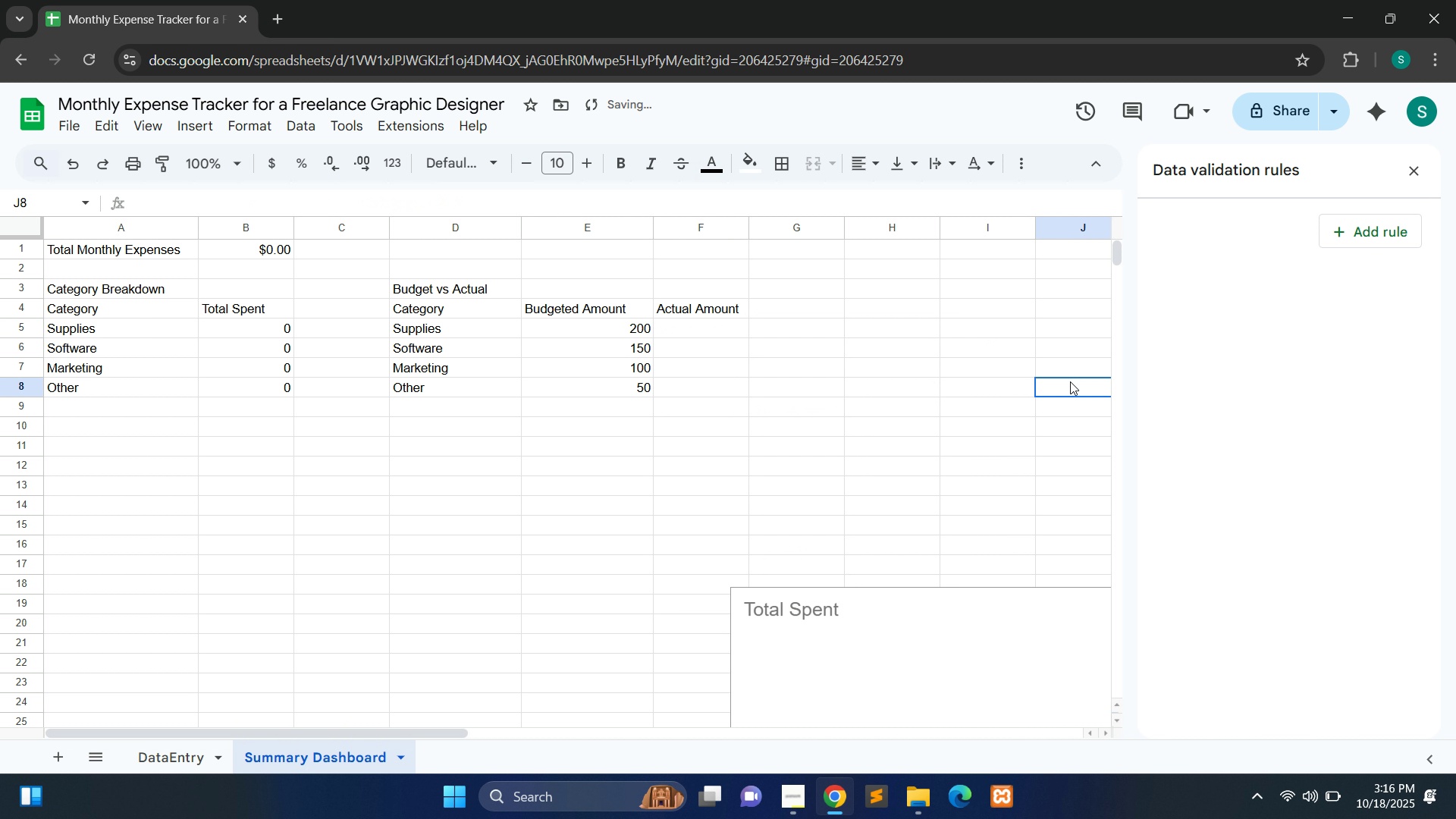 
left_click([1070, 381])
 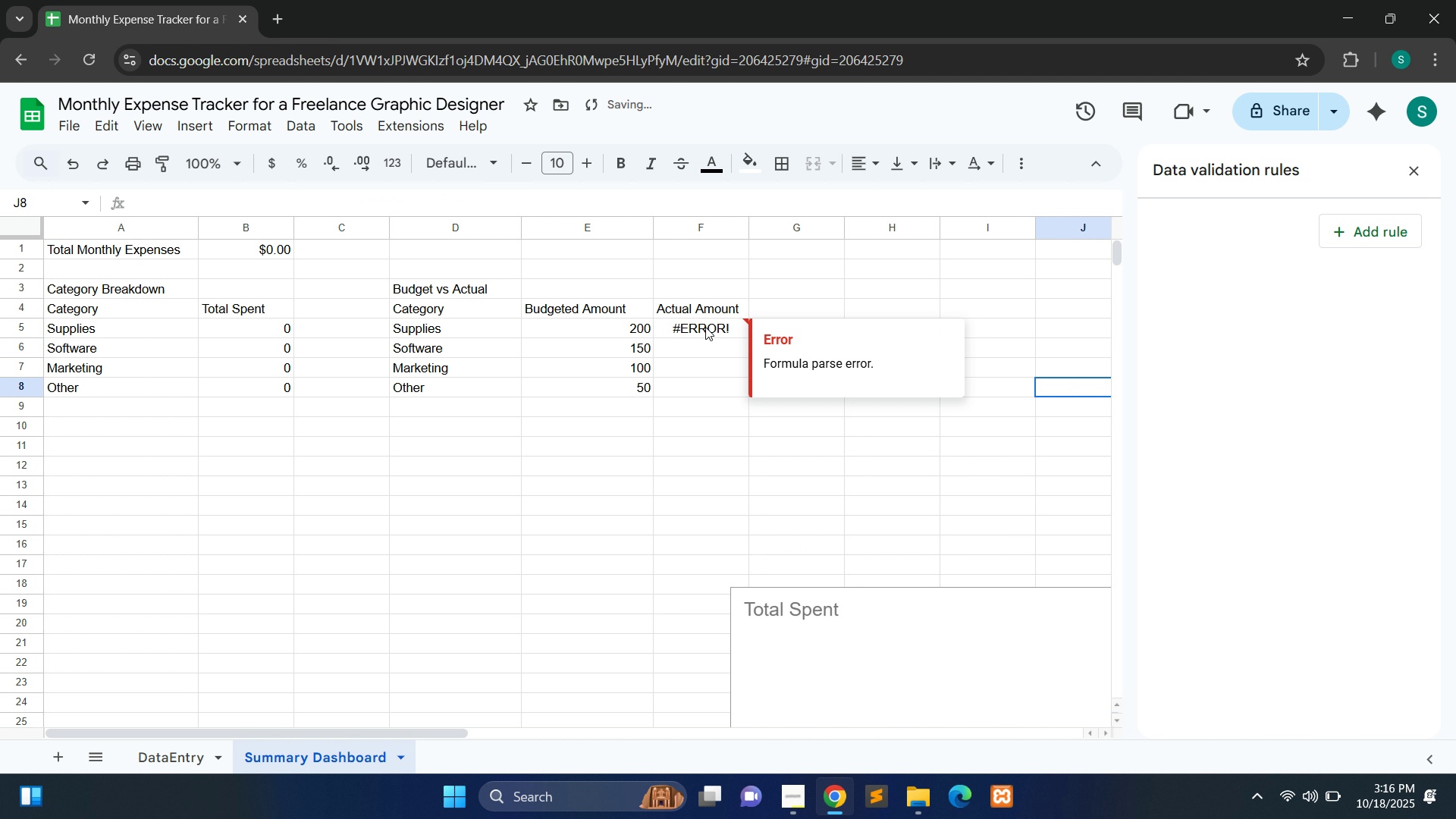 
double_click([705, 327])
 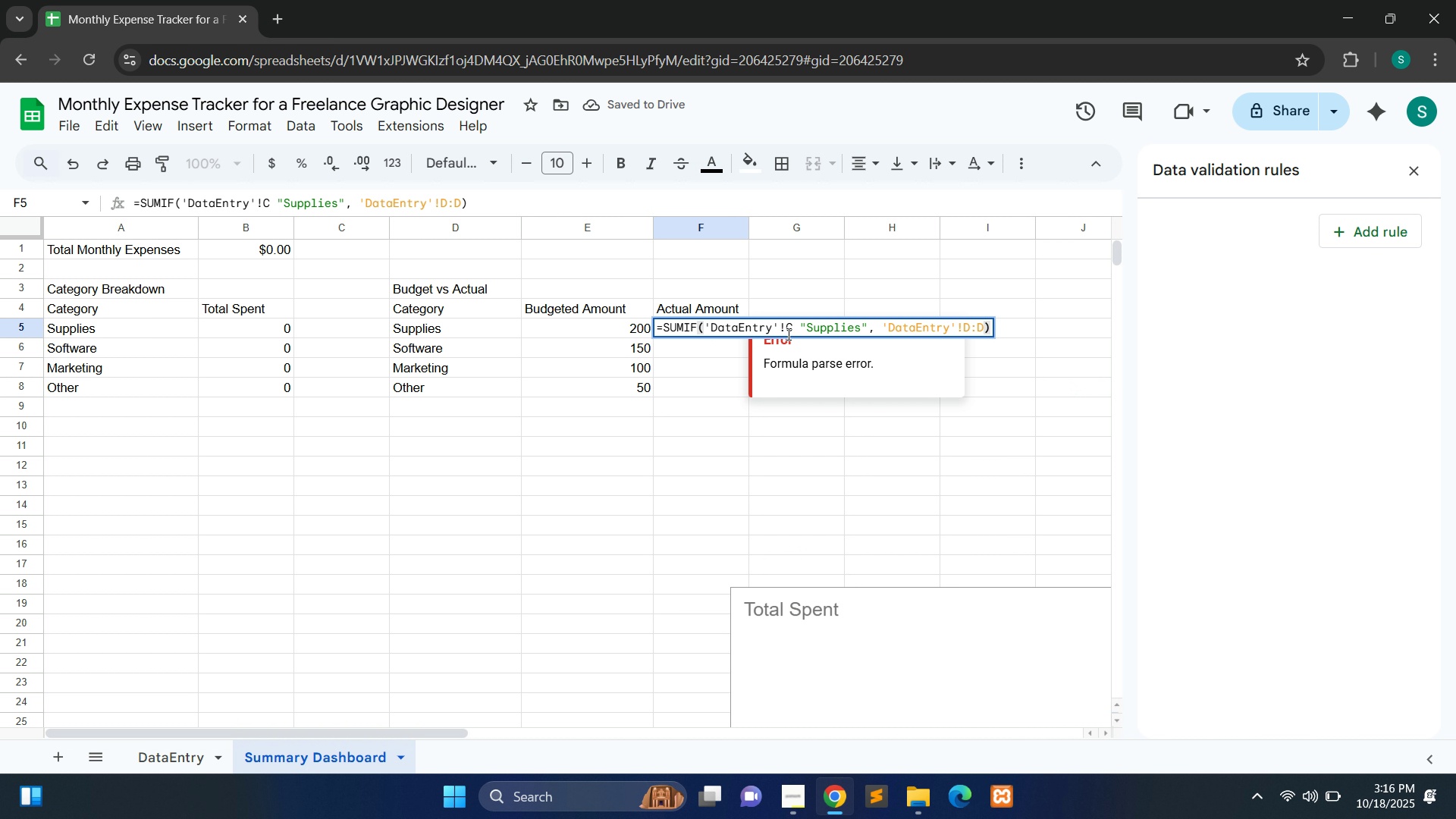 
left_click([795, 331])
 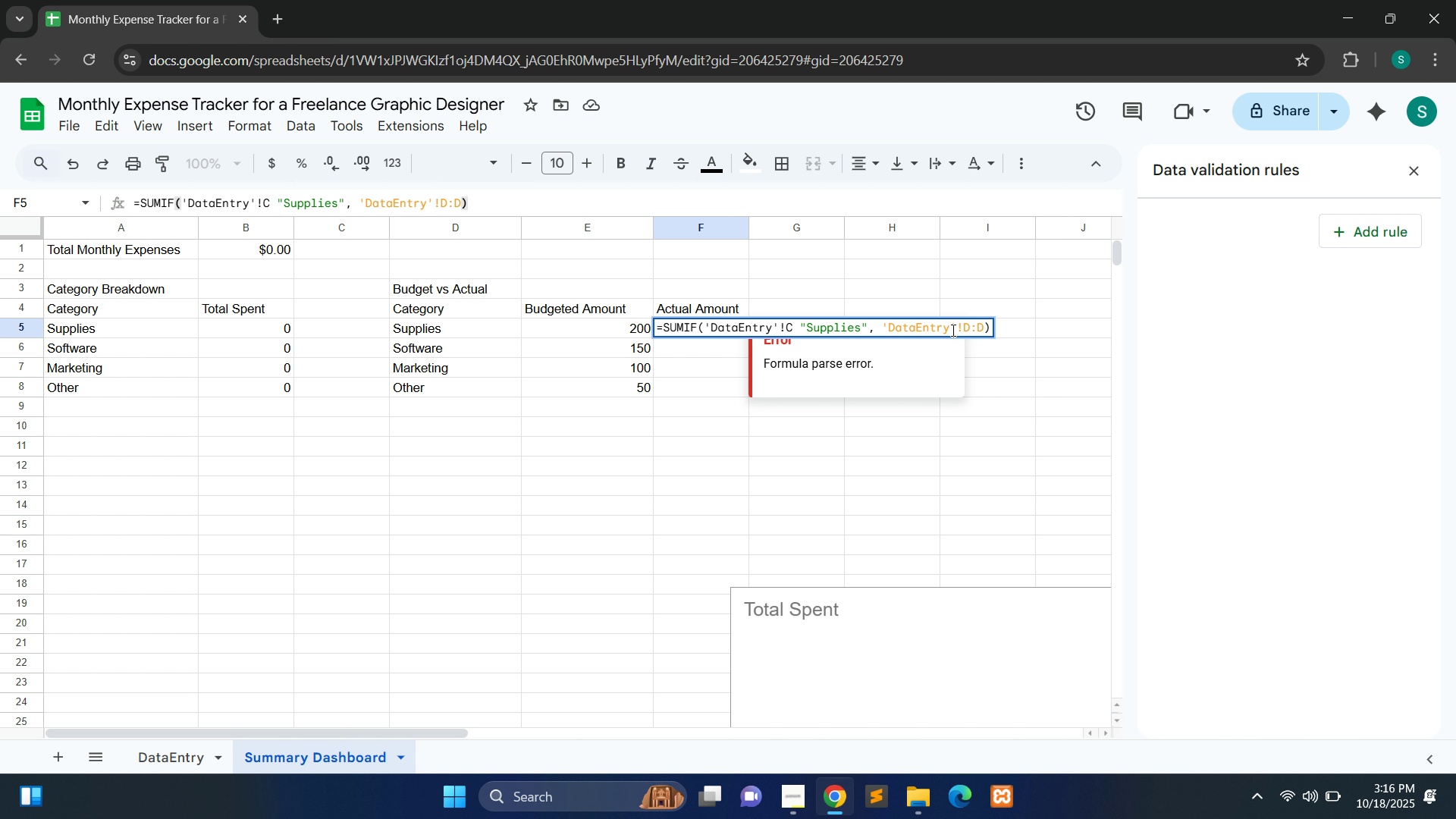 
wait(27.48)
 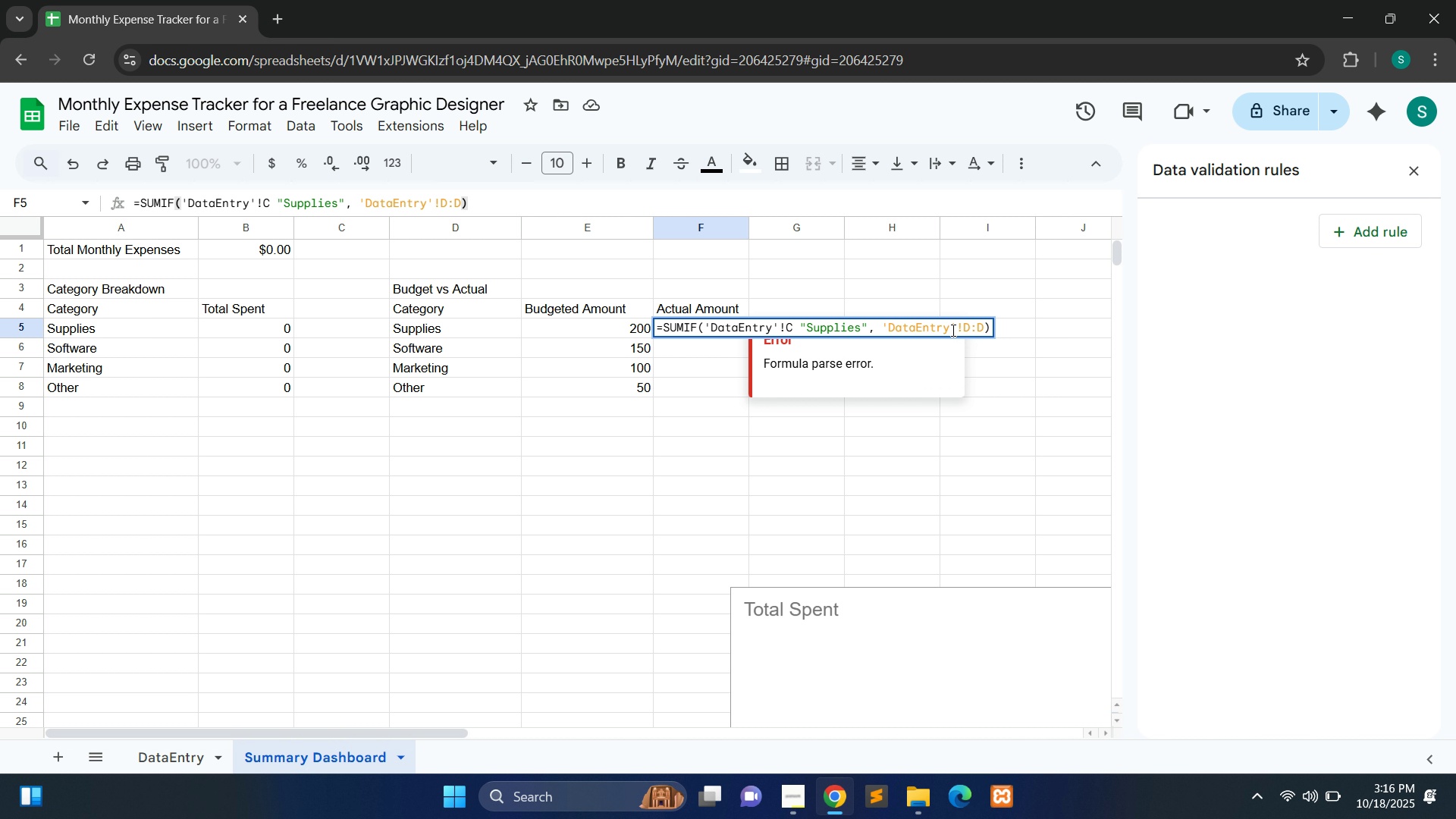 
left_click([958, 329])
 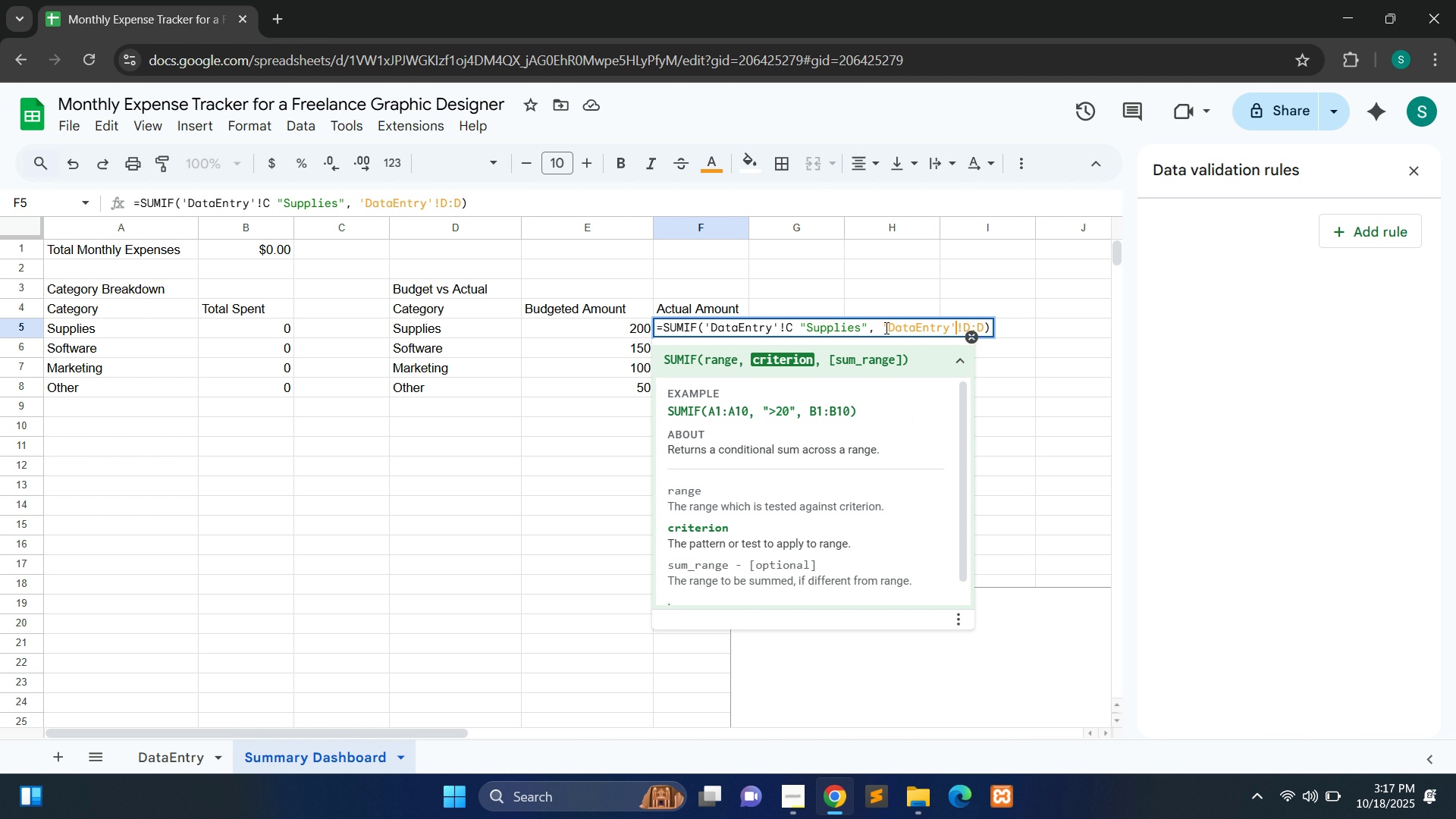 
left_click([885, 328])
 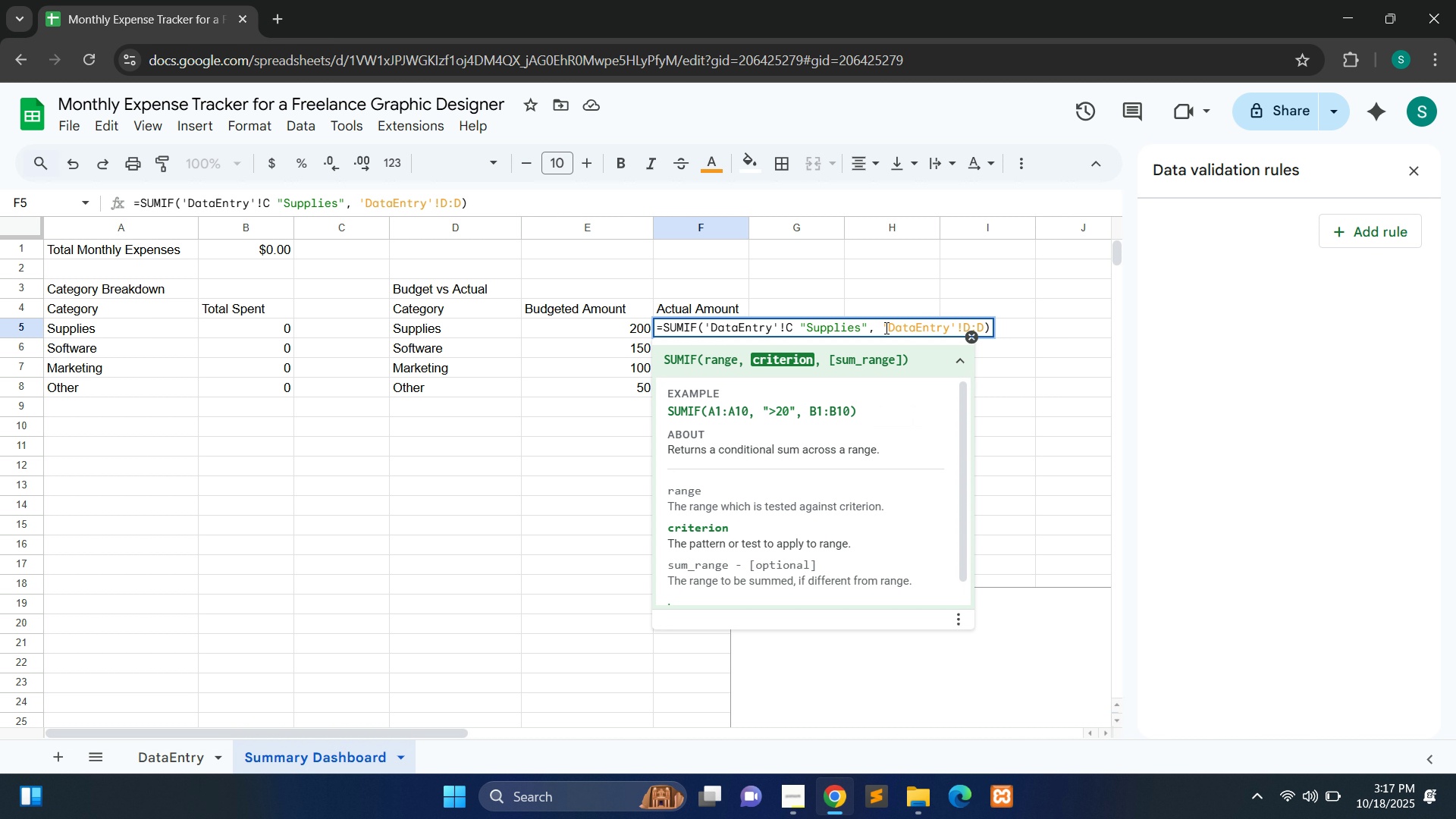 
key(ArrowLeft)
 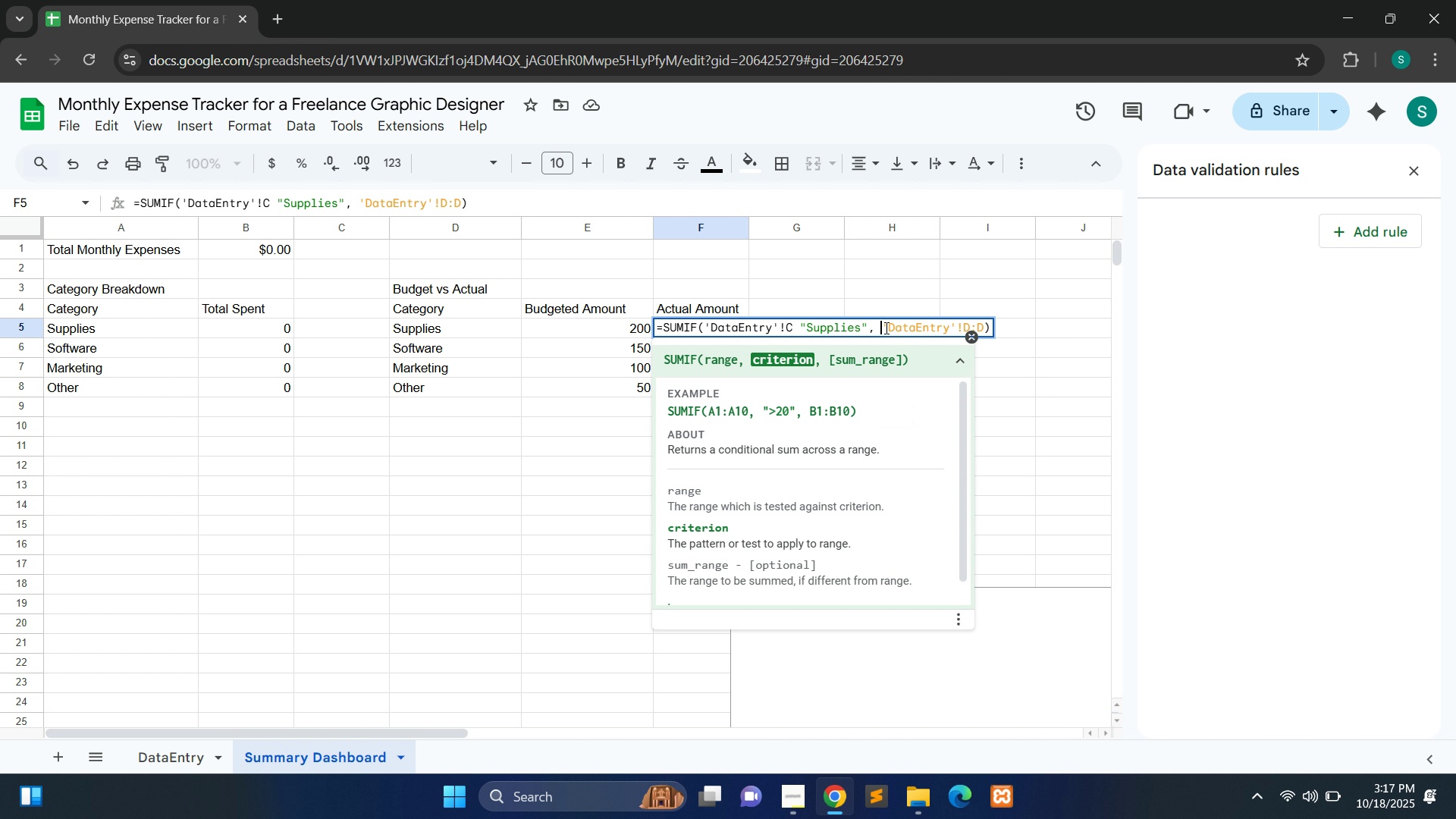 
key(Backspace)
 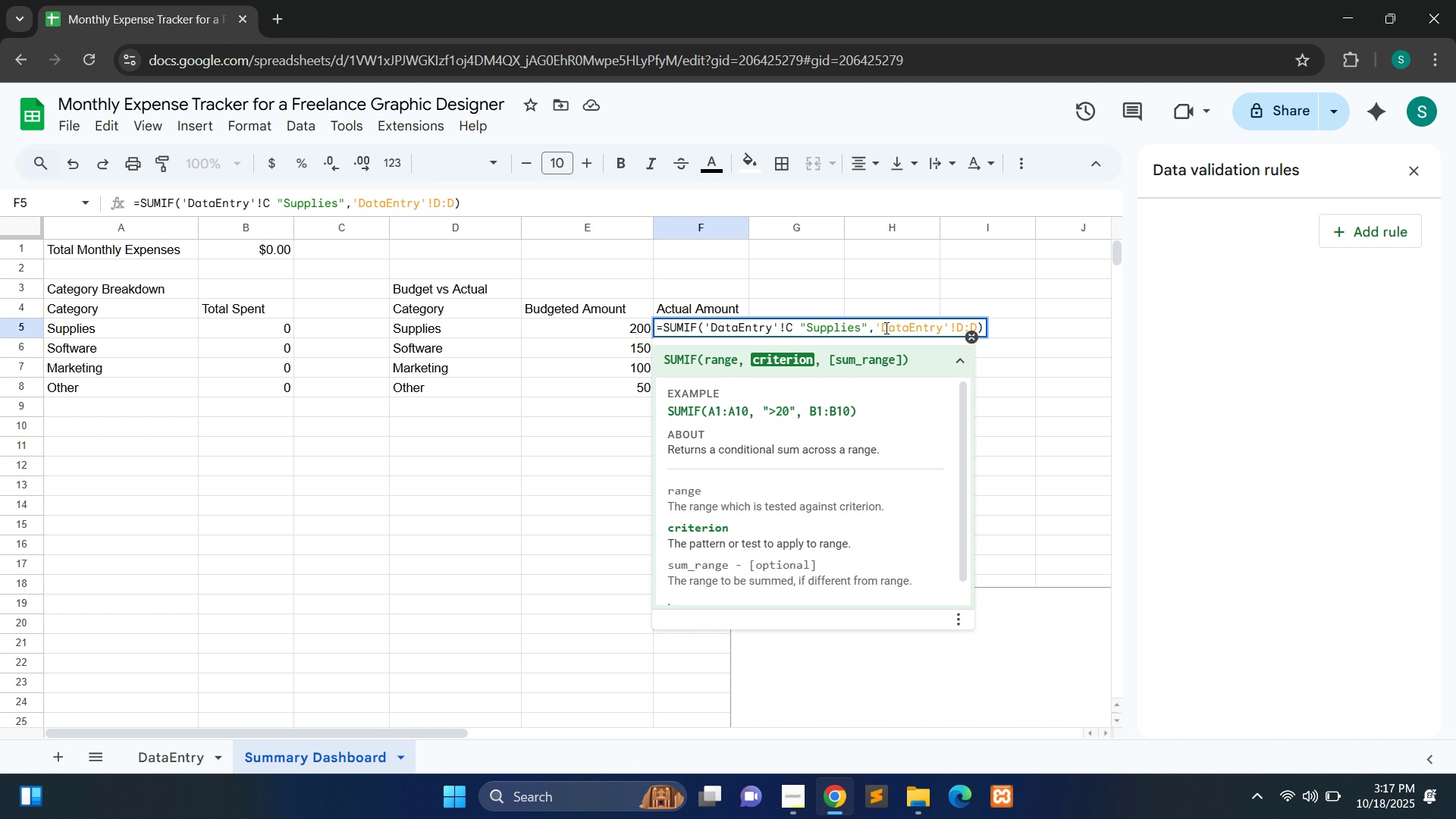 
hold_key(key=ArrowLeft, duration=0.59)
 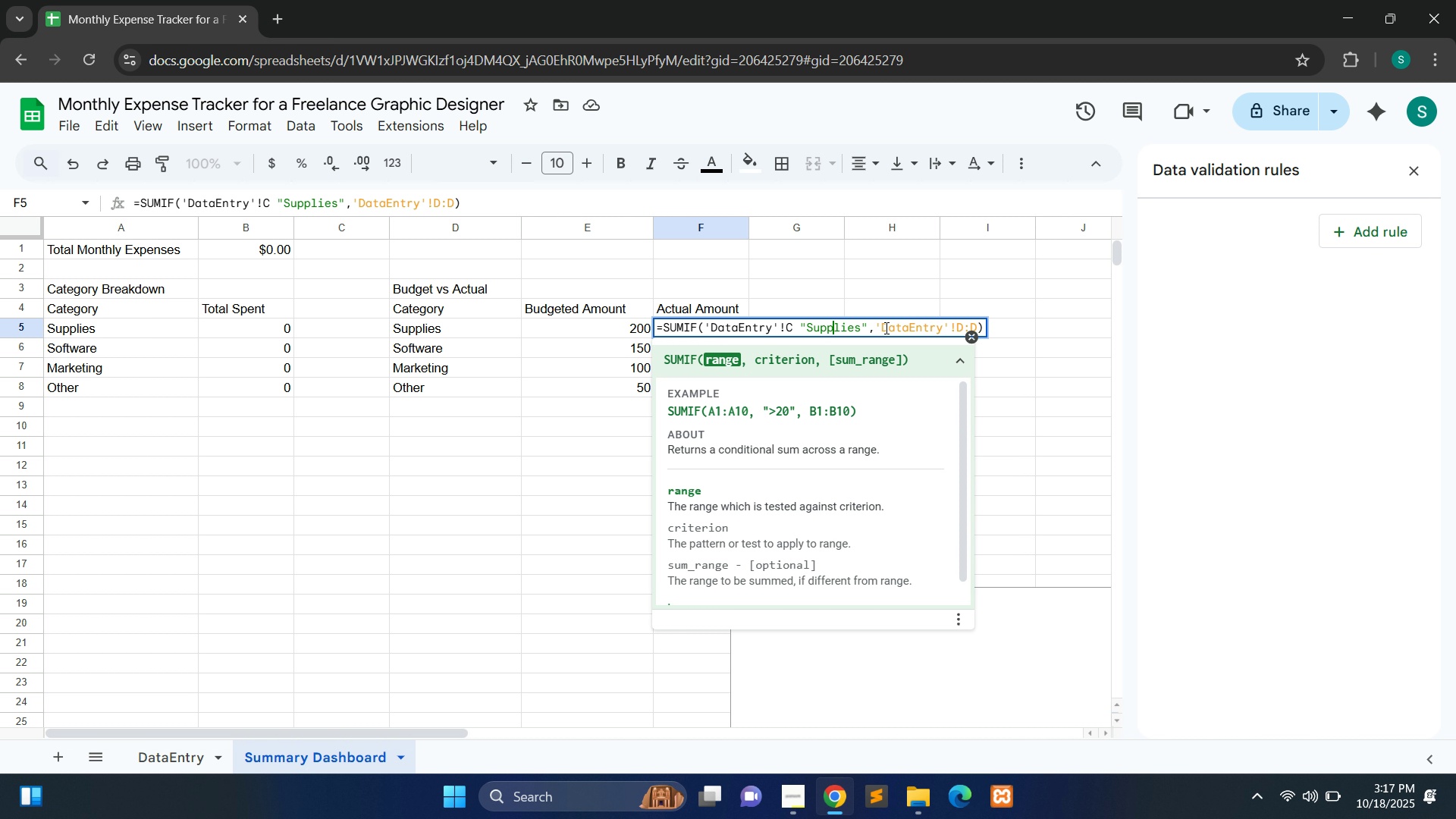 
key(ArrowLeft)
 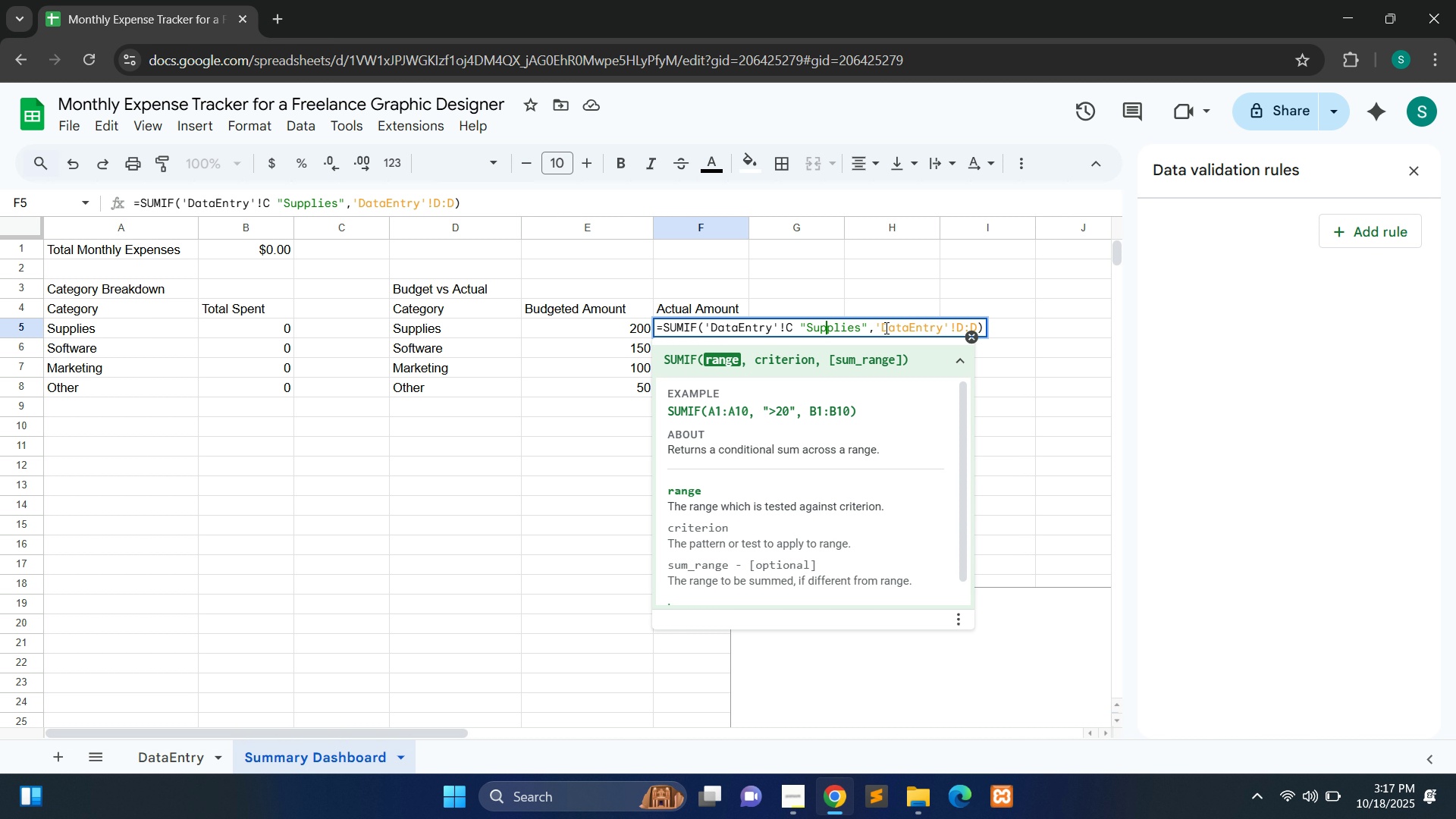 
key(ArrowLeft)
 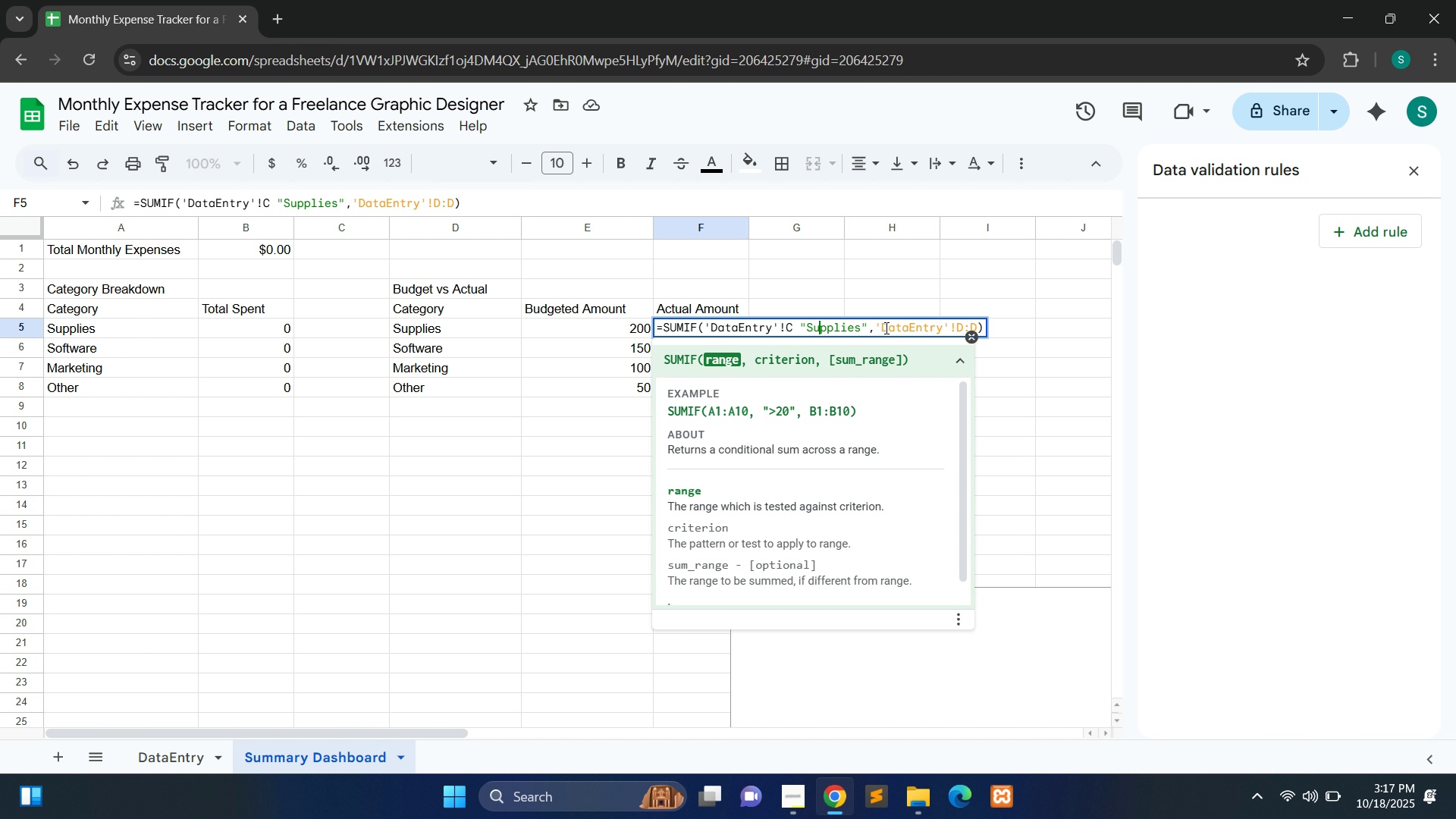 
key(ArrowLeft)
 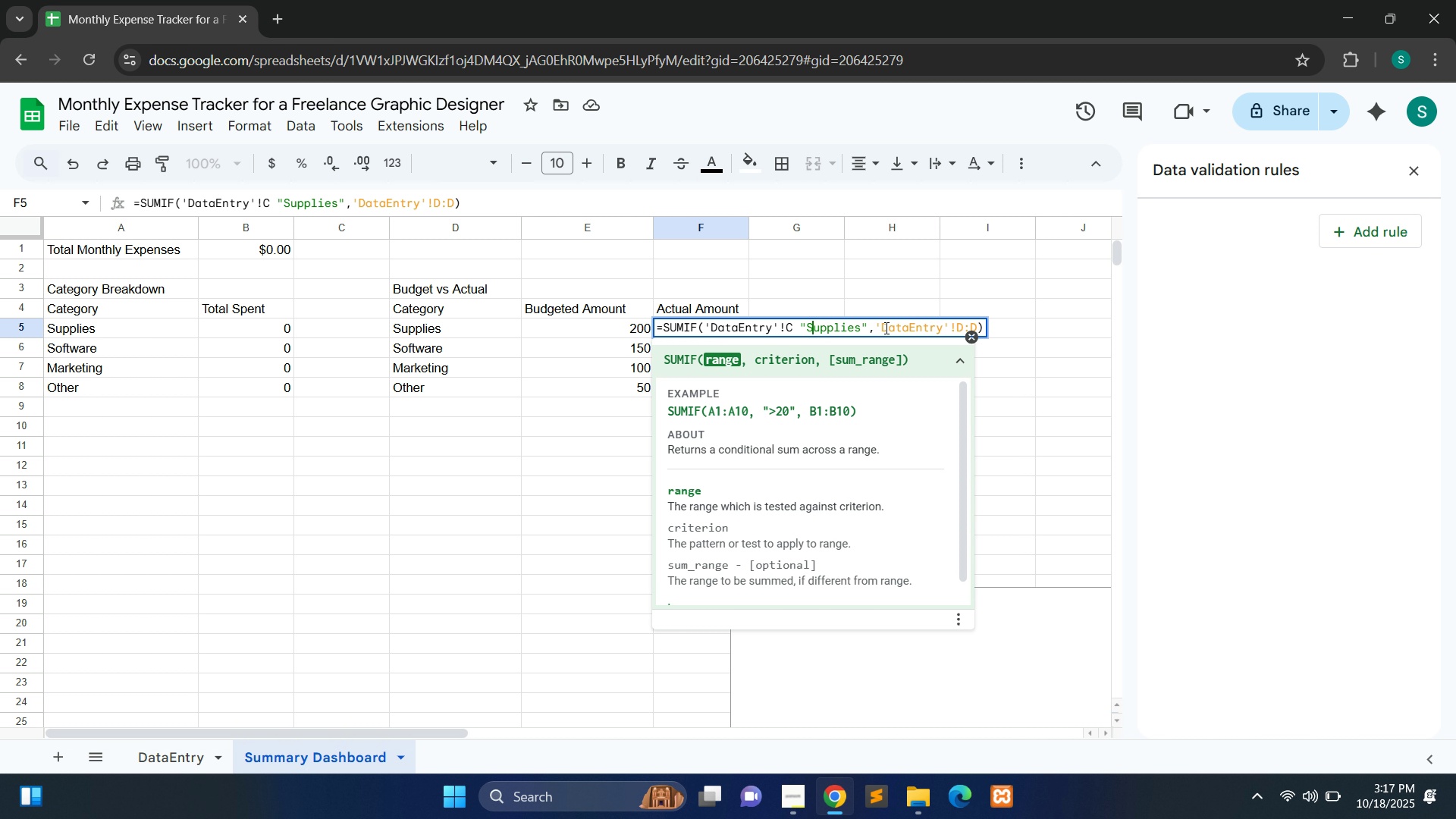 
key(ArrowLeft)
 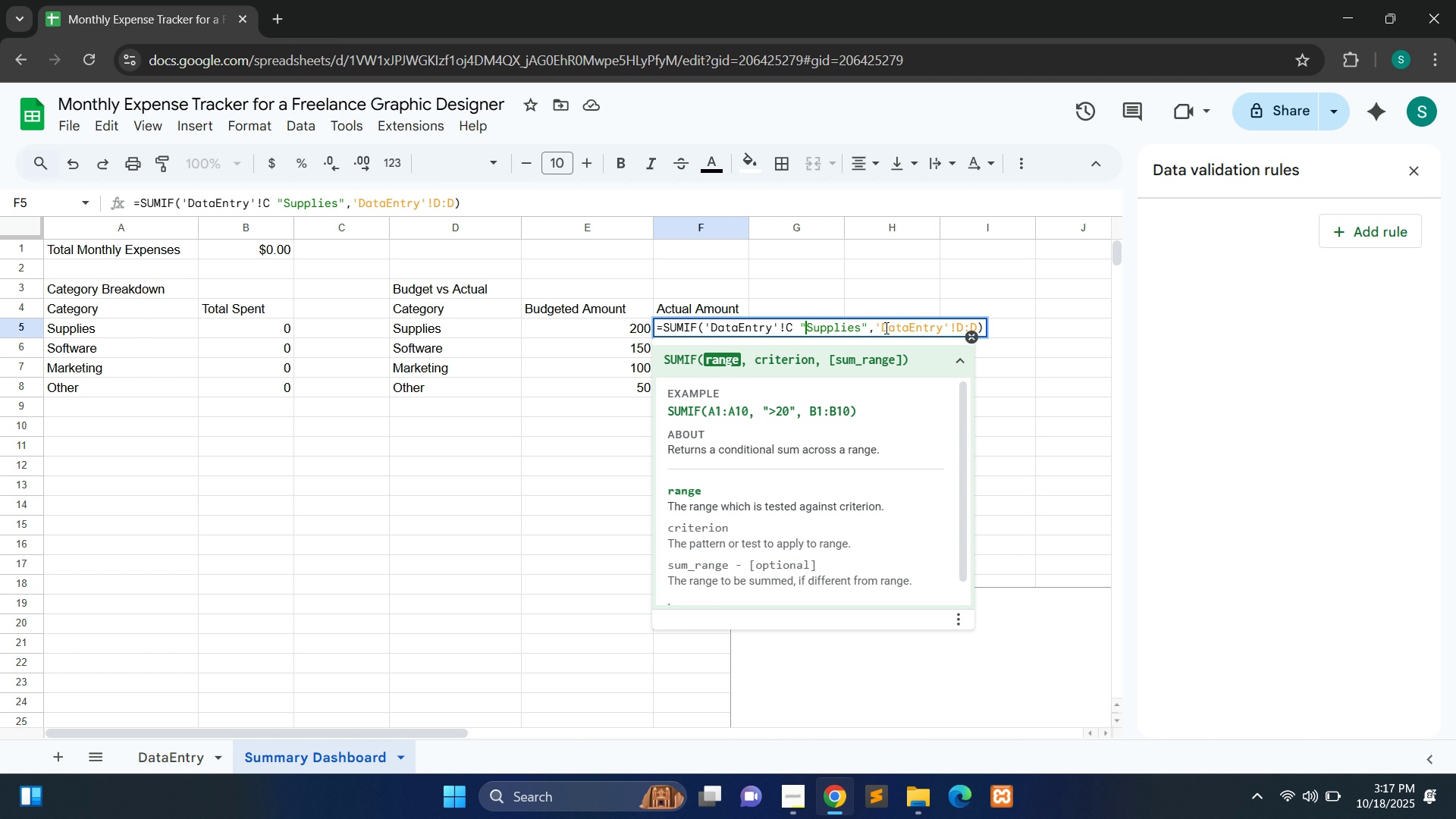 
key(ArrowLeft)
 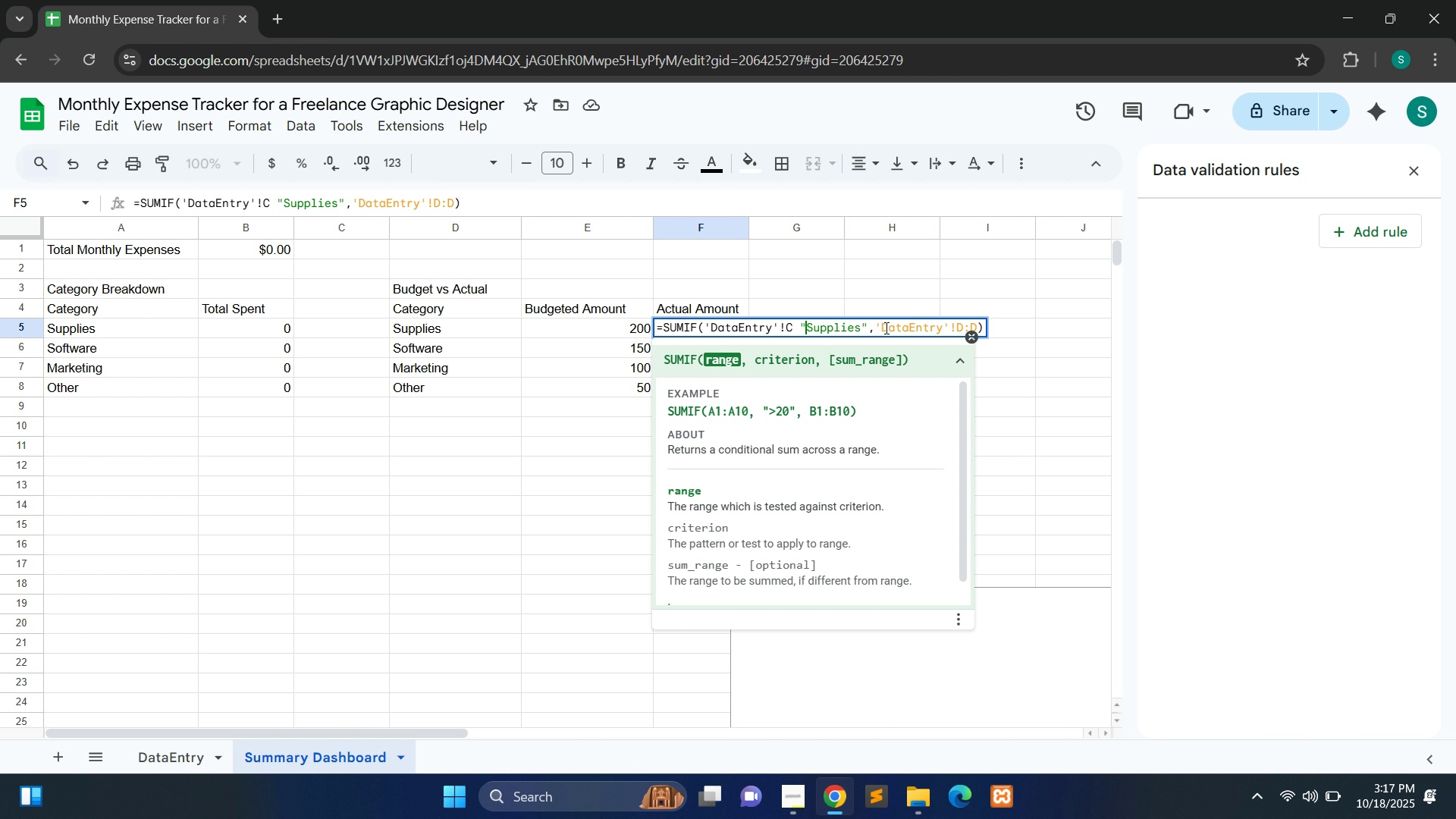 
key(ArrowLeft)
 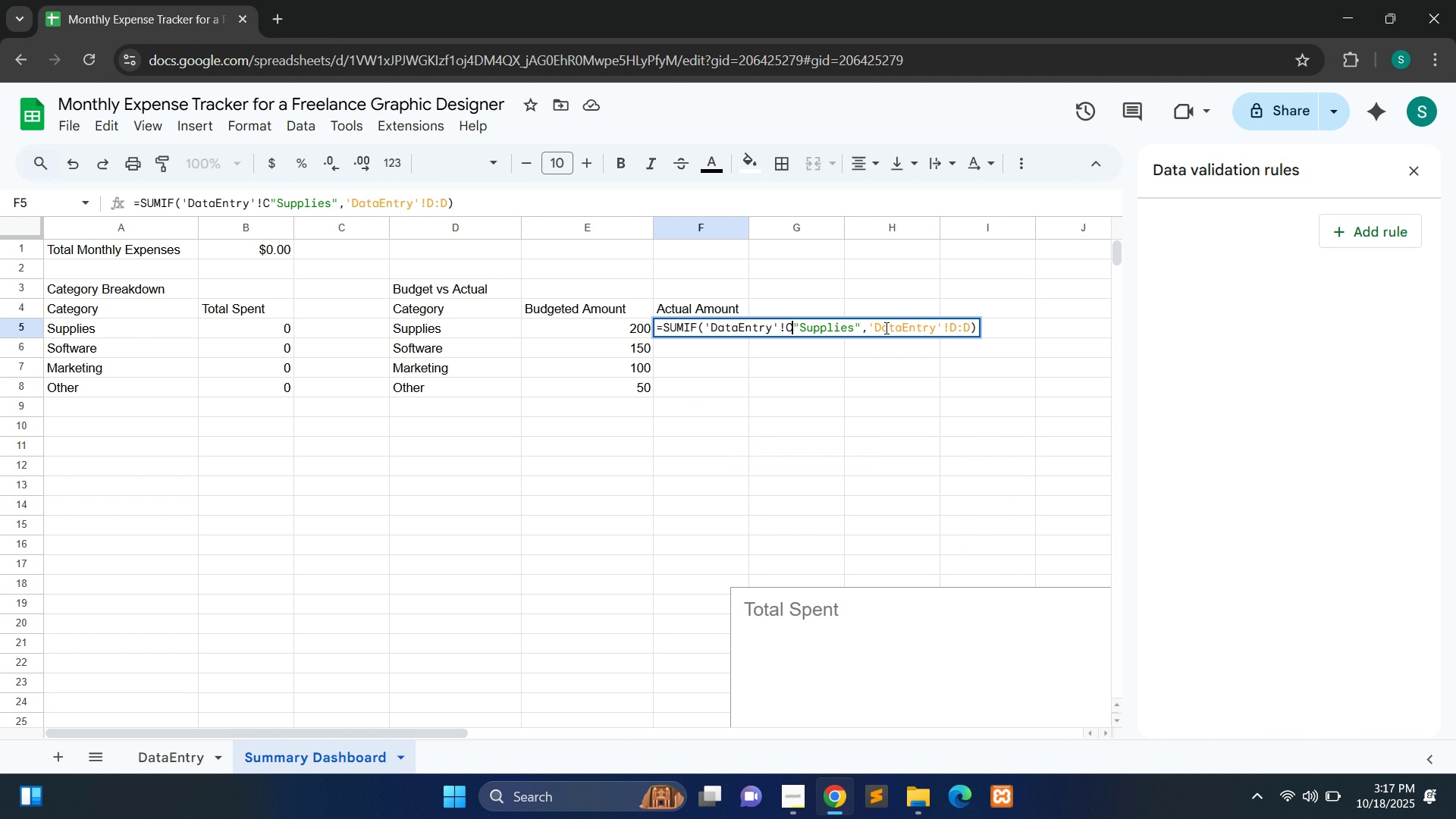 
key(Backspace)
 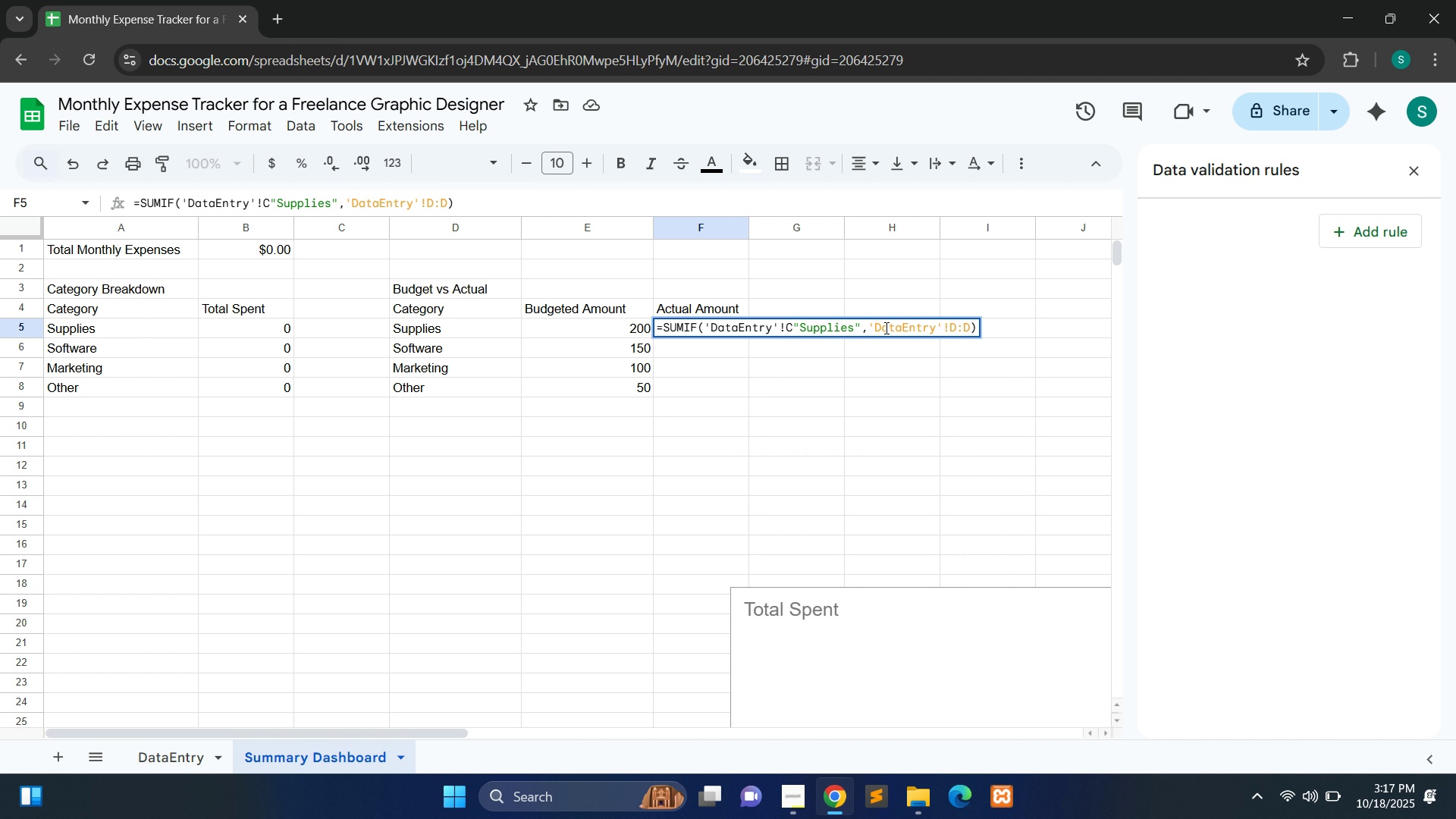 
key(Control+A)
 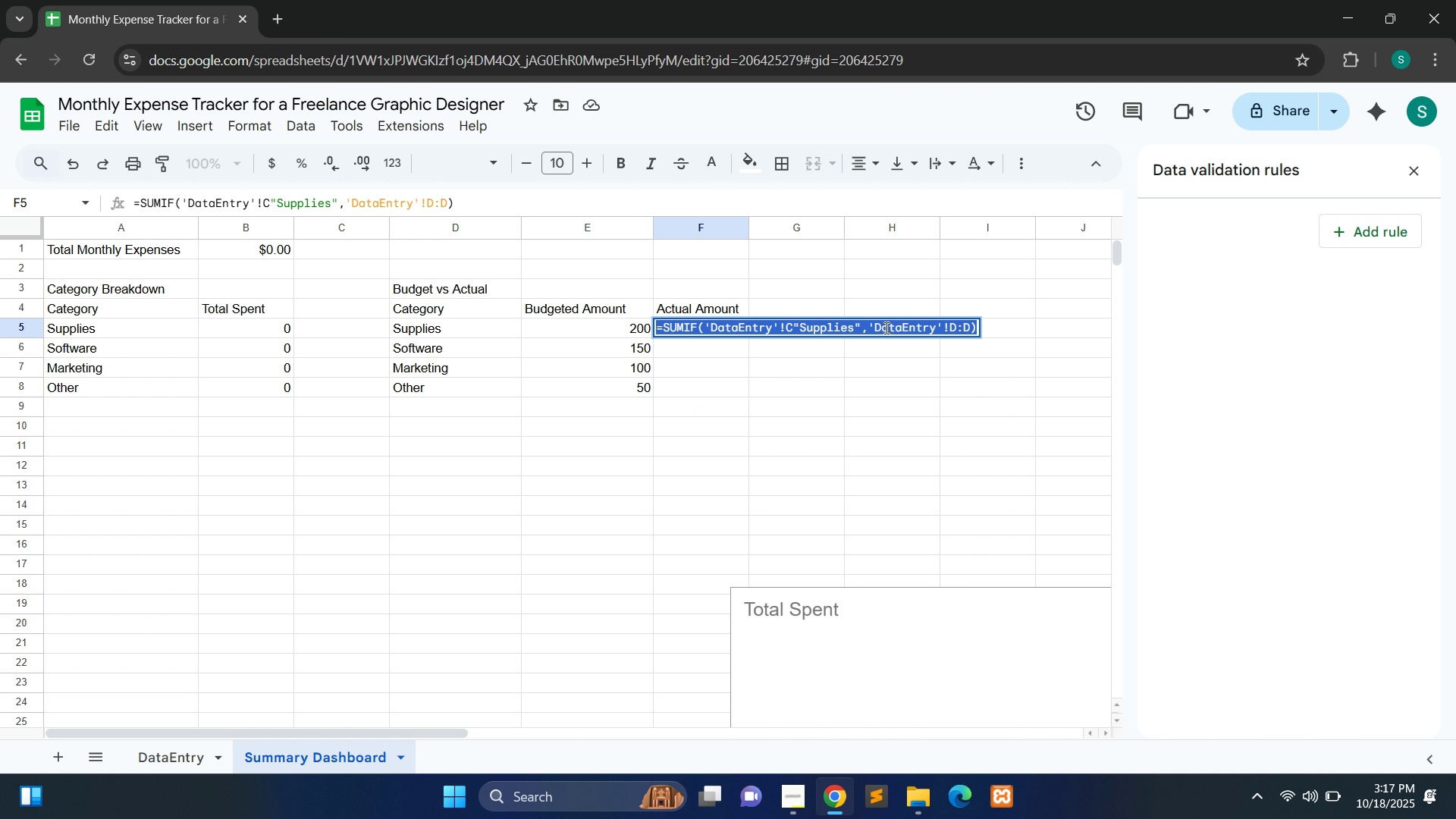 
key(Control+C)
 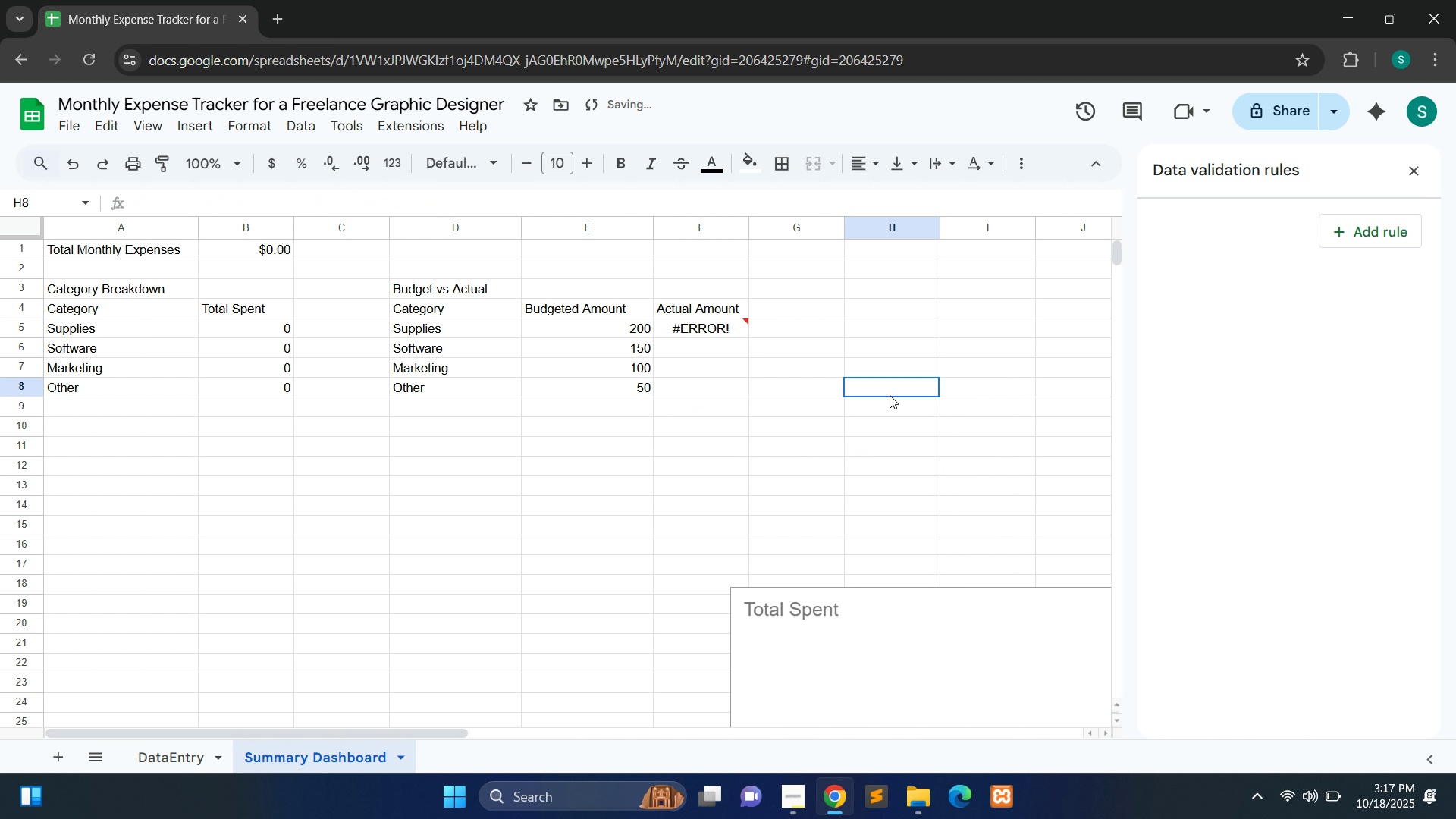 
left_click([890, 395])
 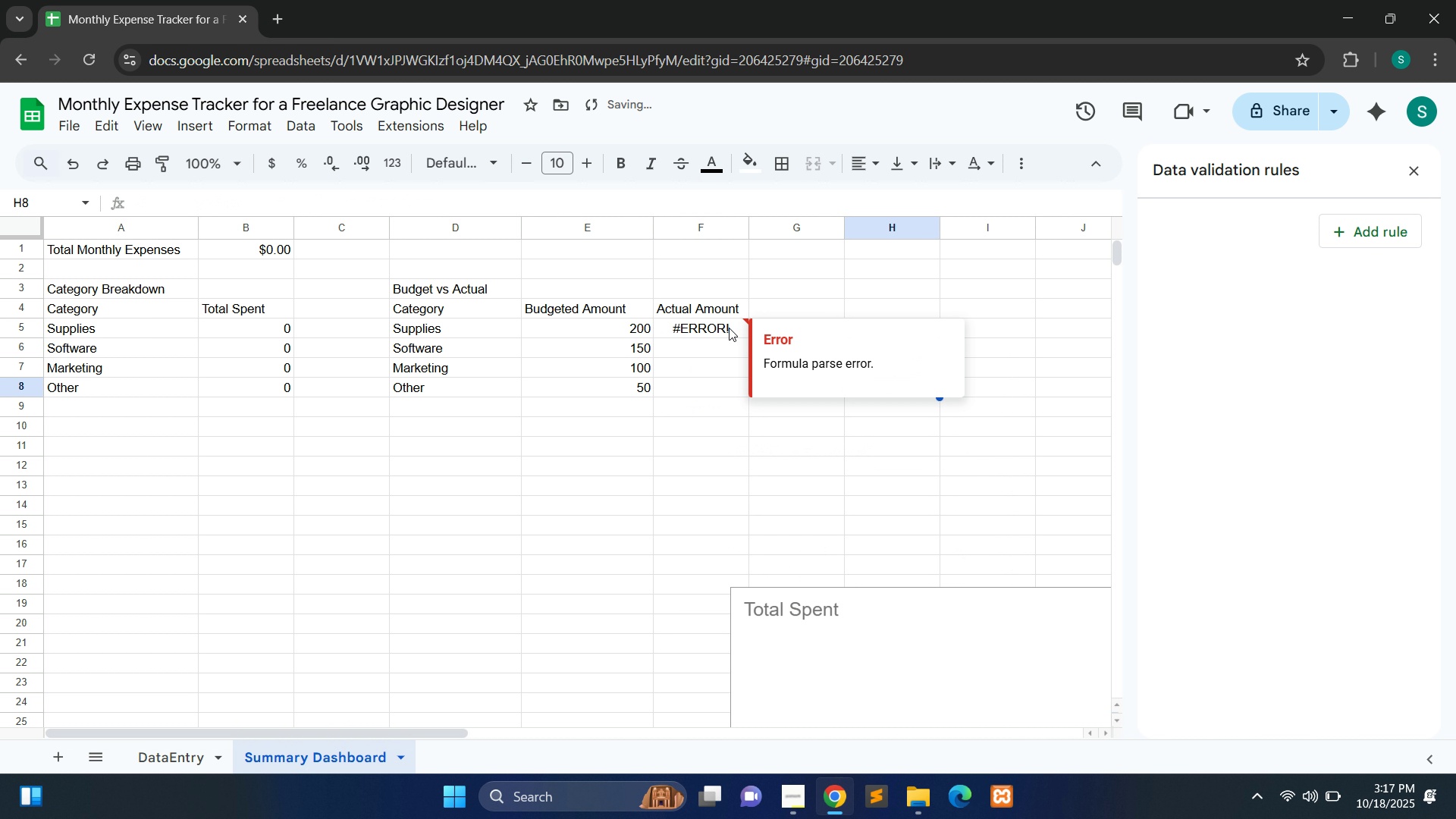 
left_click([729, 328])
 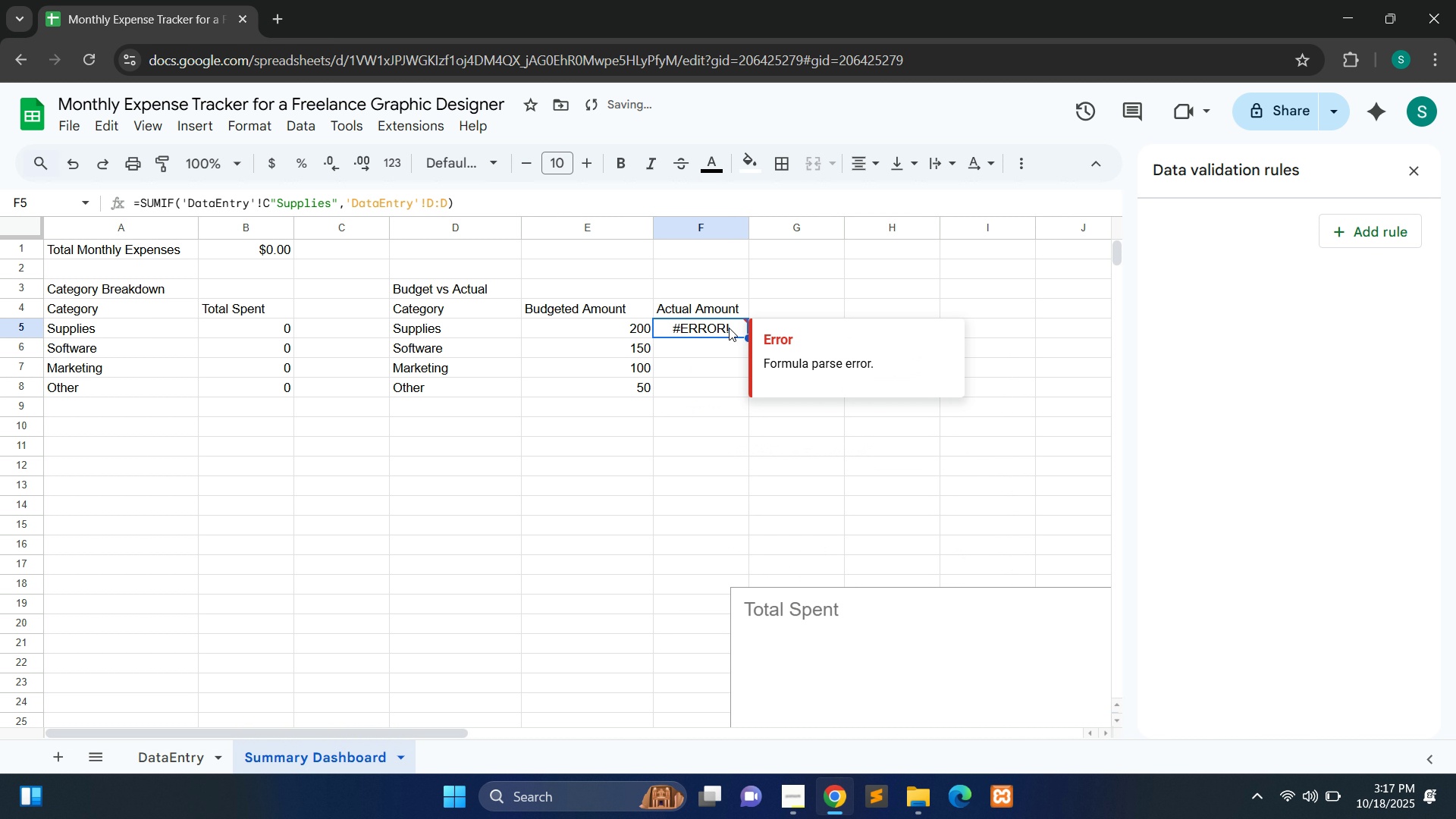 
double_click([729, 328])
 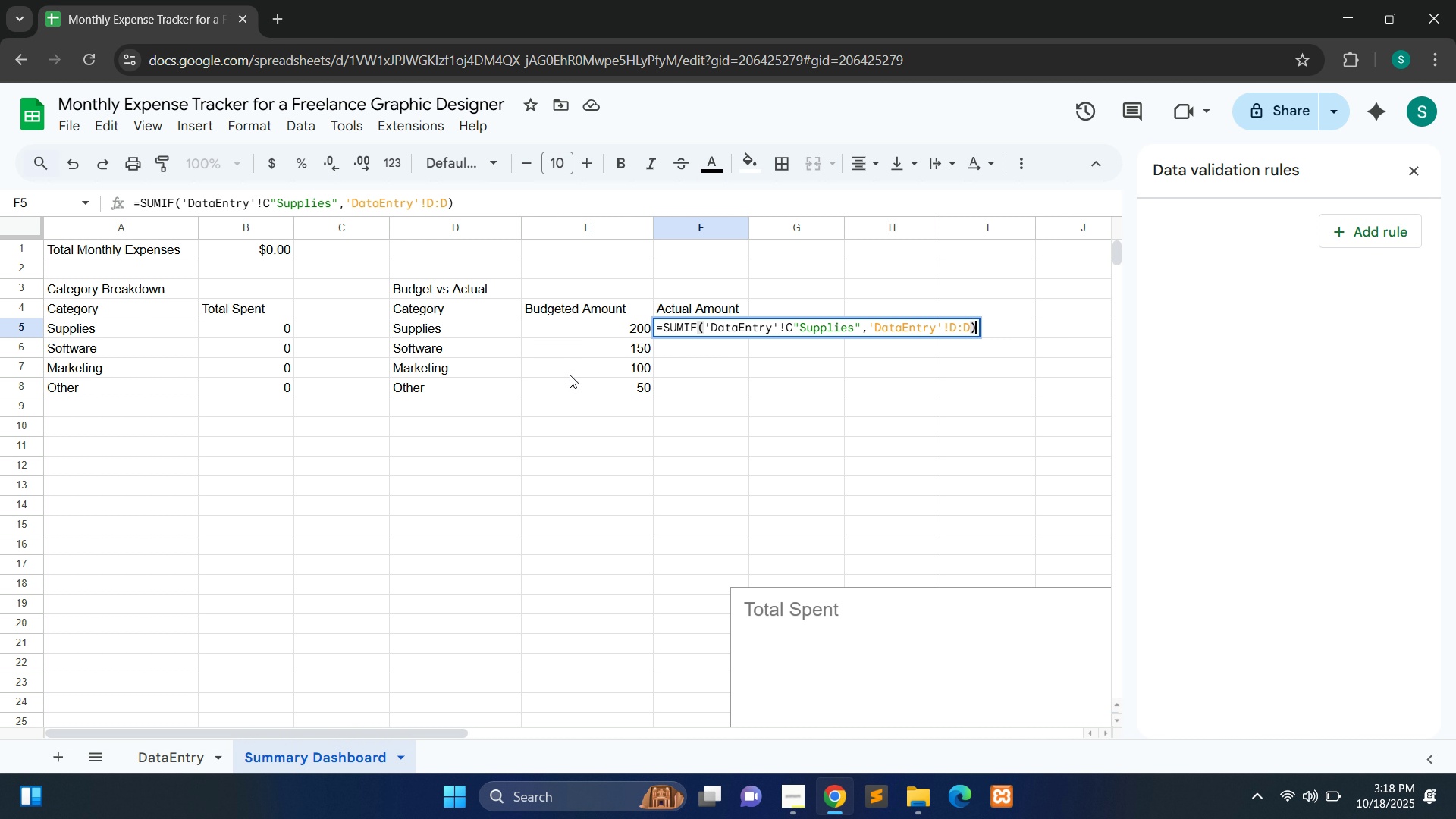 
wait(56.94)
 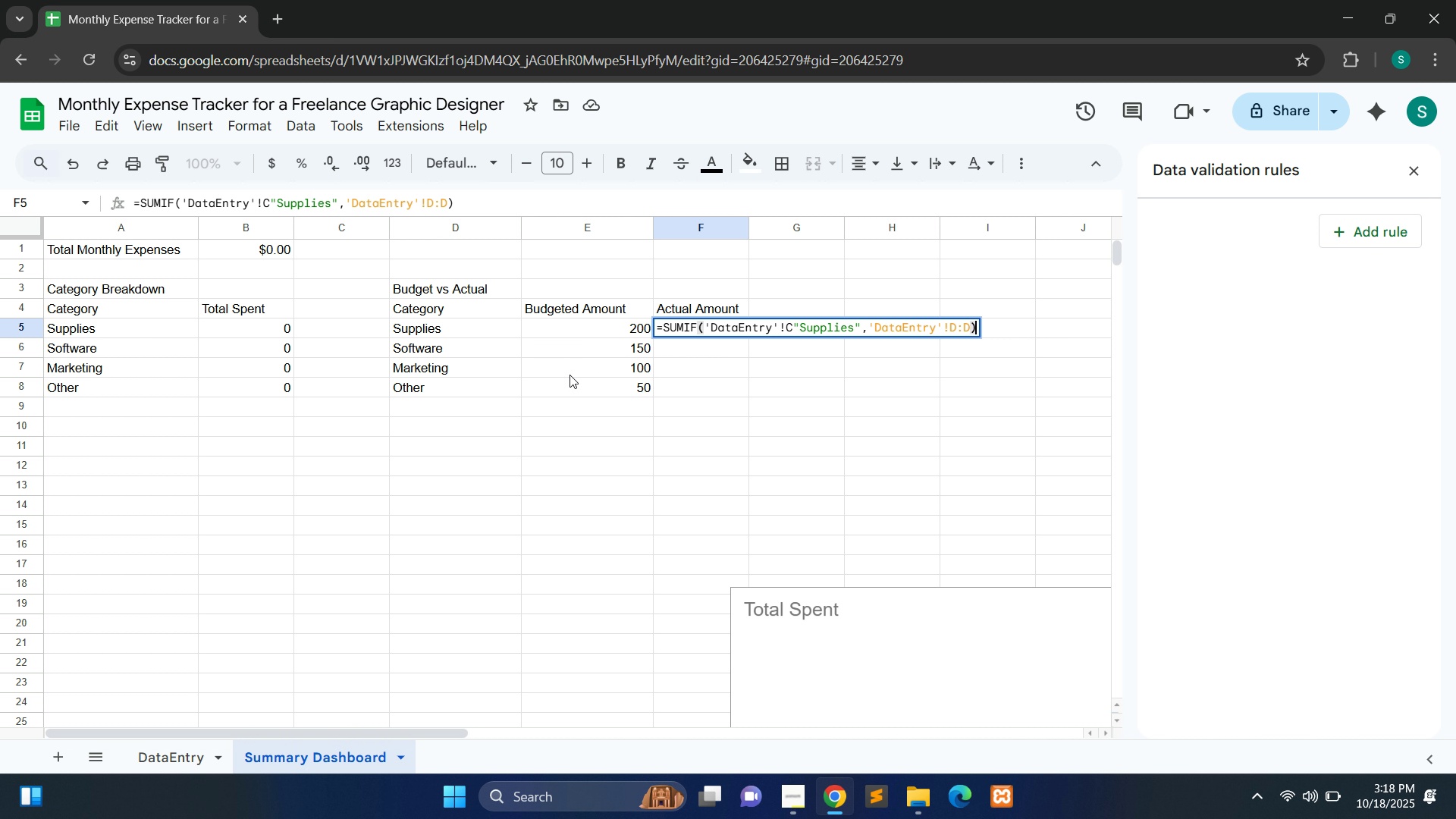 
left_click([799, 789])